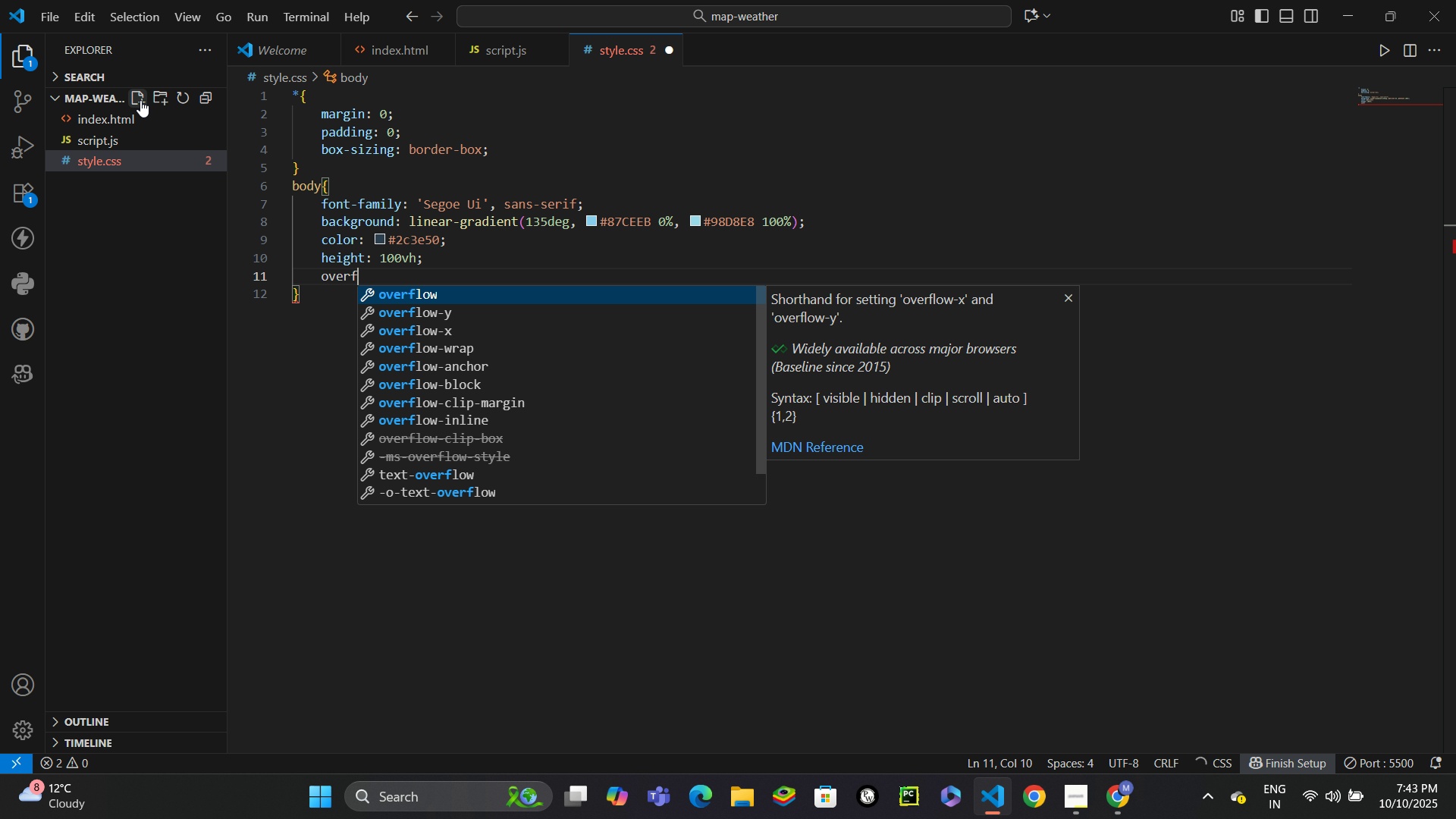 
key(Enter)
 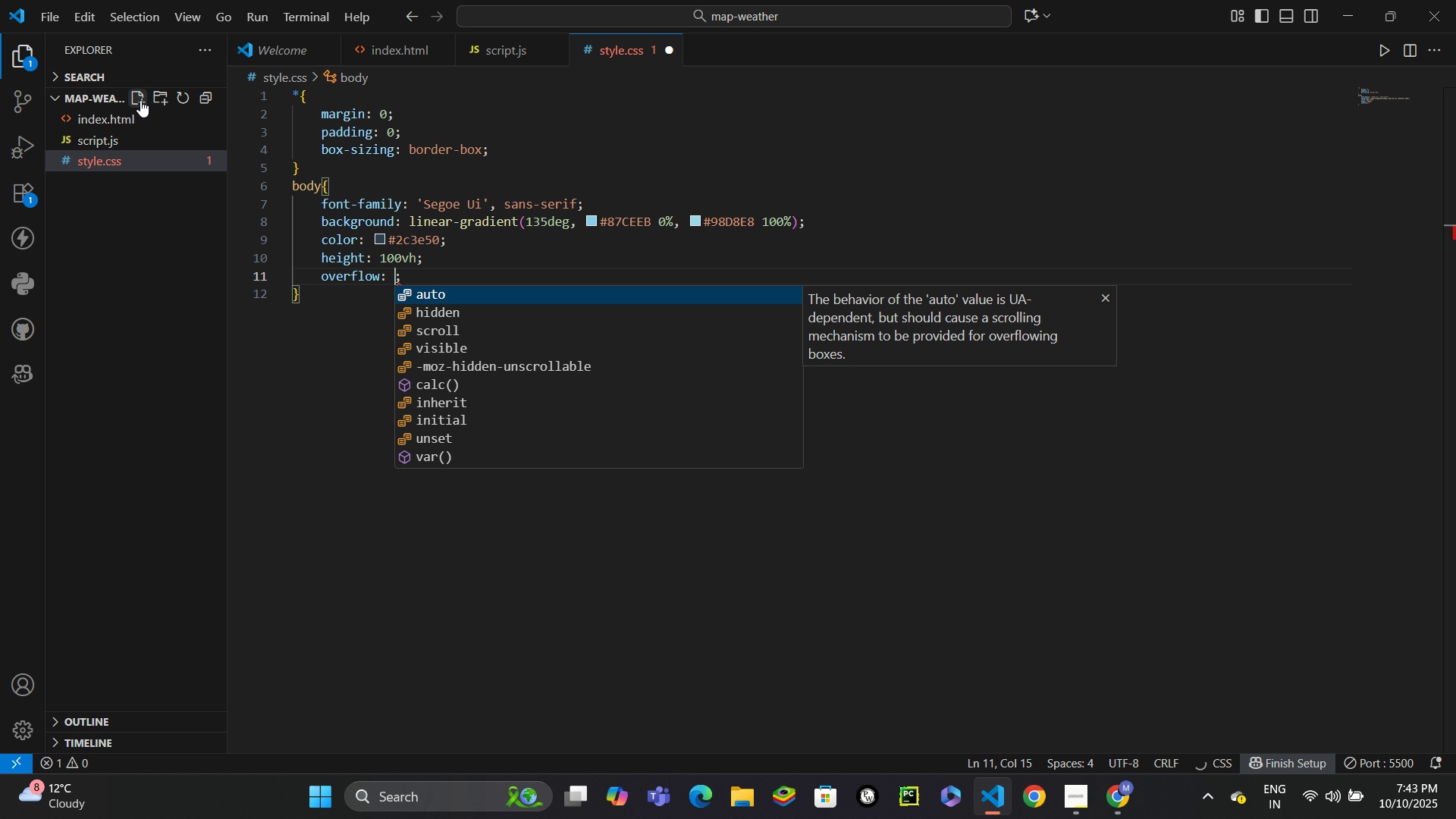 
type(hidd)
 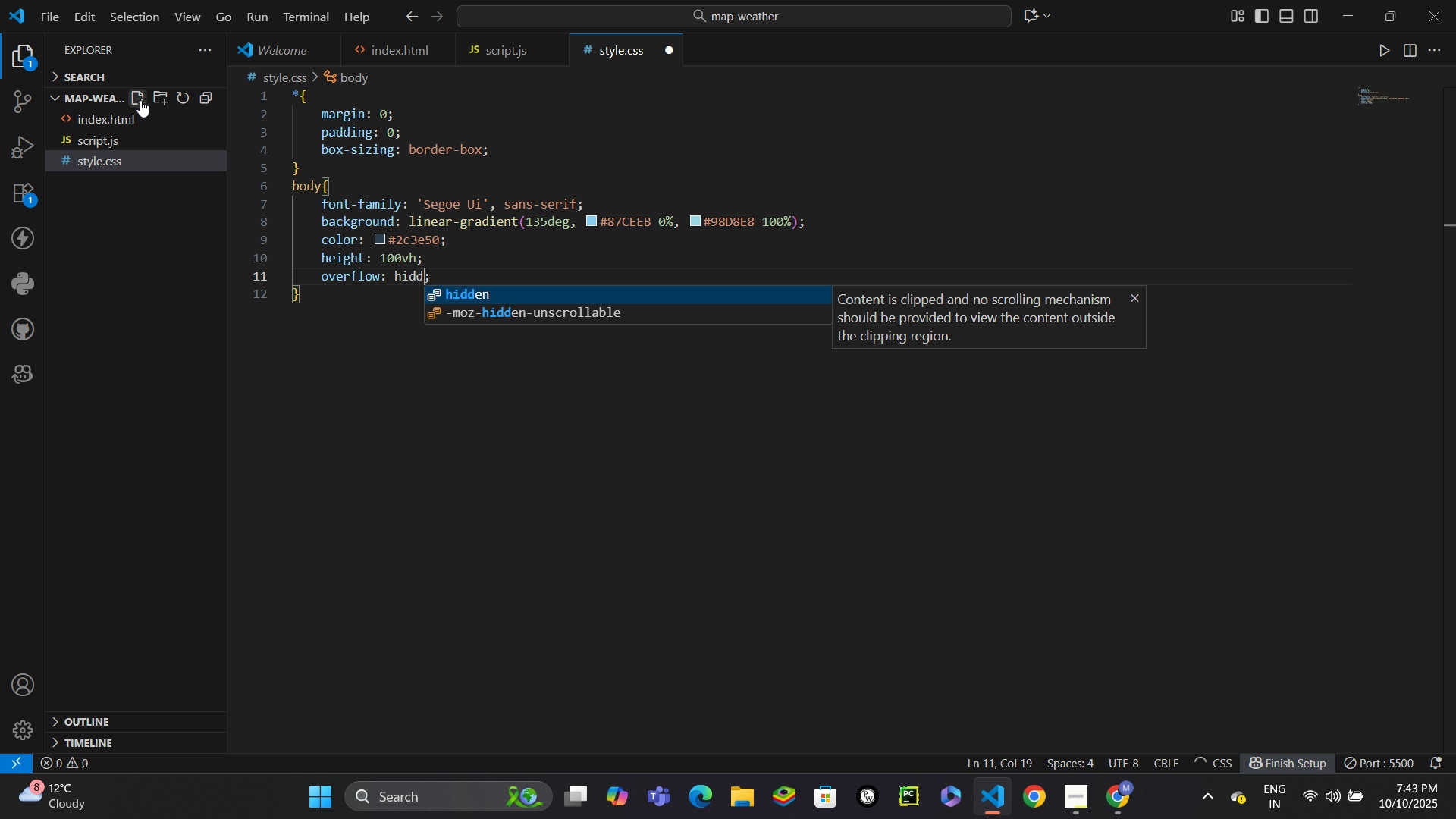 
key(Enter)
 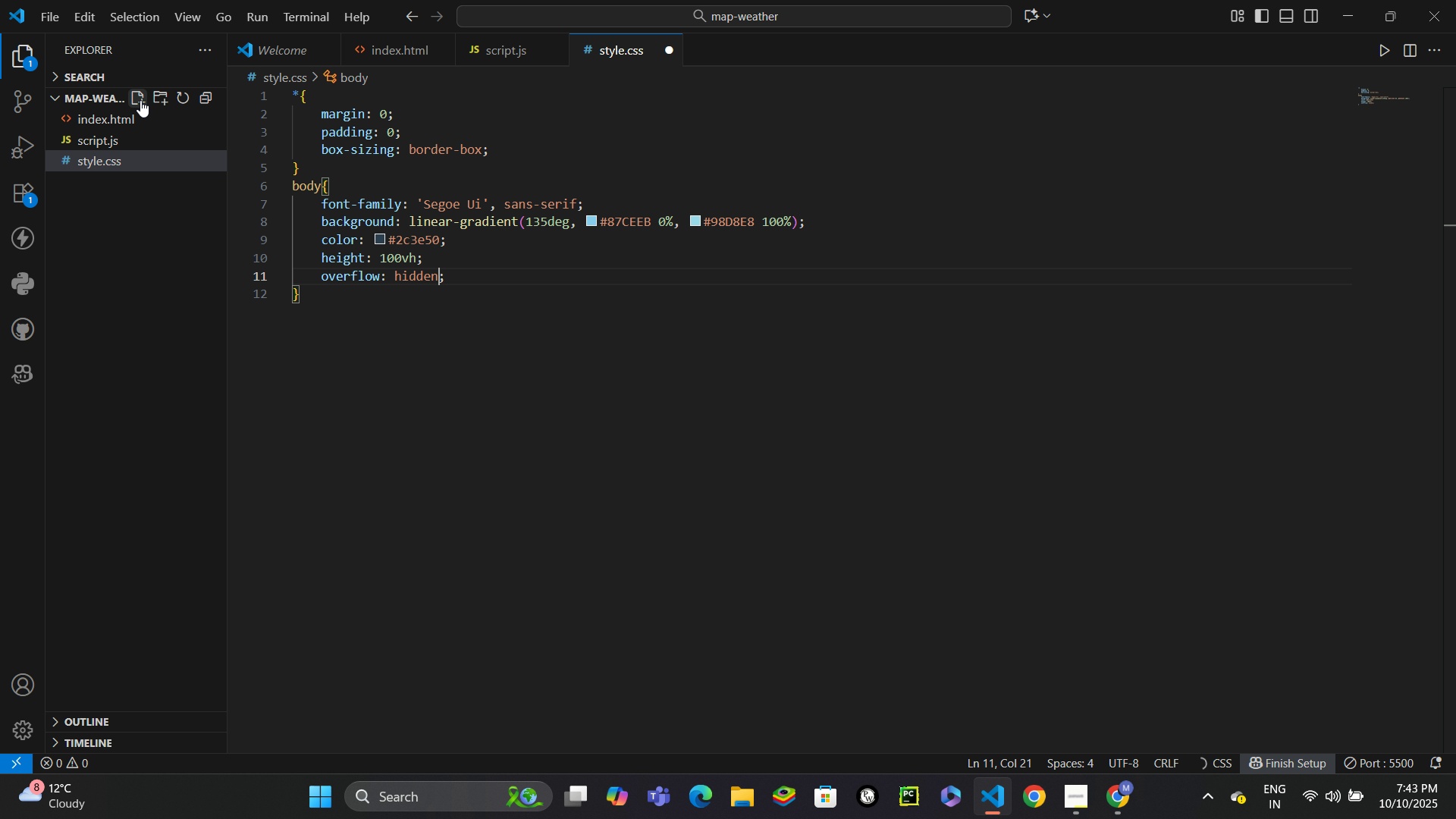 
key(Control+ControlLeft)
 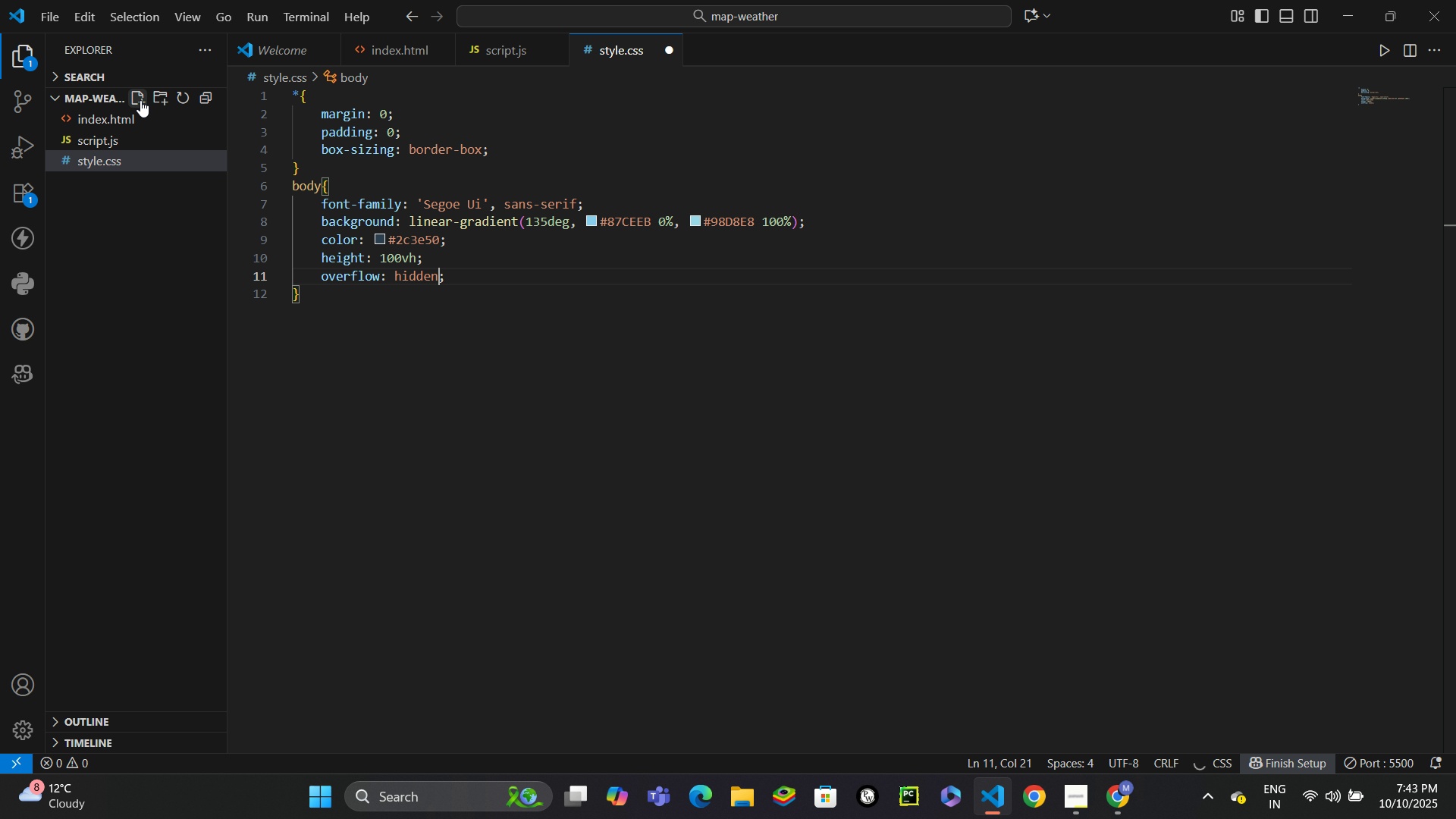 
key(Control+Enter)
 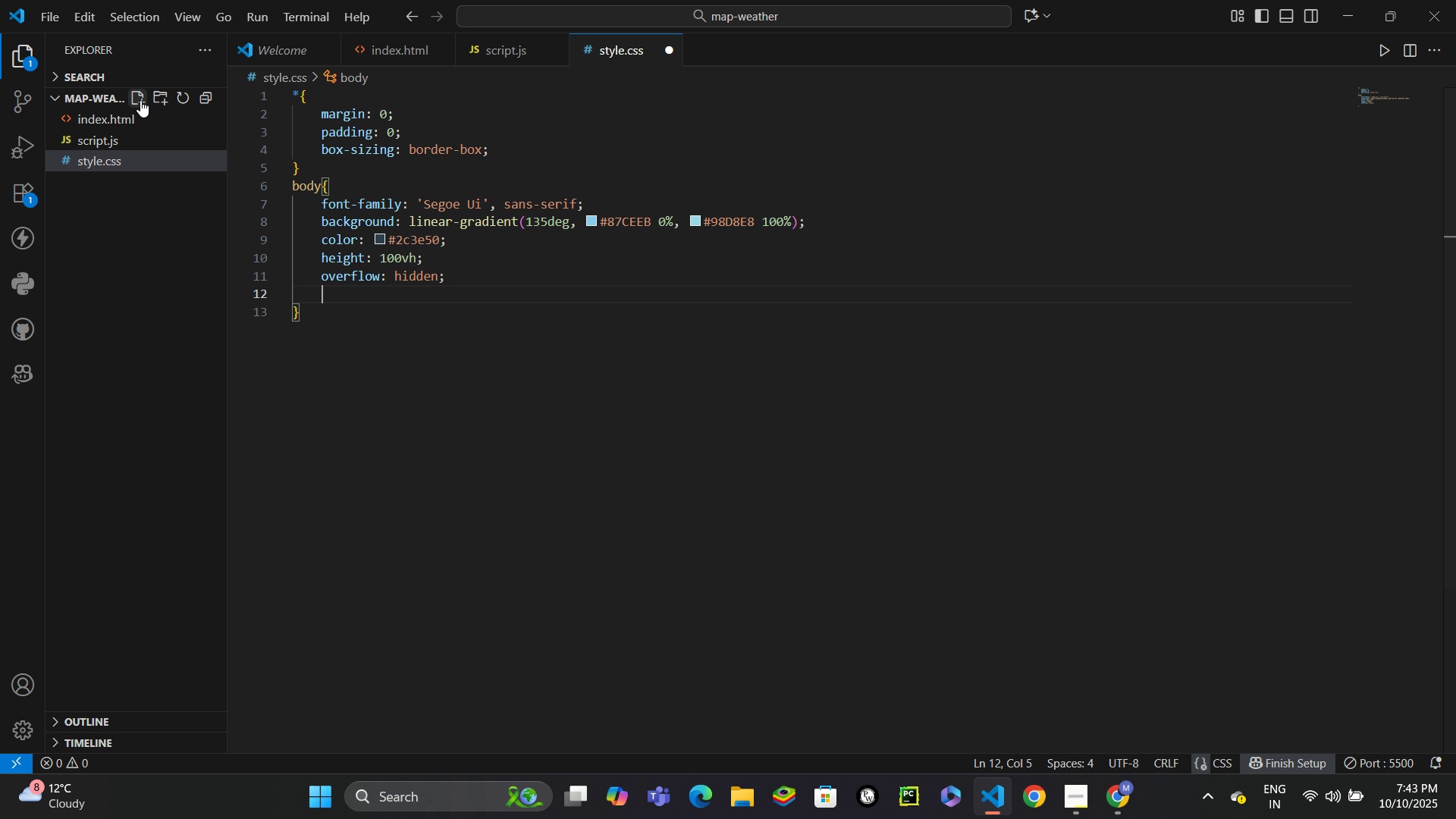 
type(dis)
 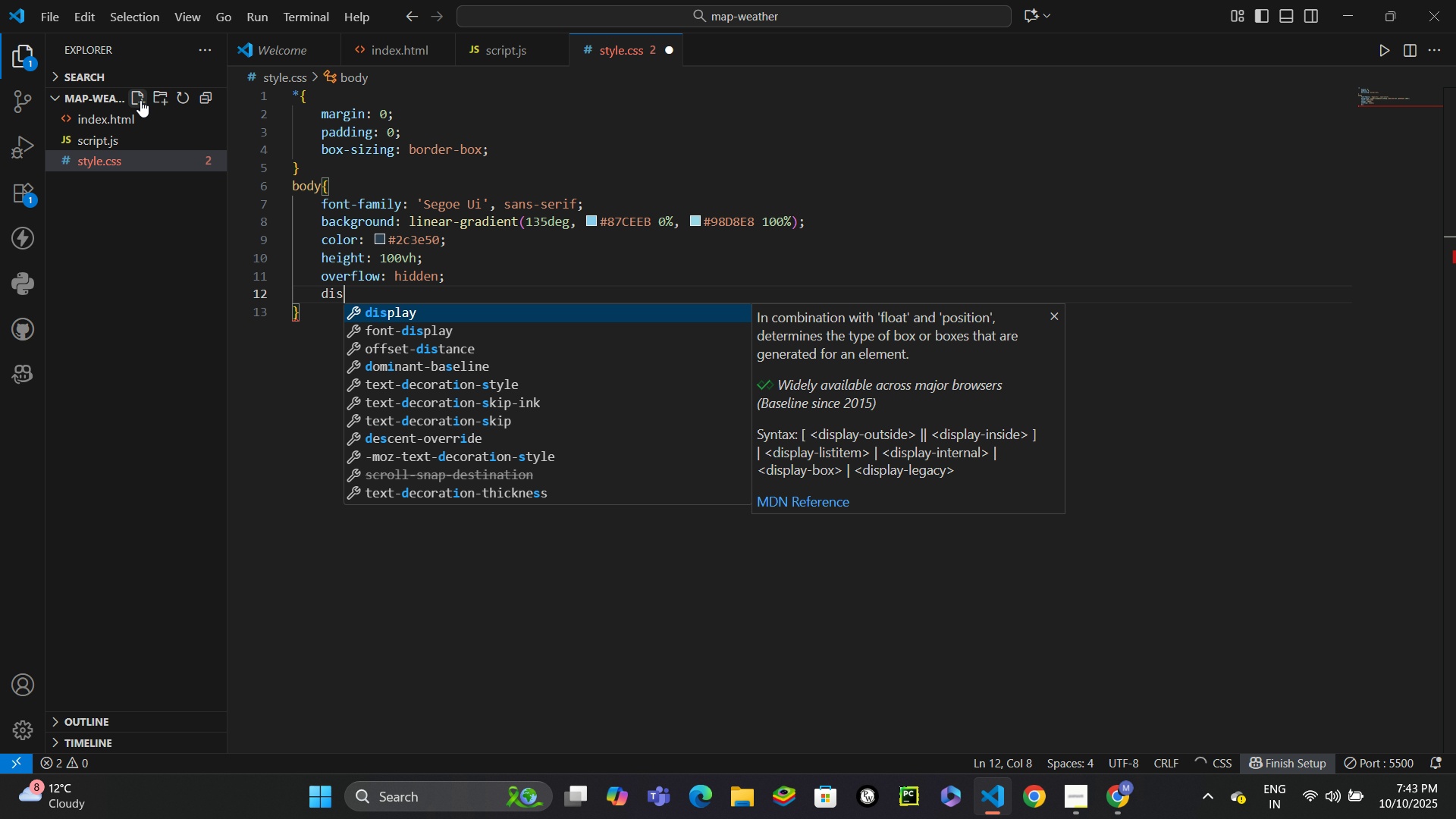 
key(Enter)
 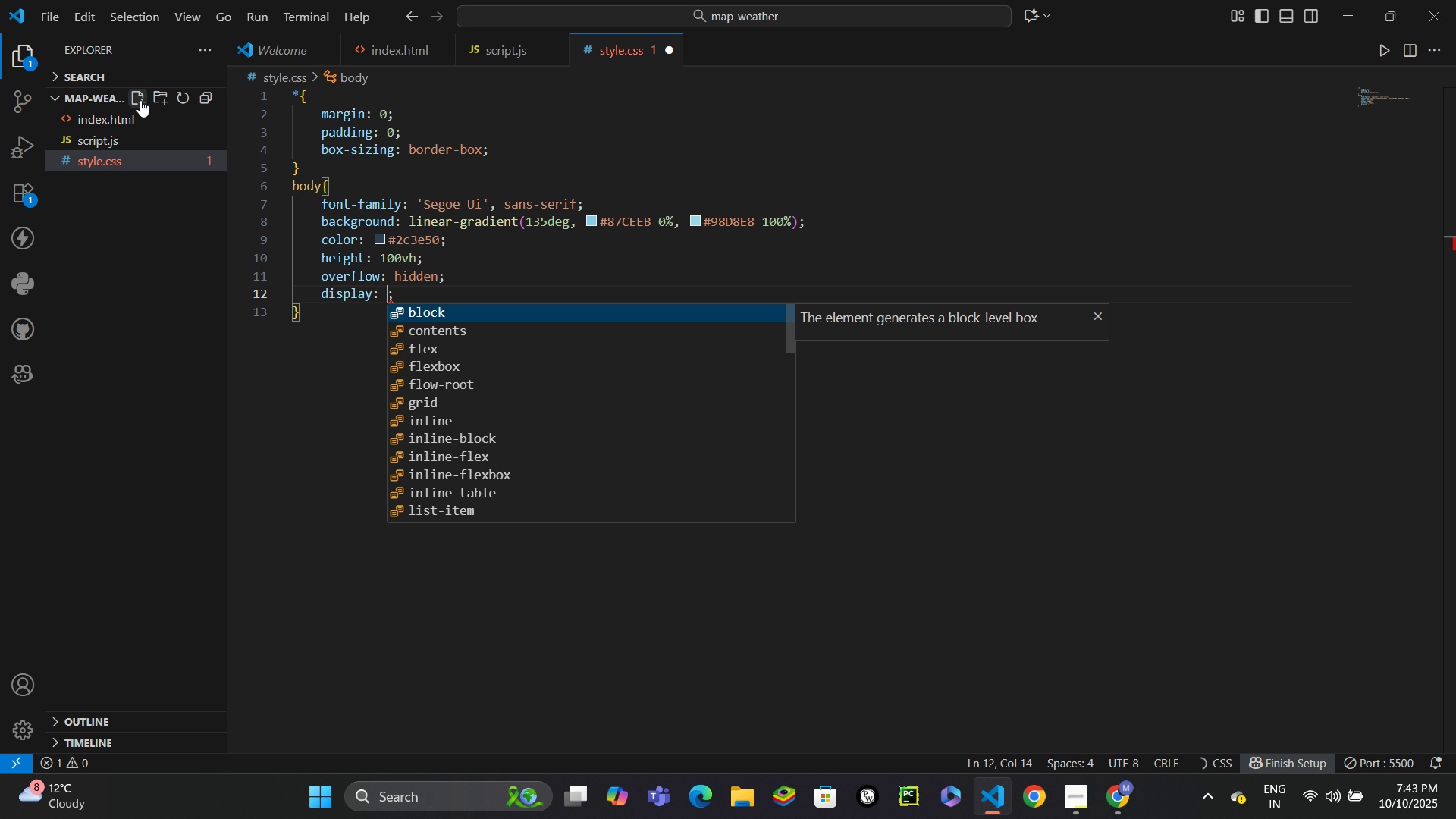 
type(fl)
 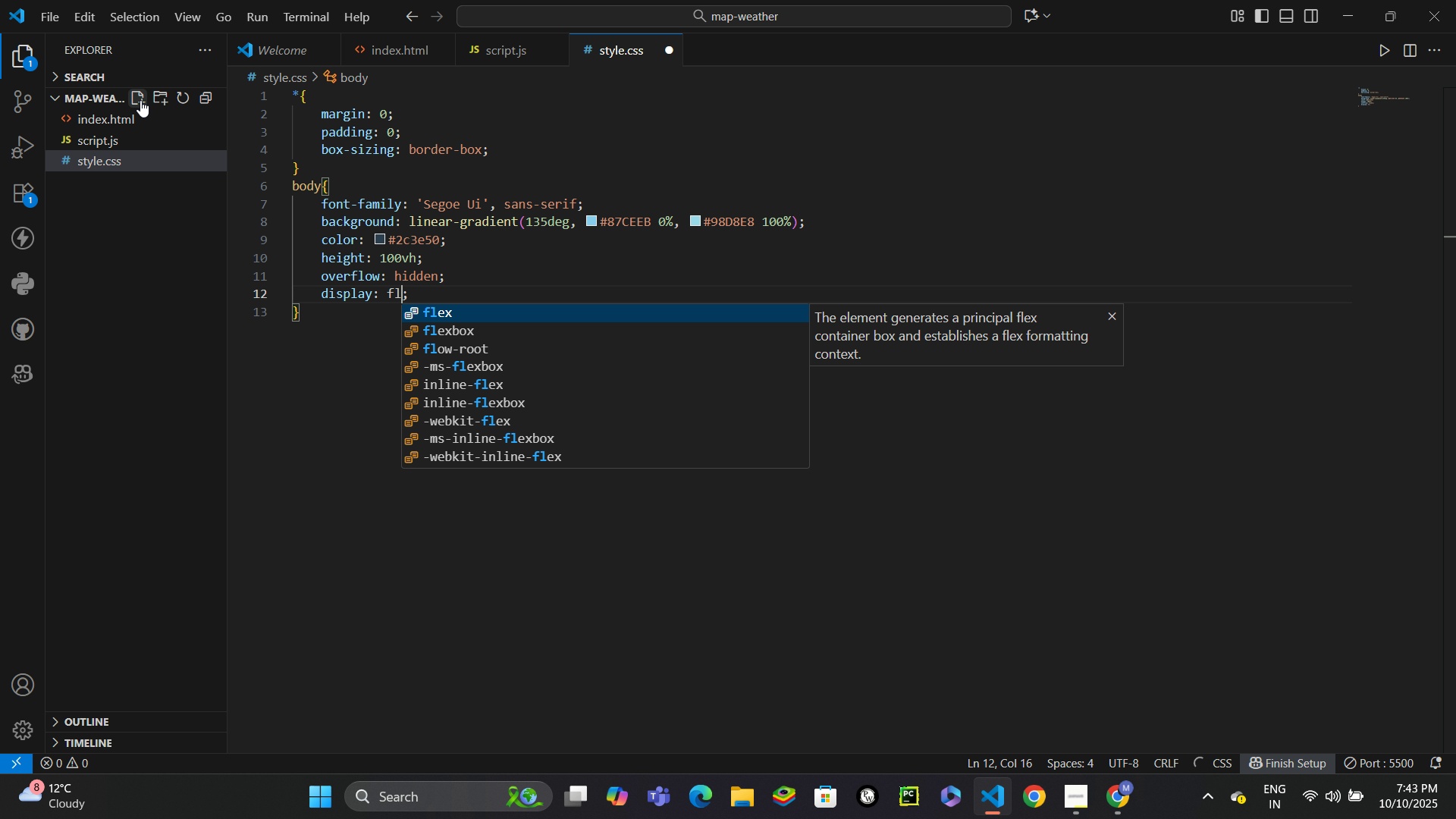 
key(Enter)
 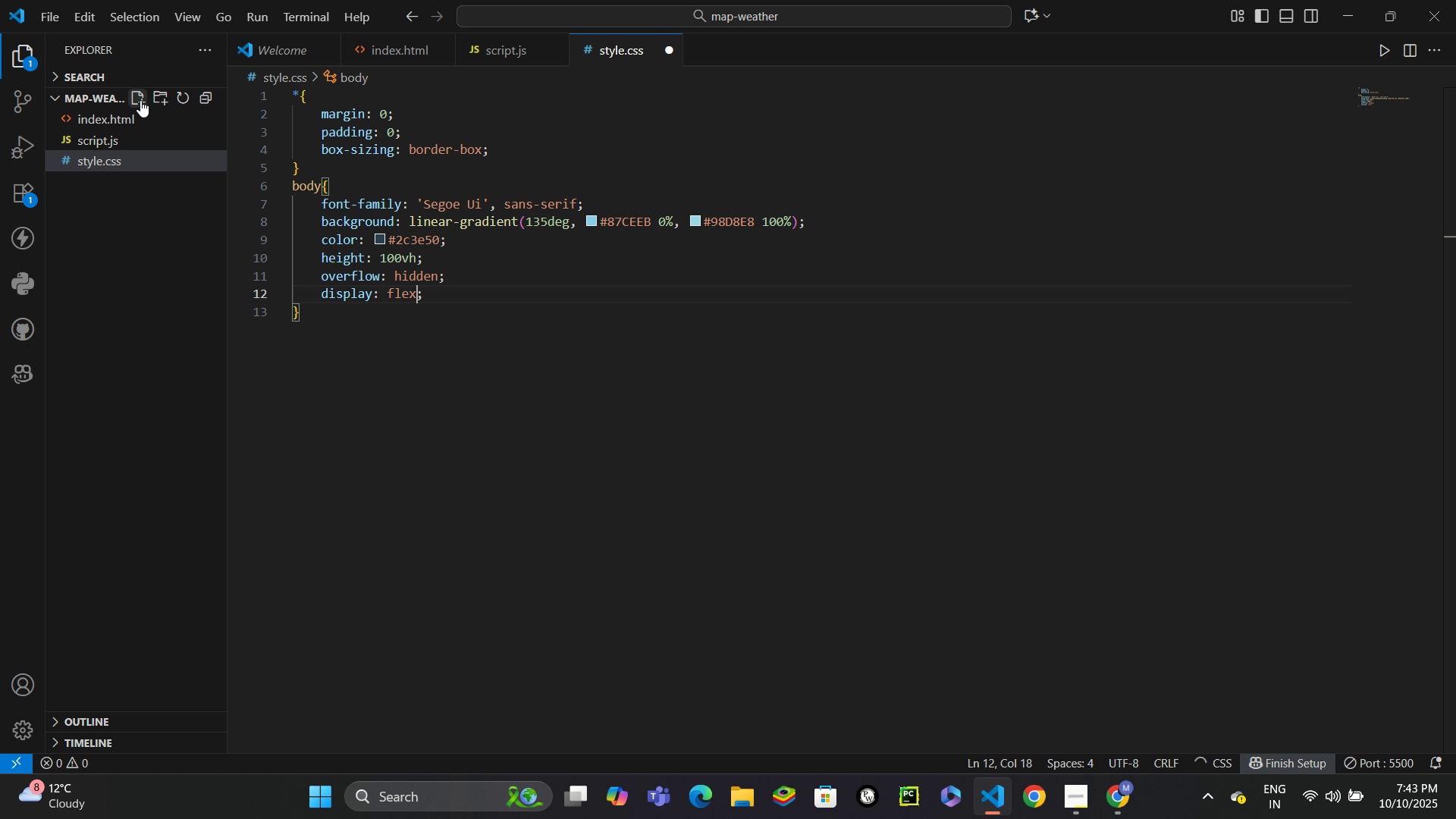 
key(Control+ControlLeft)
 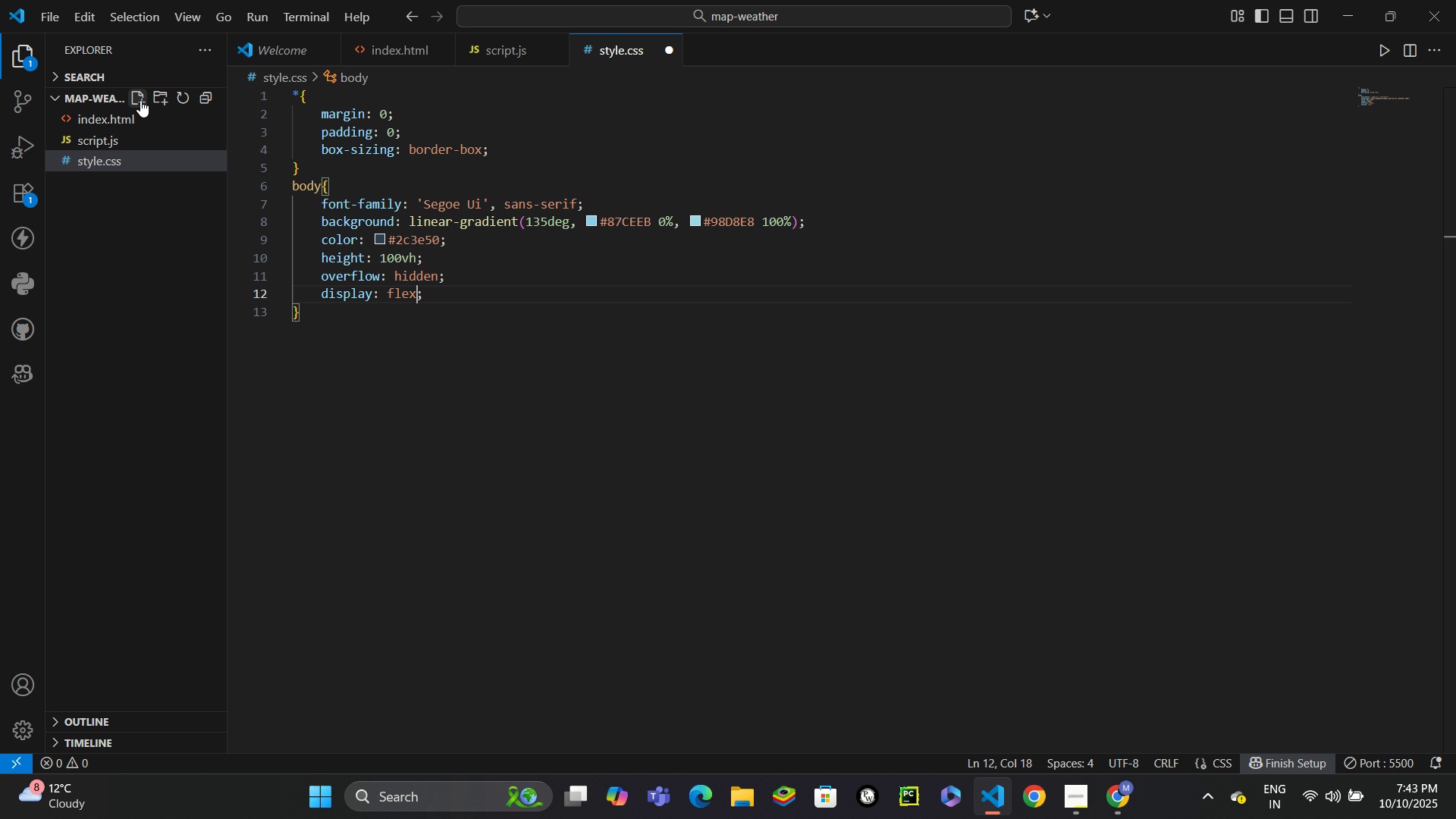 
key(Control+Enter)
 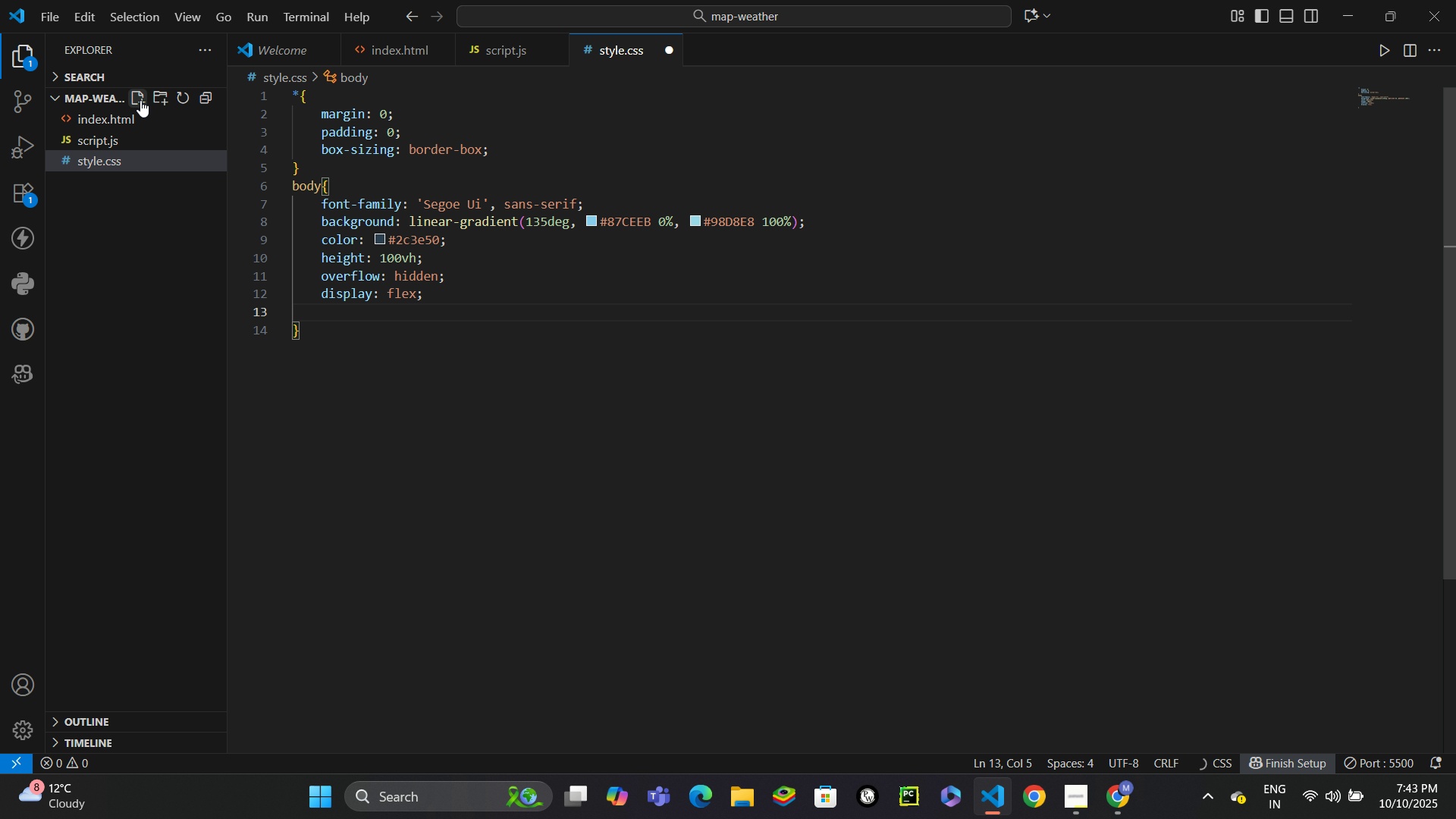 
type(flex)
 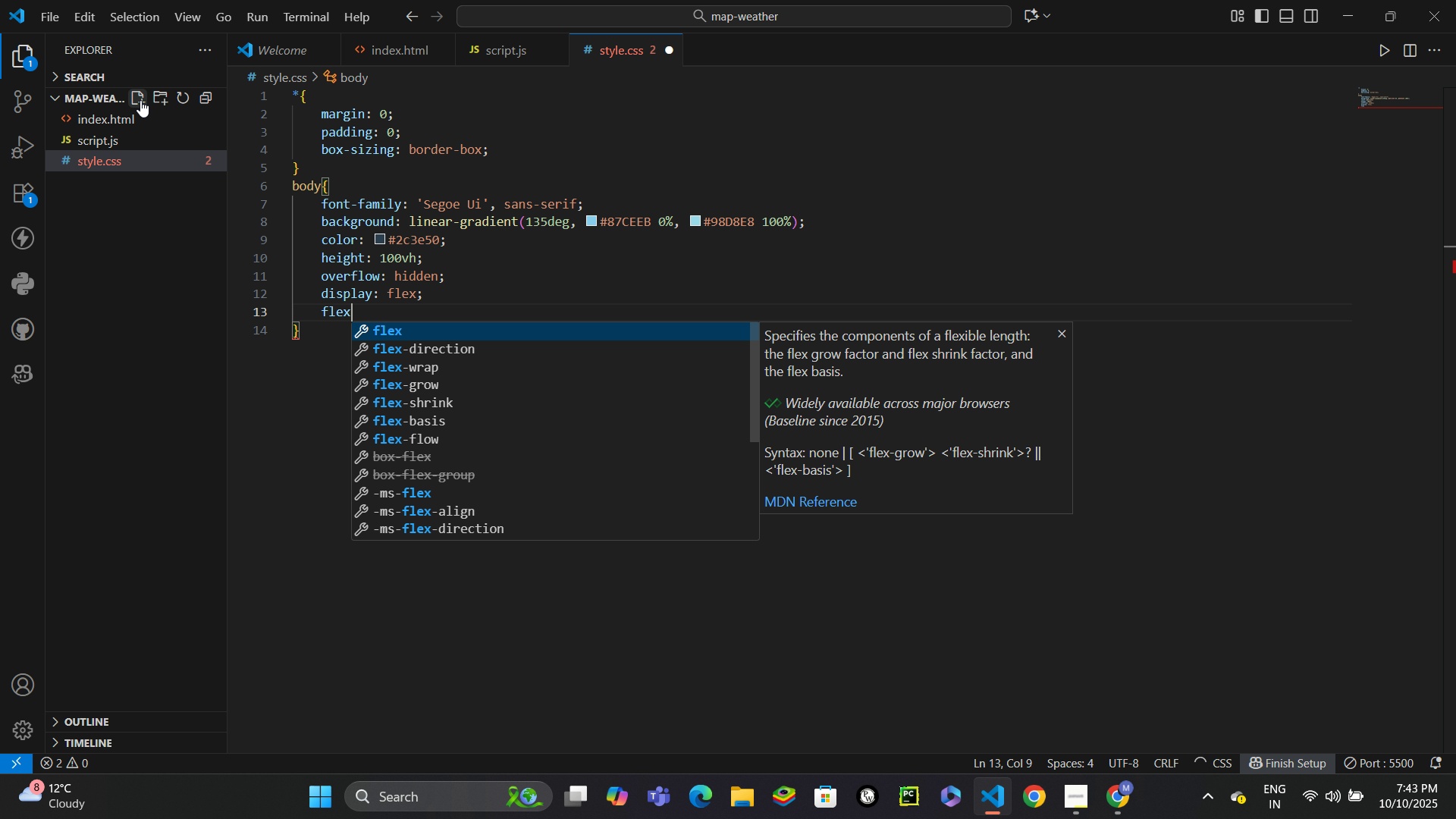 
key(Enter)
 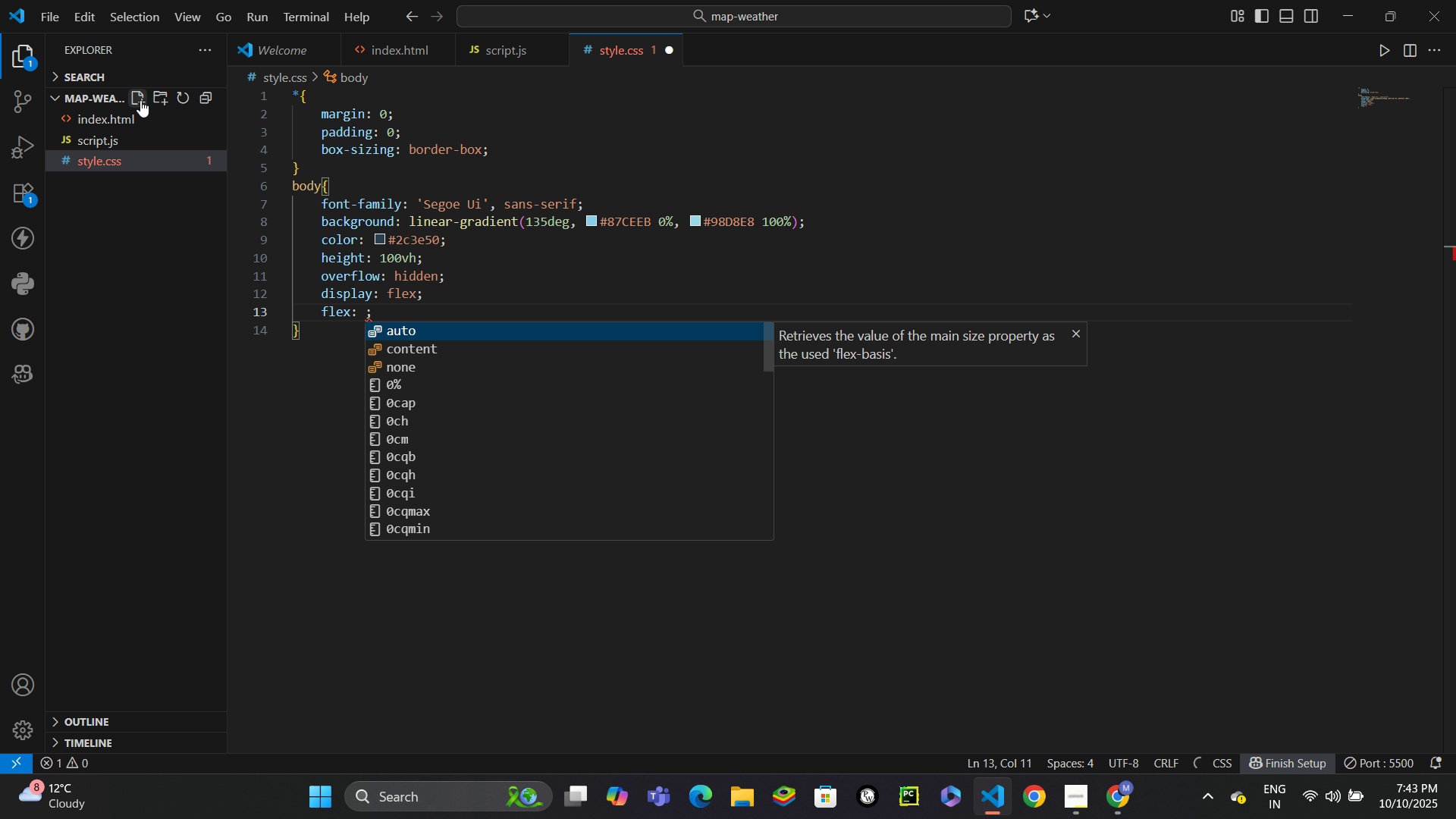 
key(Backspace)
 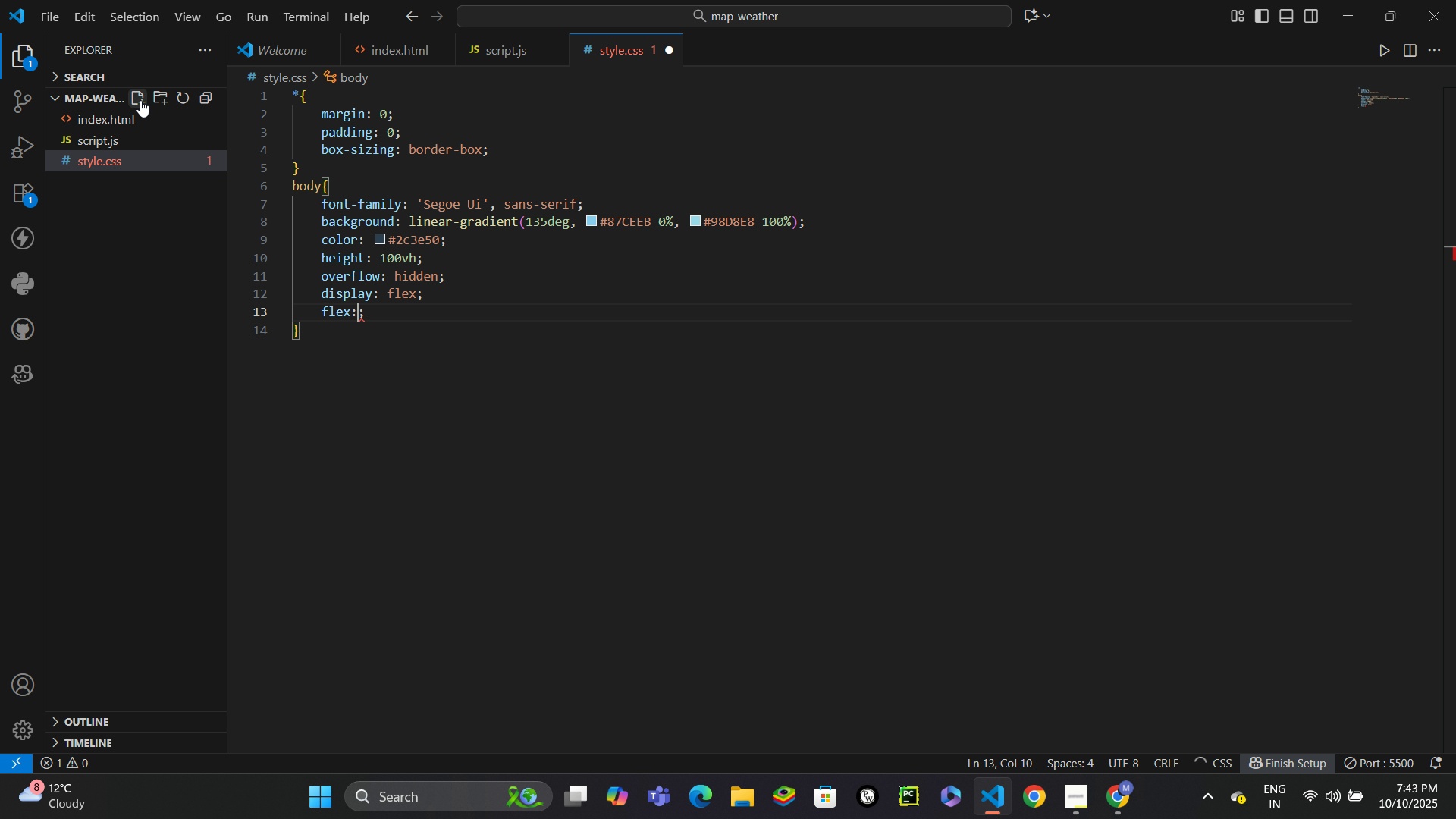 
key(Backspace)
 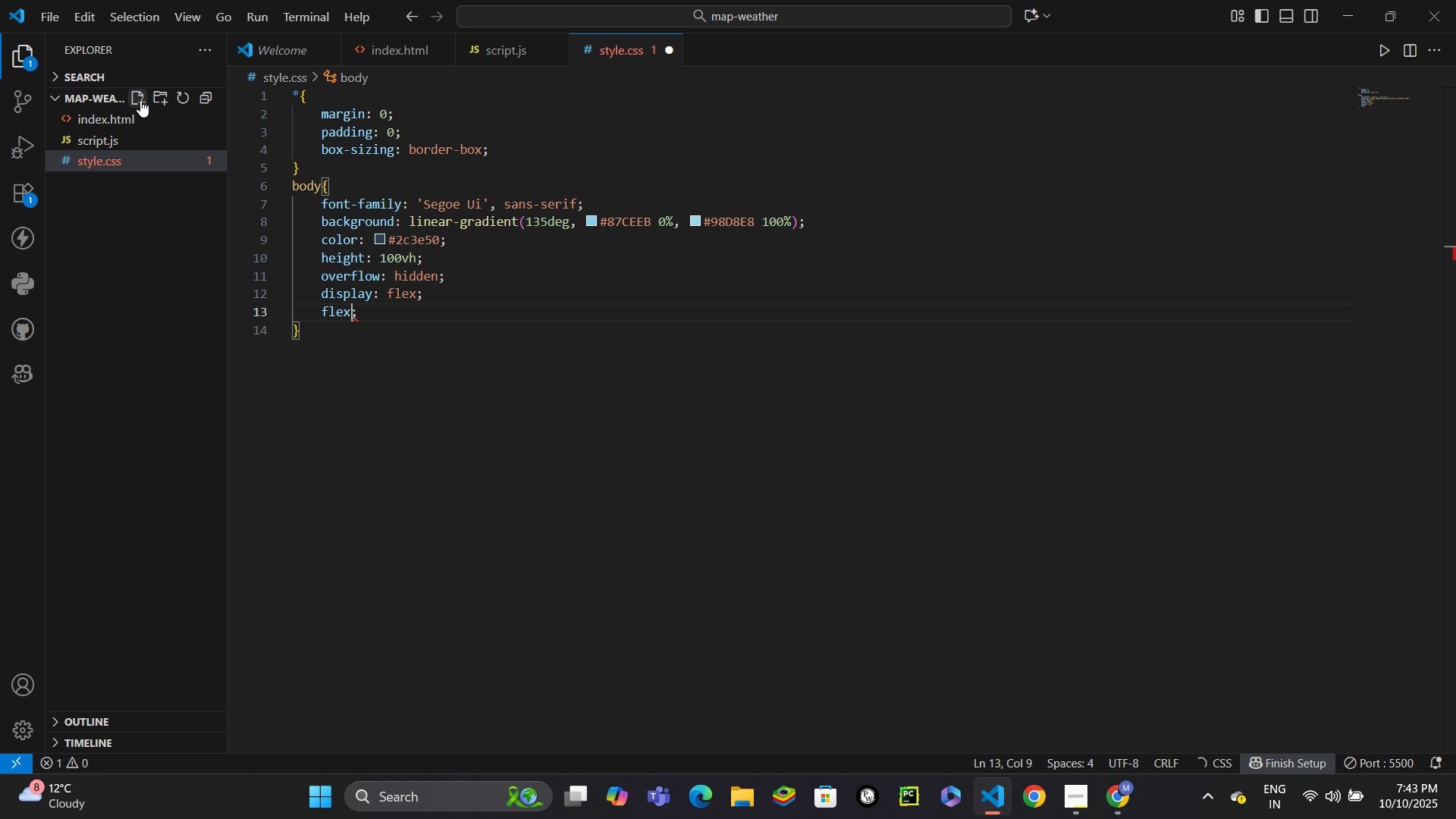 
key(D)
 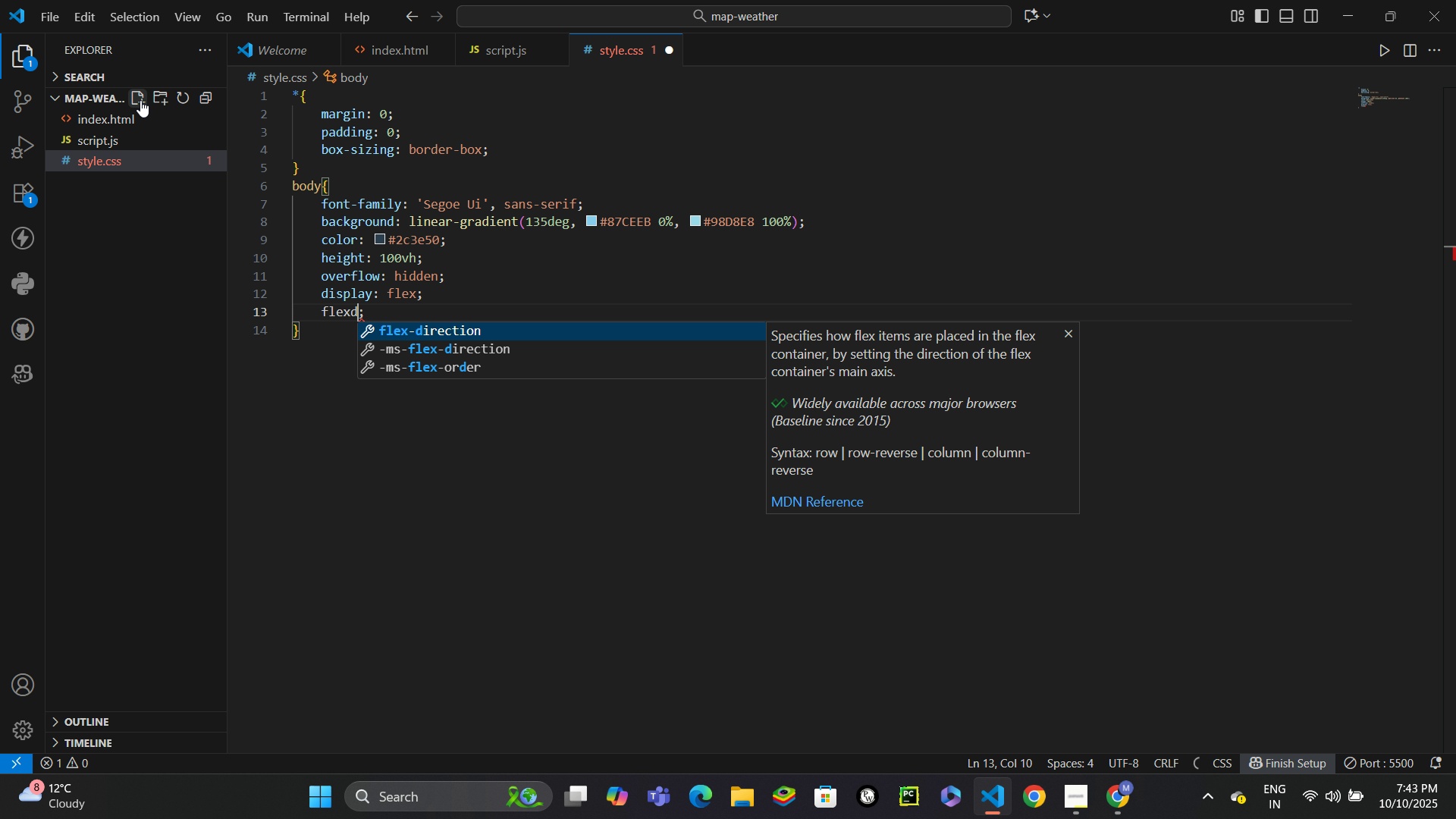 
key(Enter)
 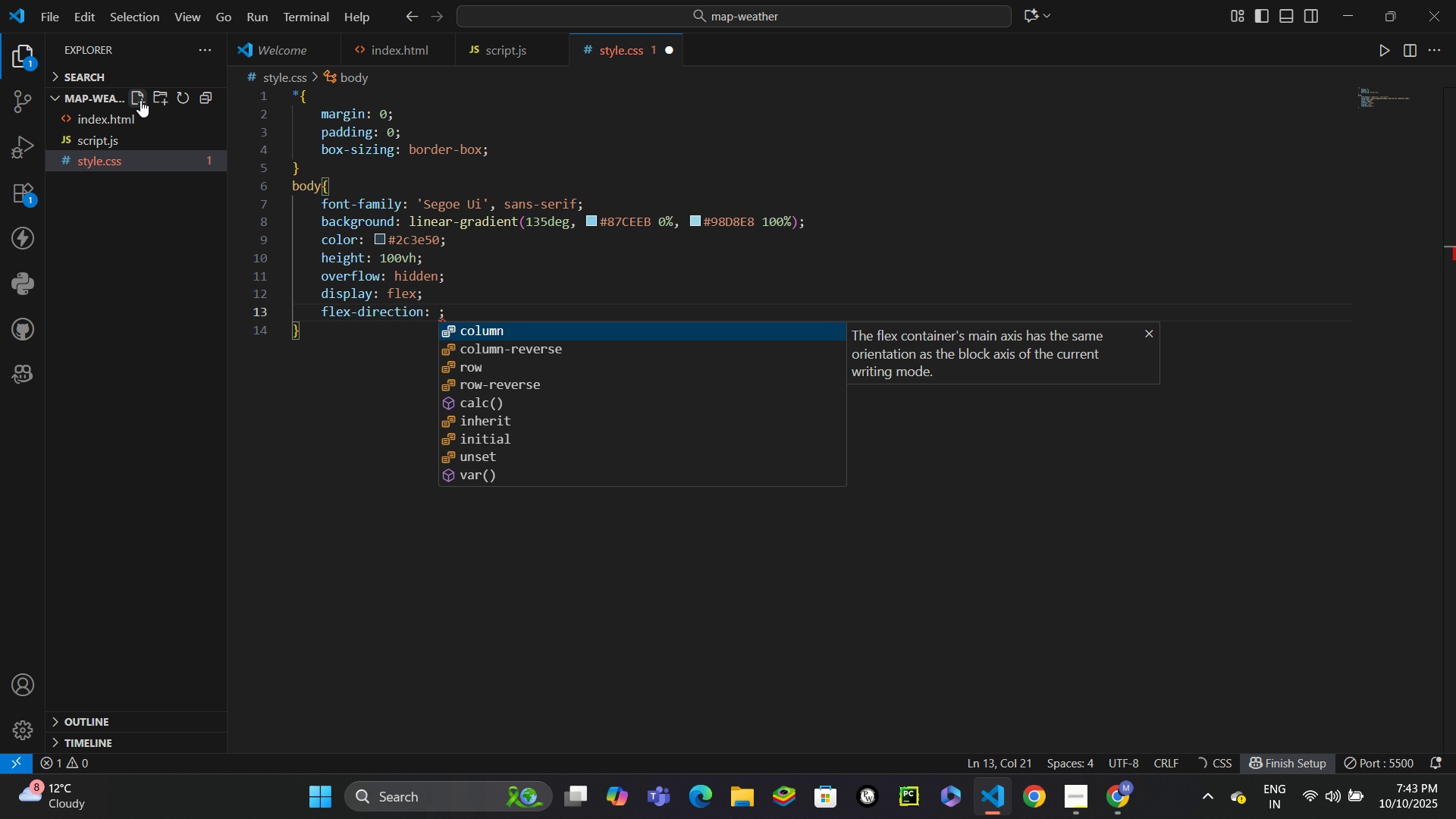 
type(colu)
 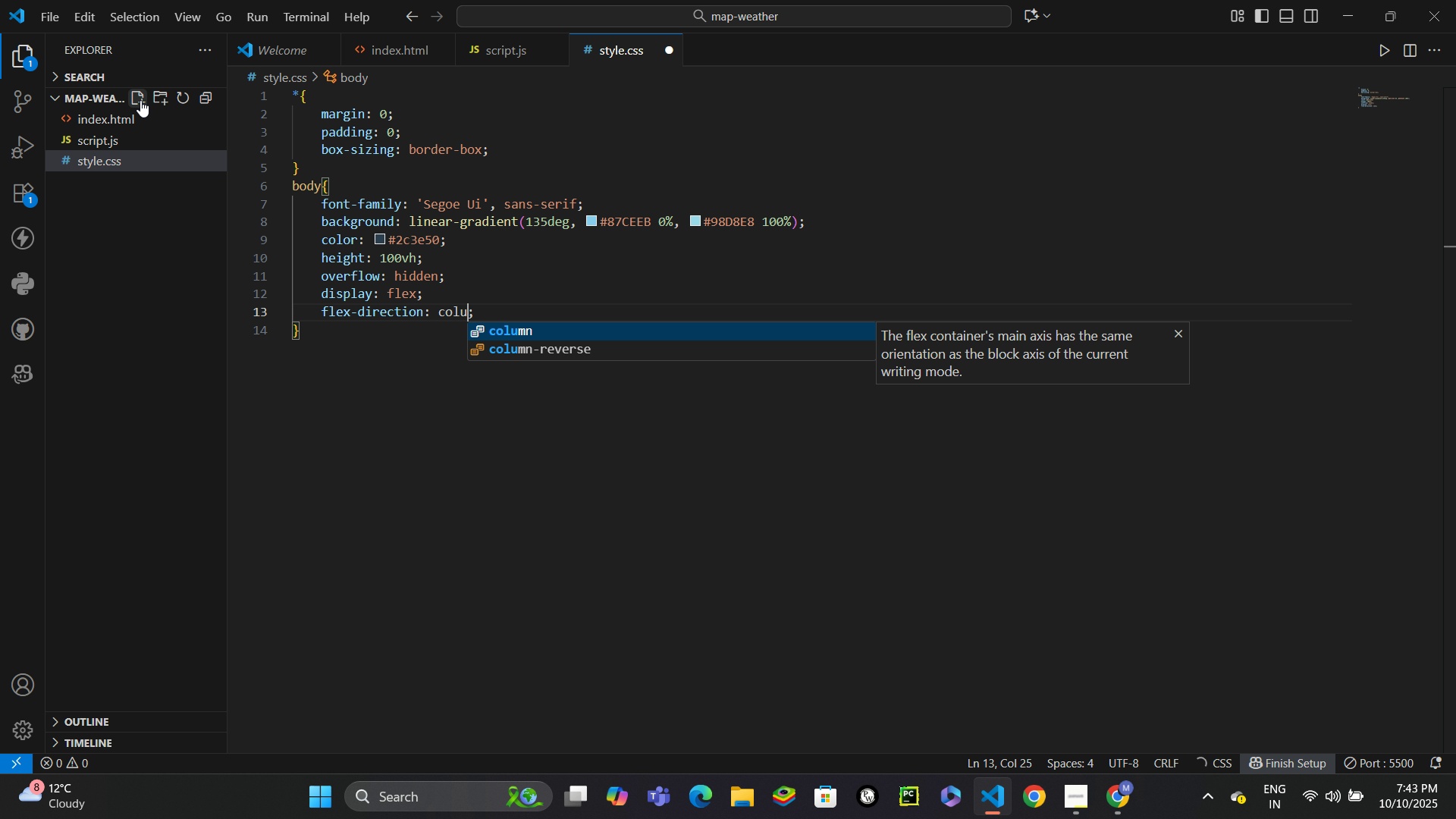 
key(Enter)
 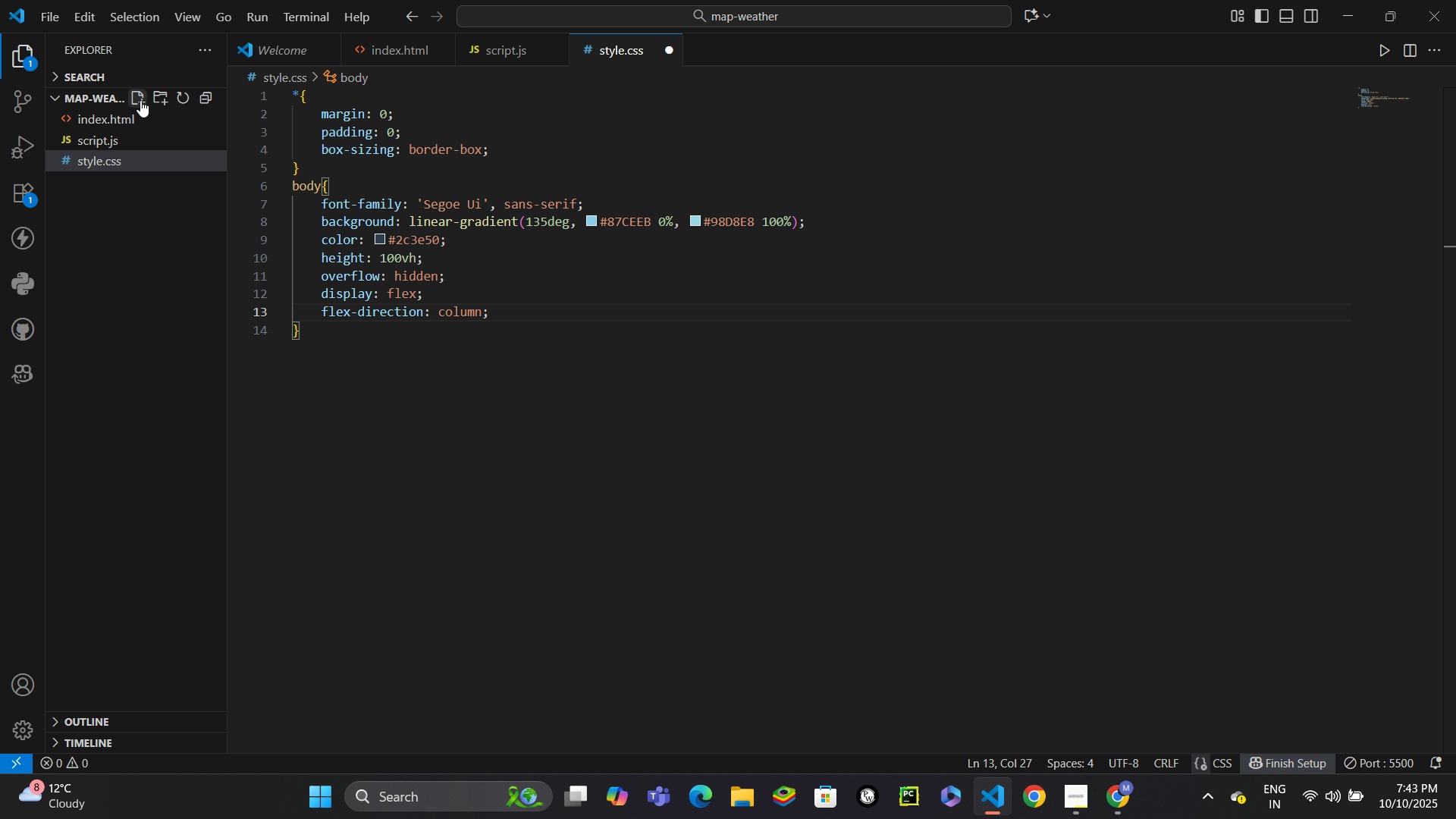 
key(ArrowDown)
 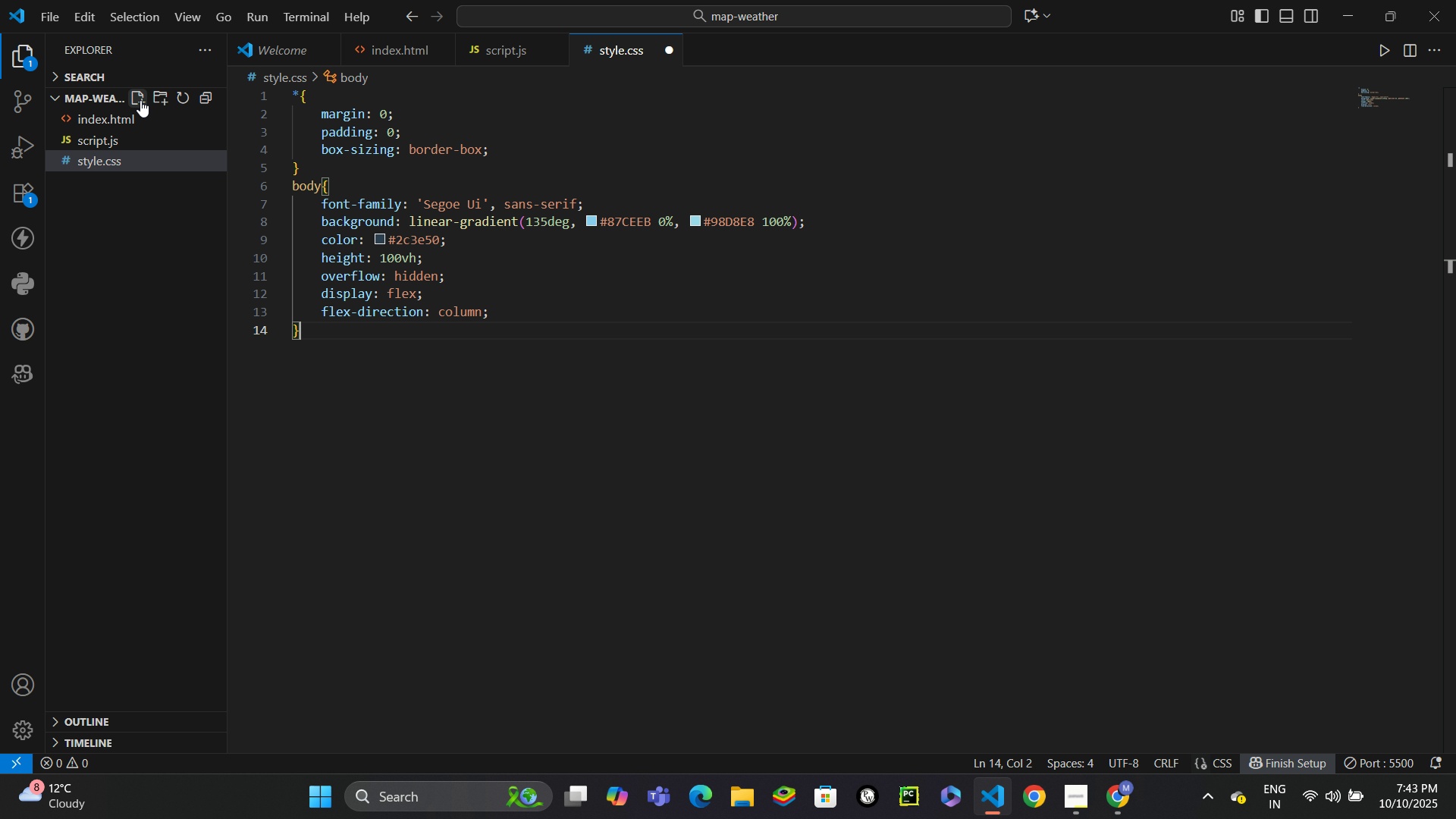 
key(Enter)
 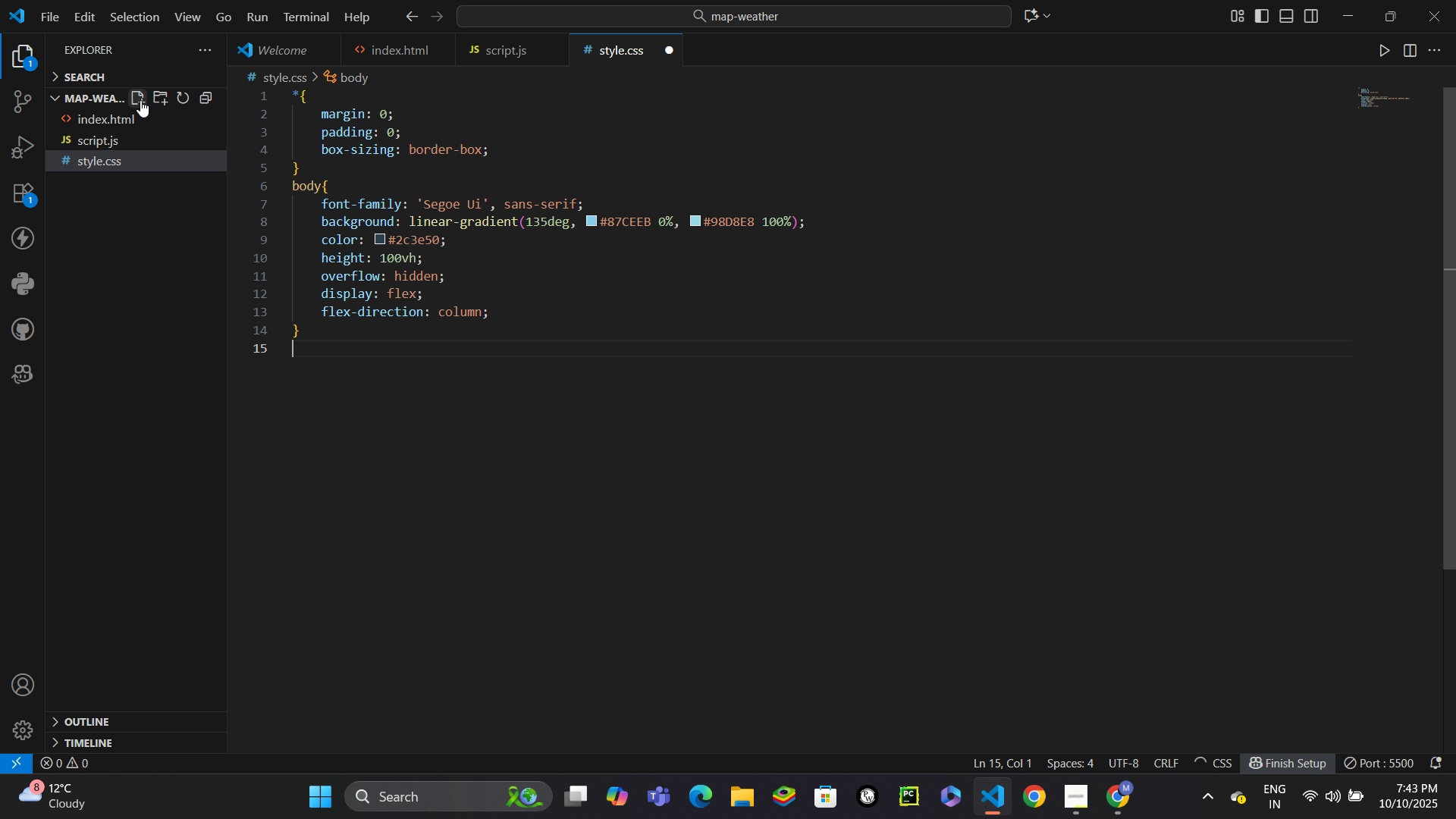 
key(Enter)
 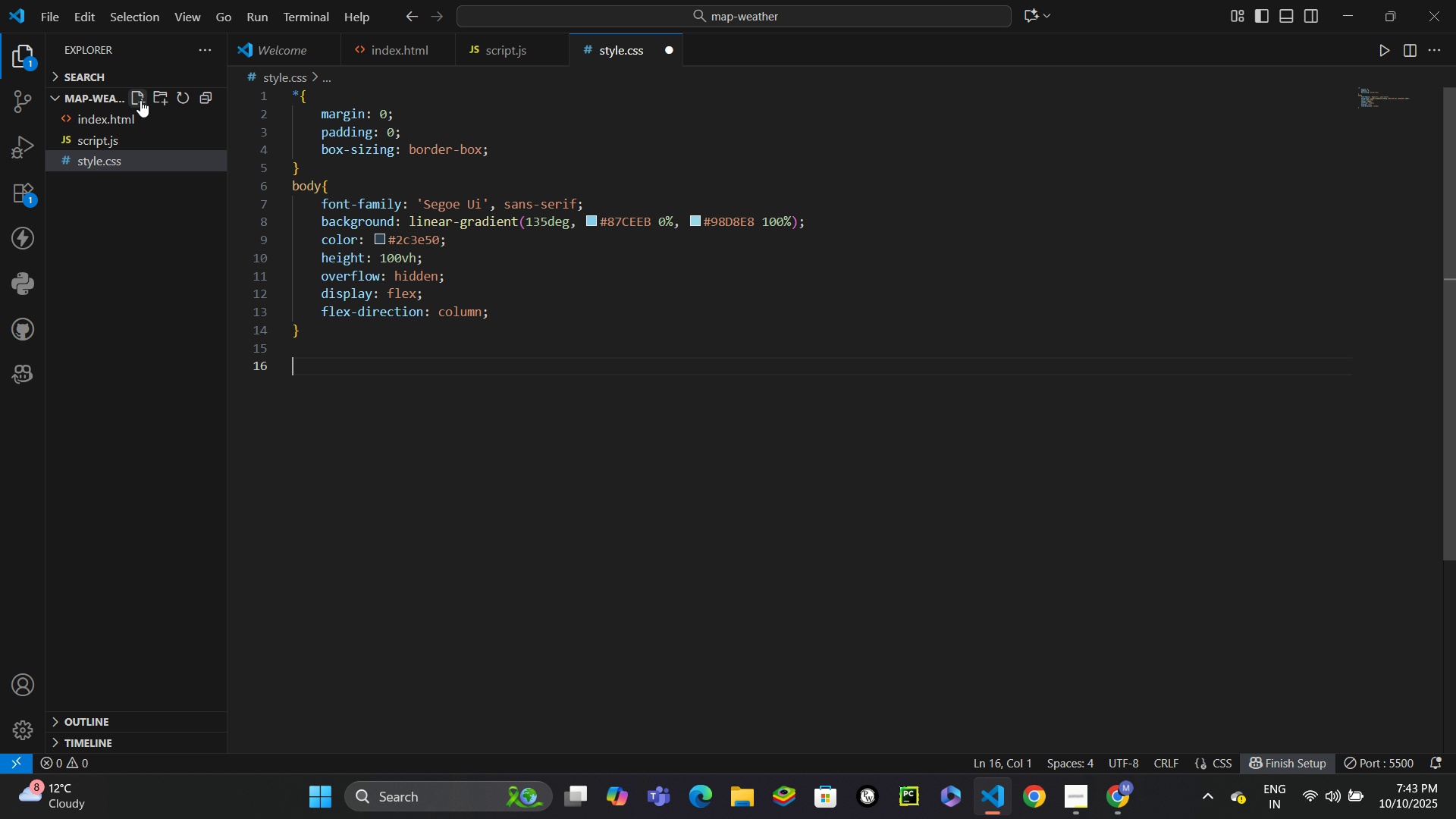 
key(Control+S)
 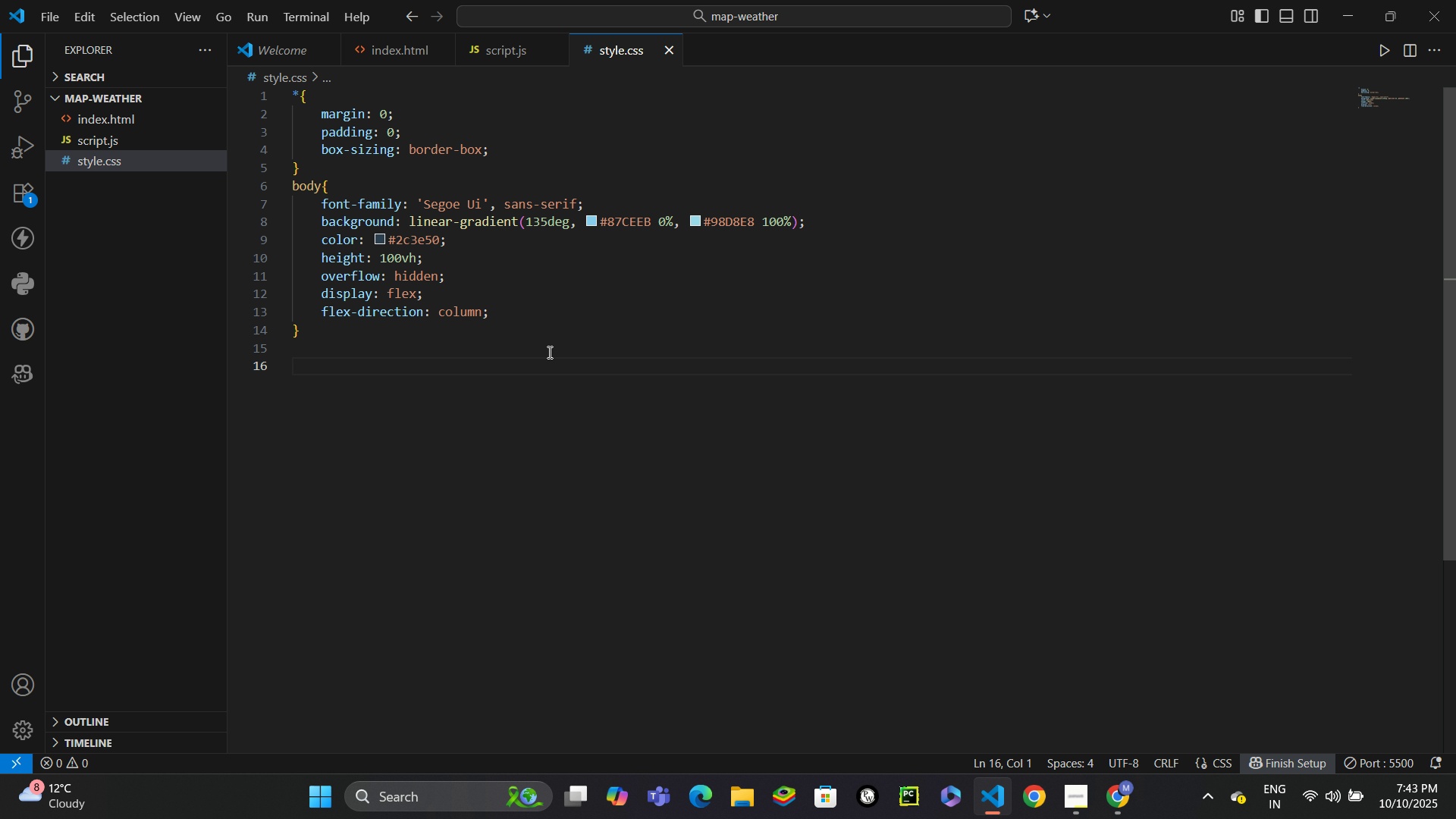 
type(header{)
 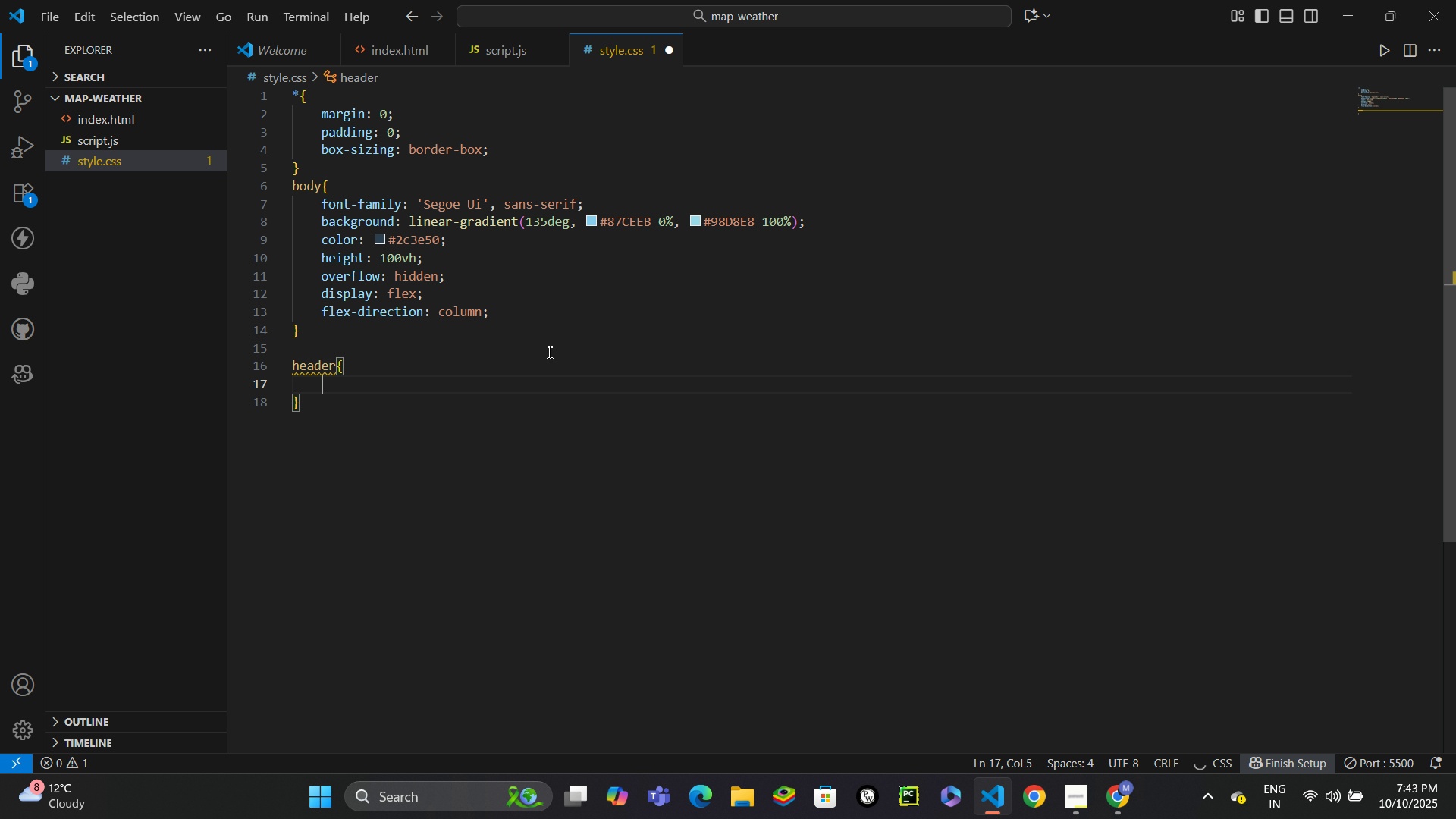 
 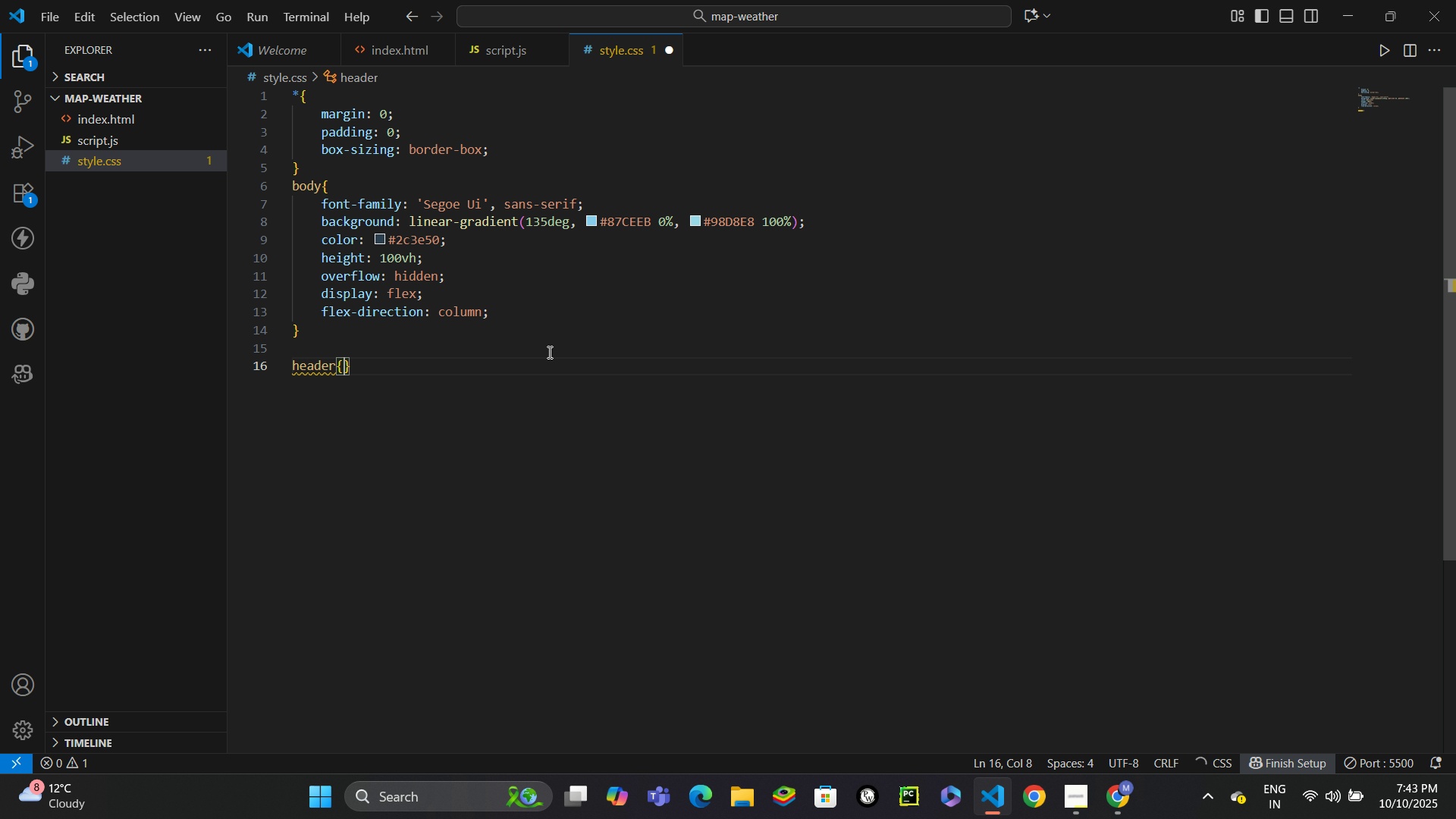 
key(Enter)
 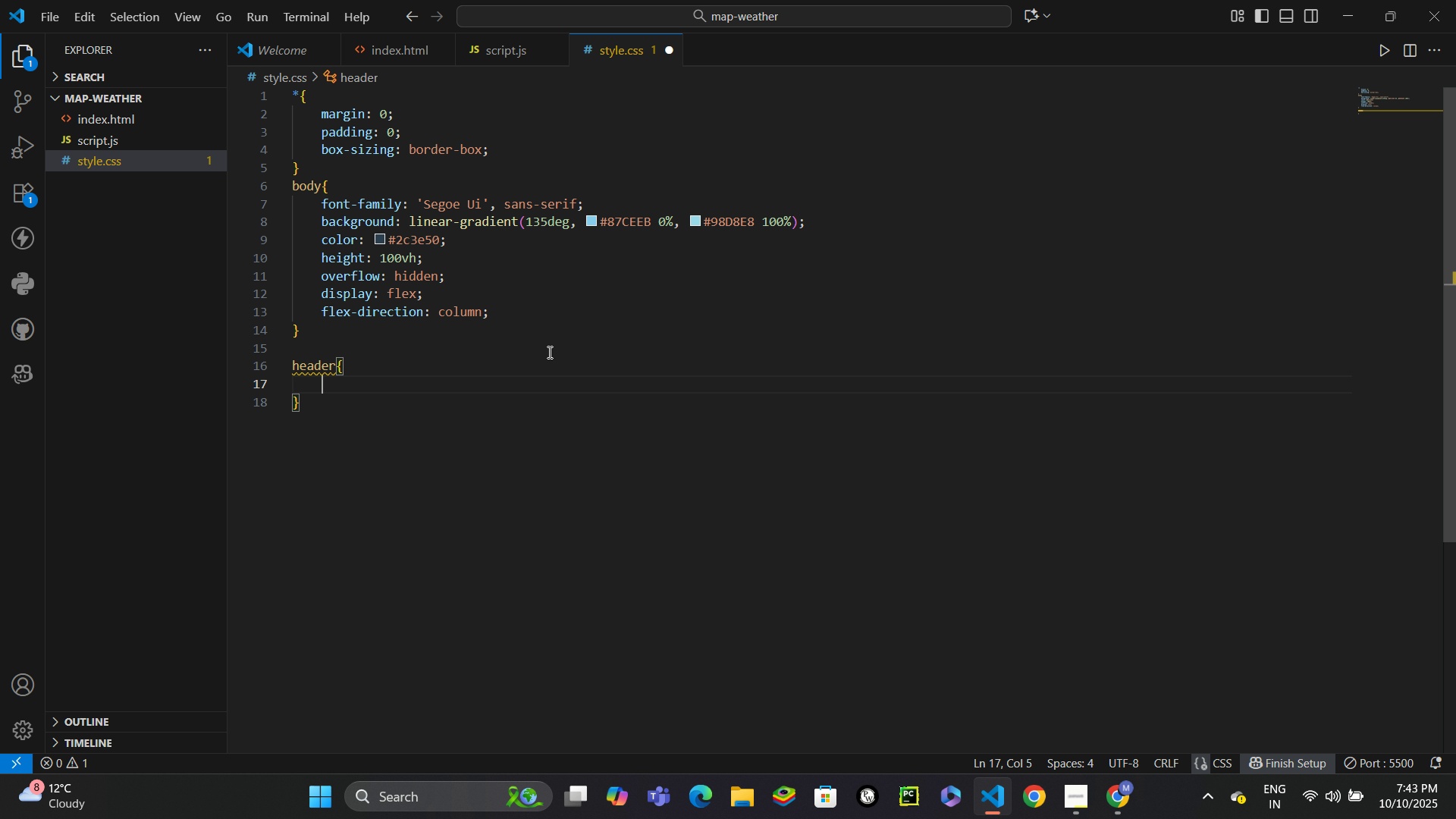 
type(backg)
 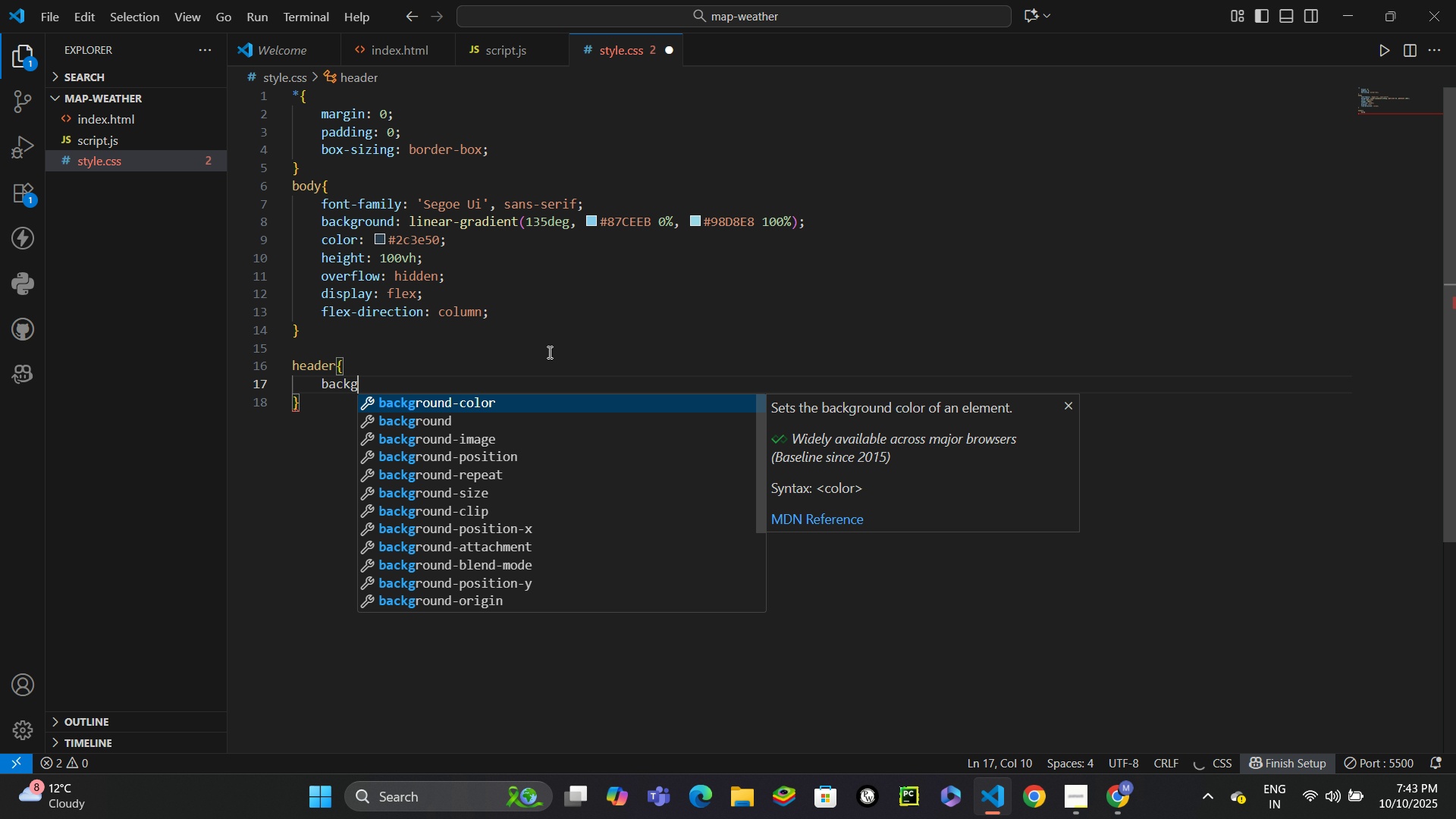 
key(Enter)
 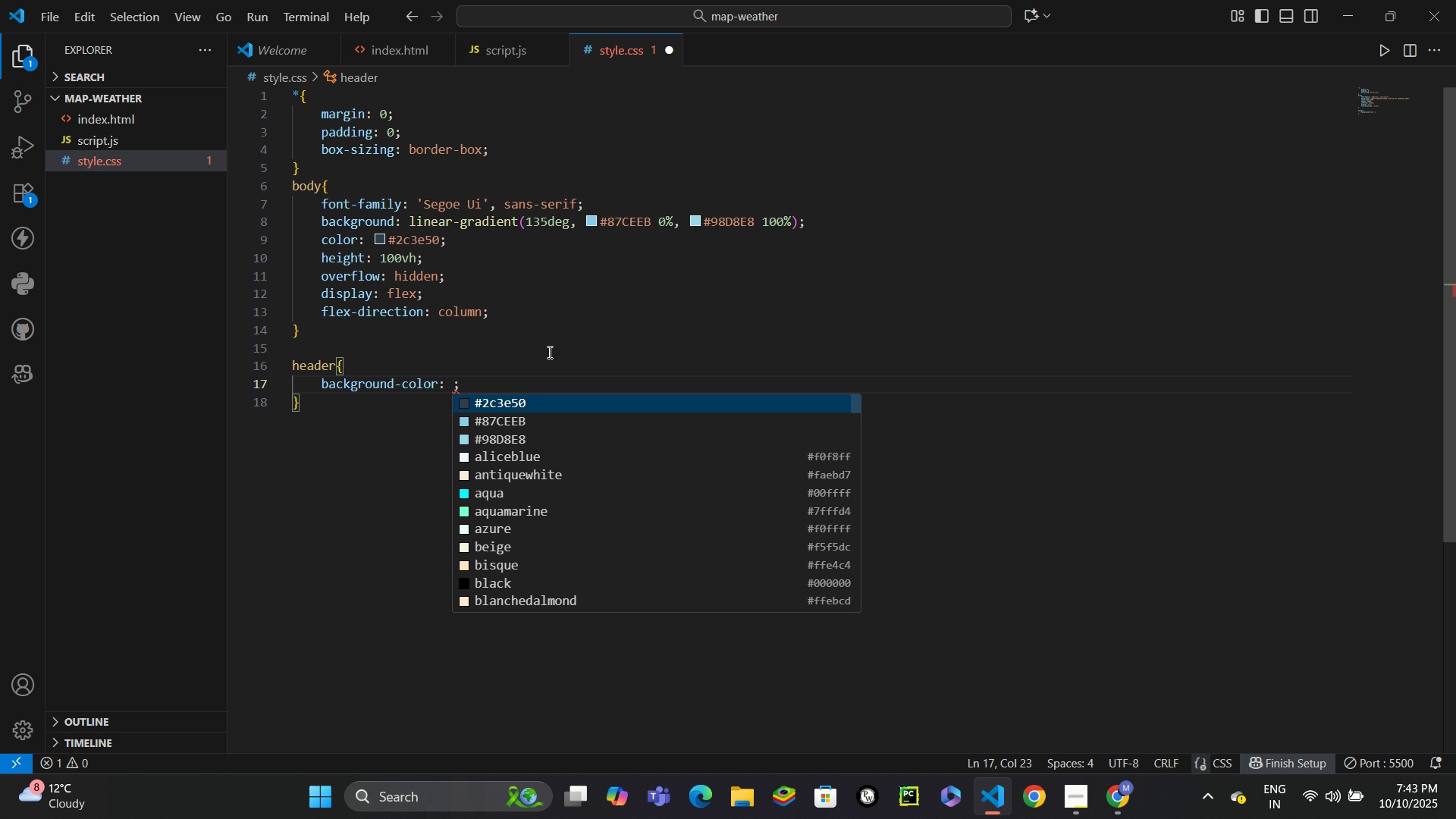 
key(Control+Backspace)
 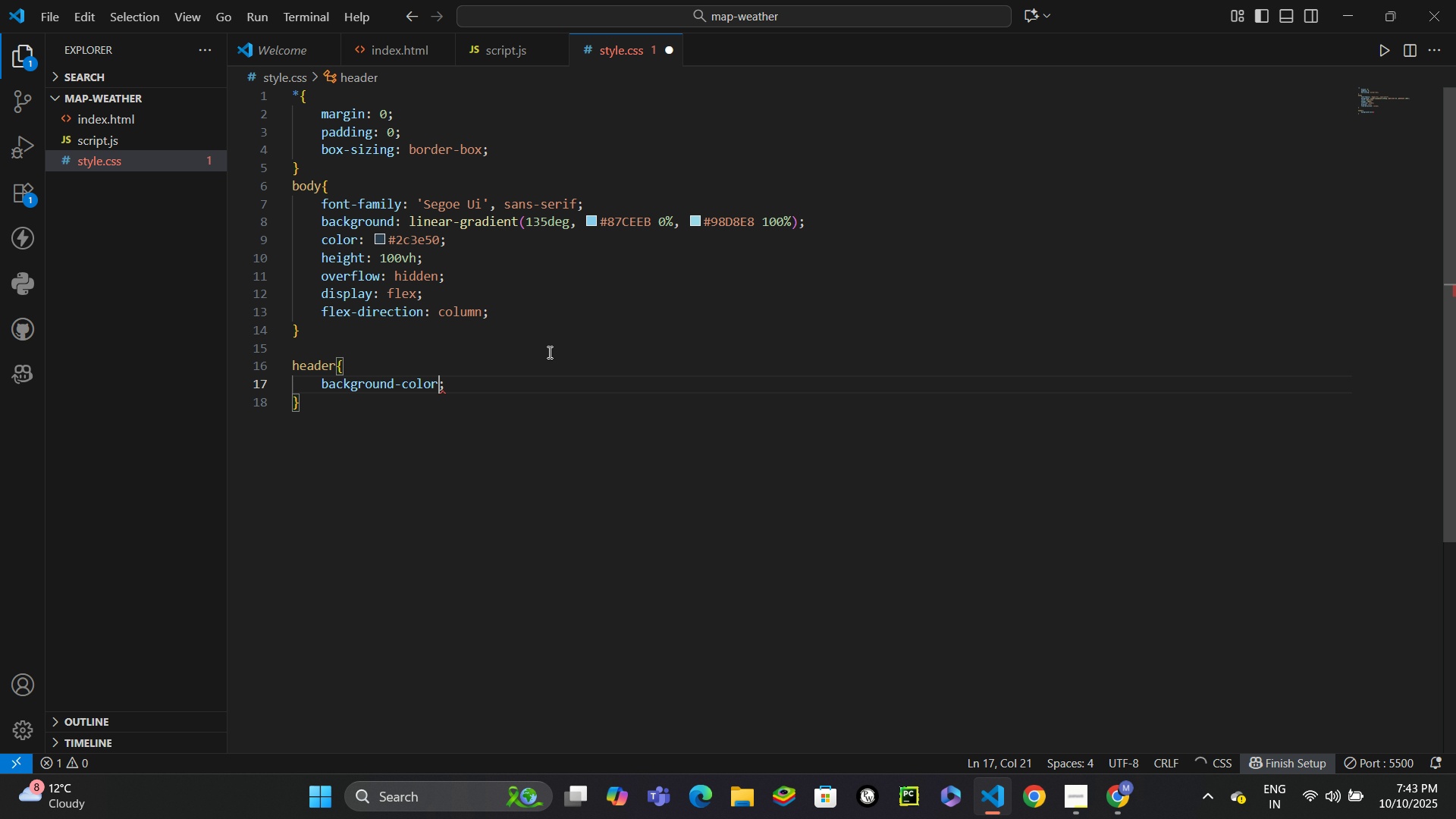 
key(Control+Backspace)
 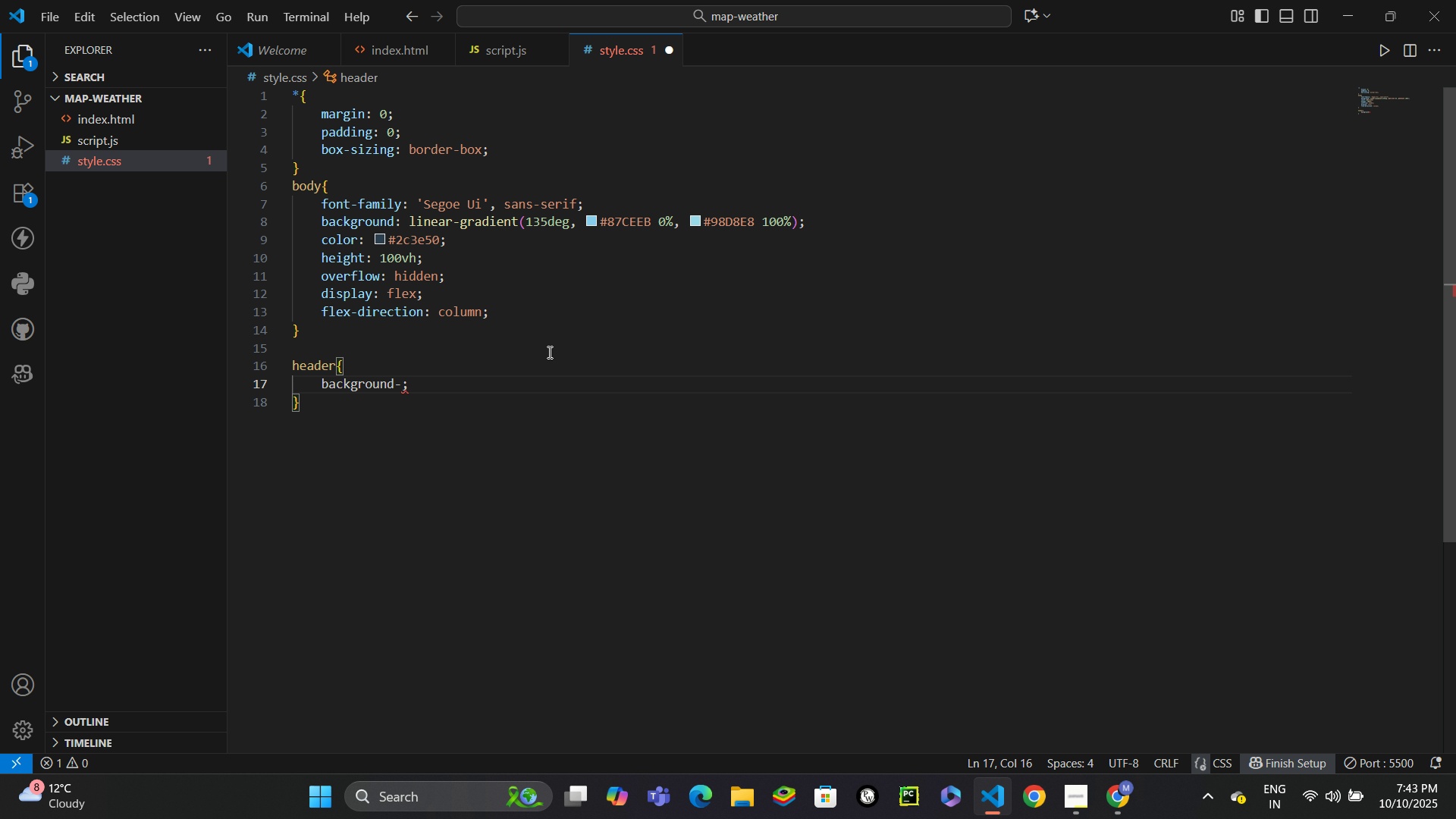 
key(Backspace)
 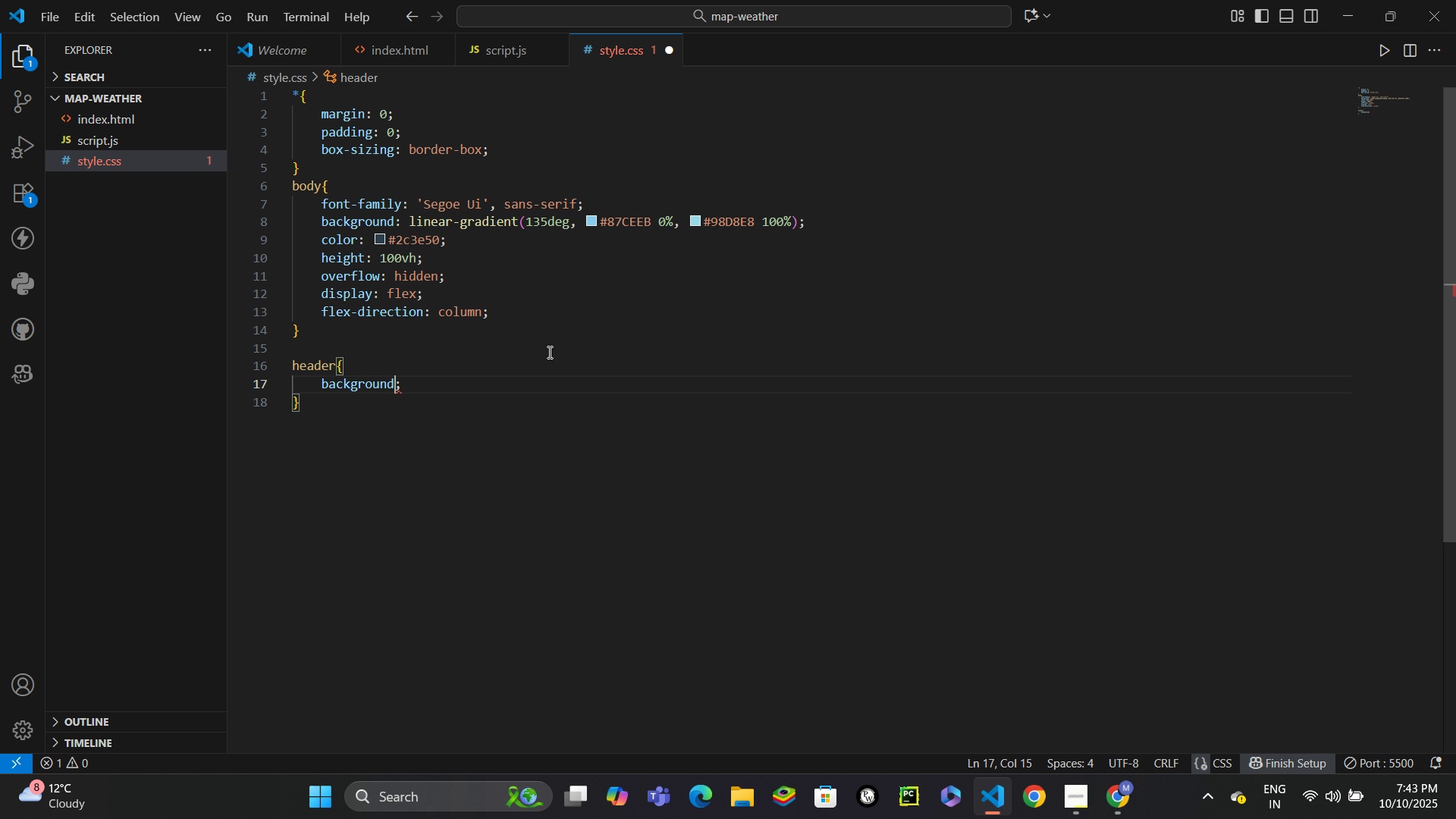 
key(Enter)
 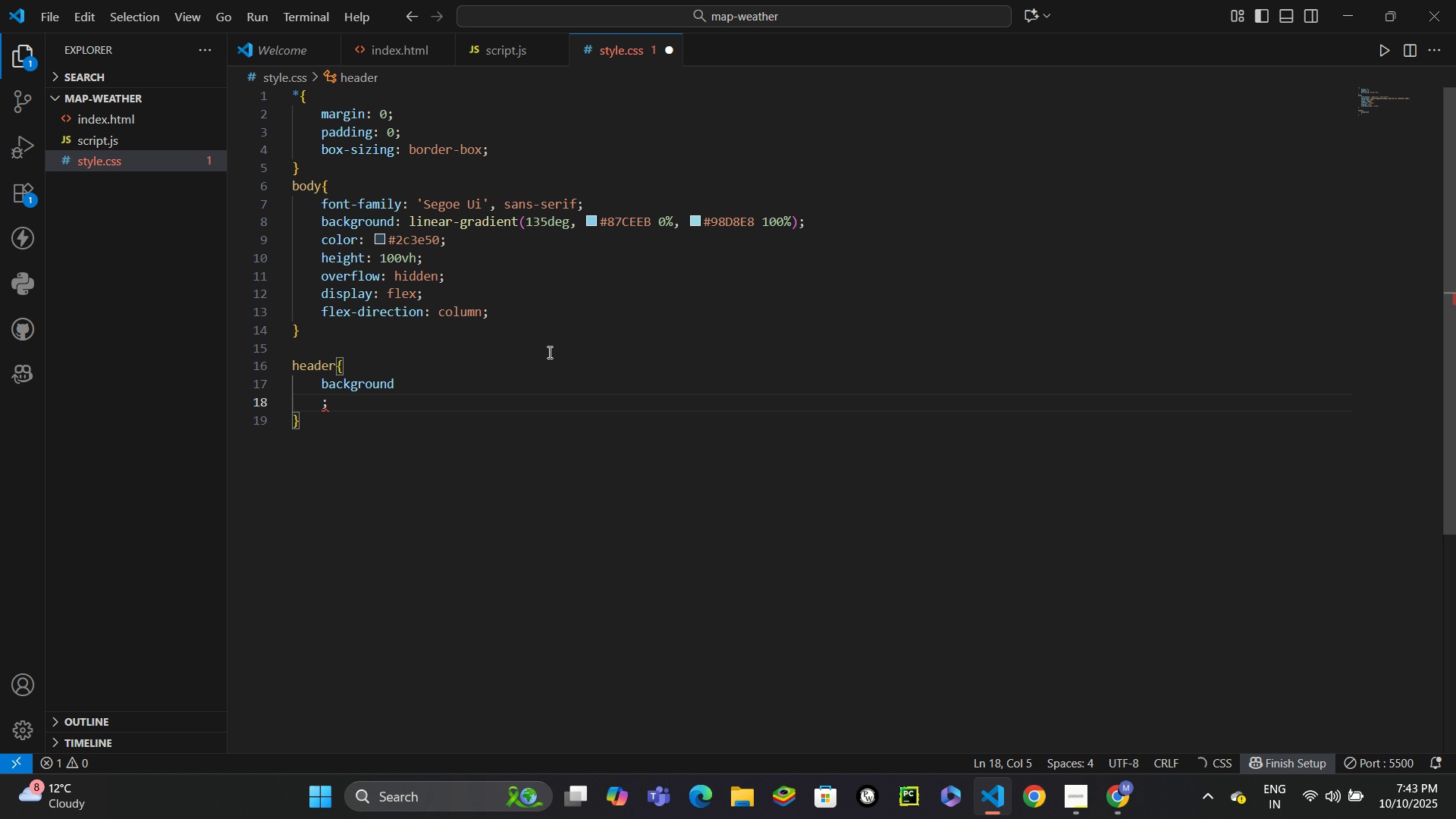 
key(Backspace)
 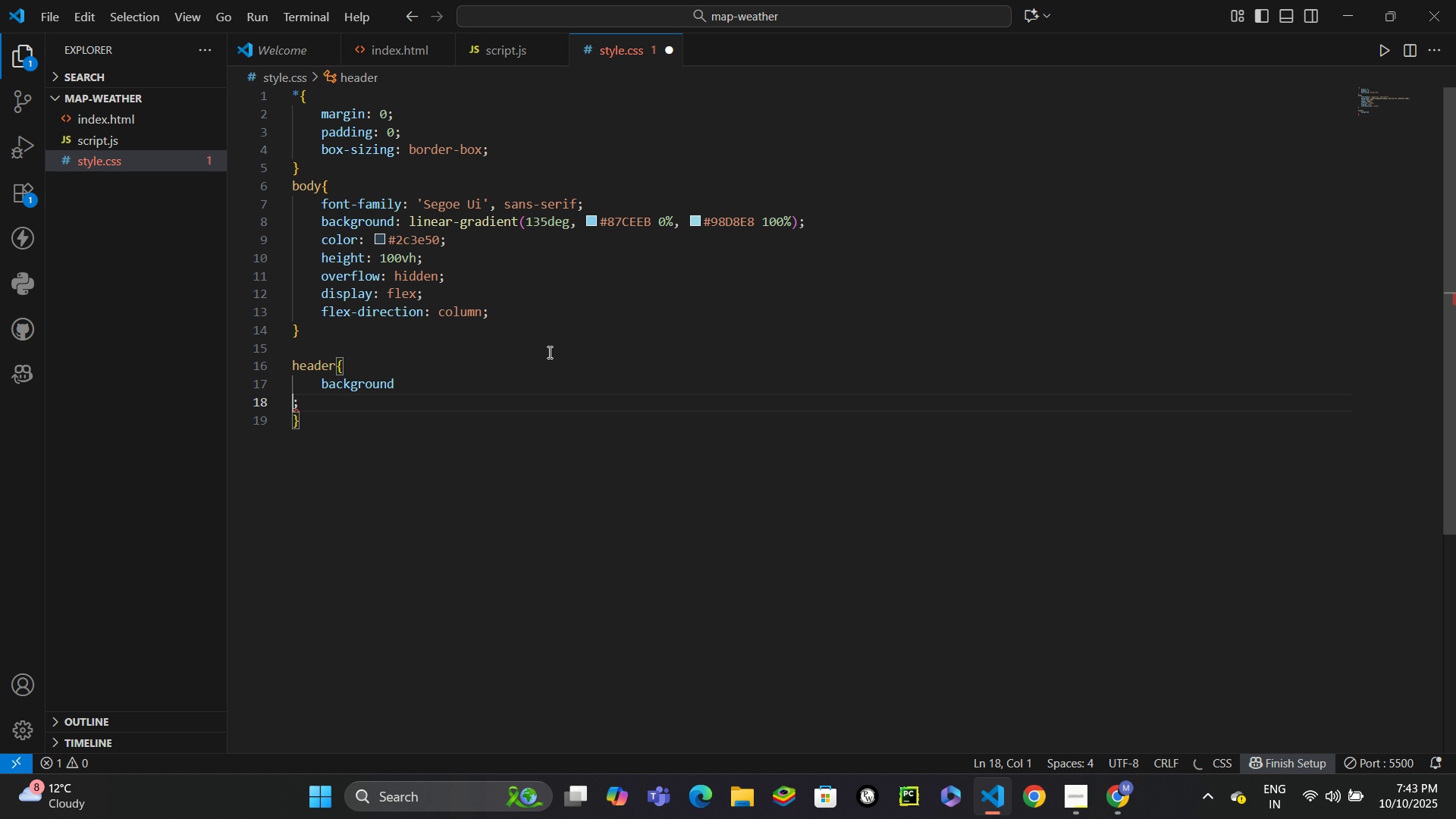 
key(Backspace)
 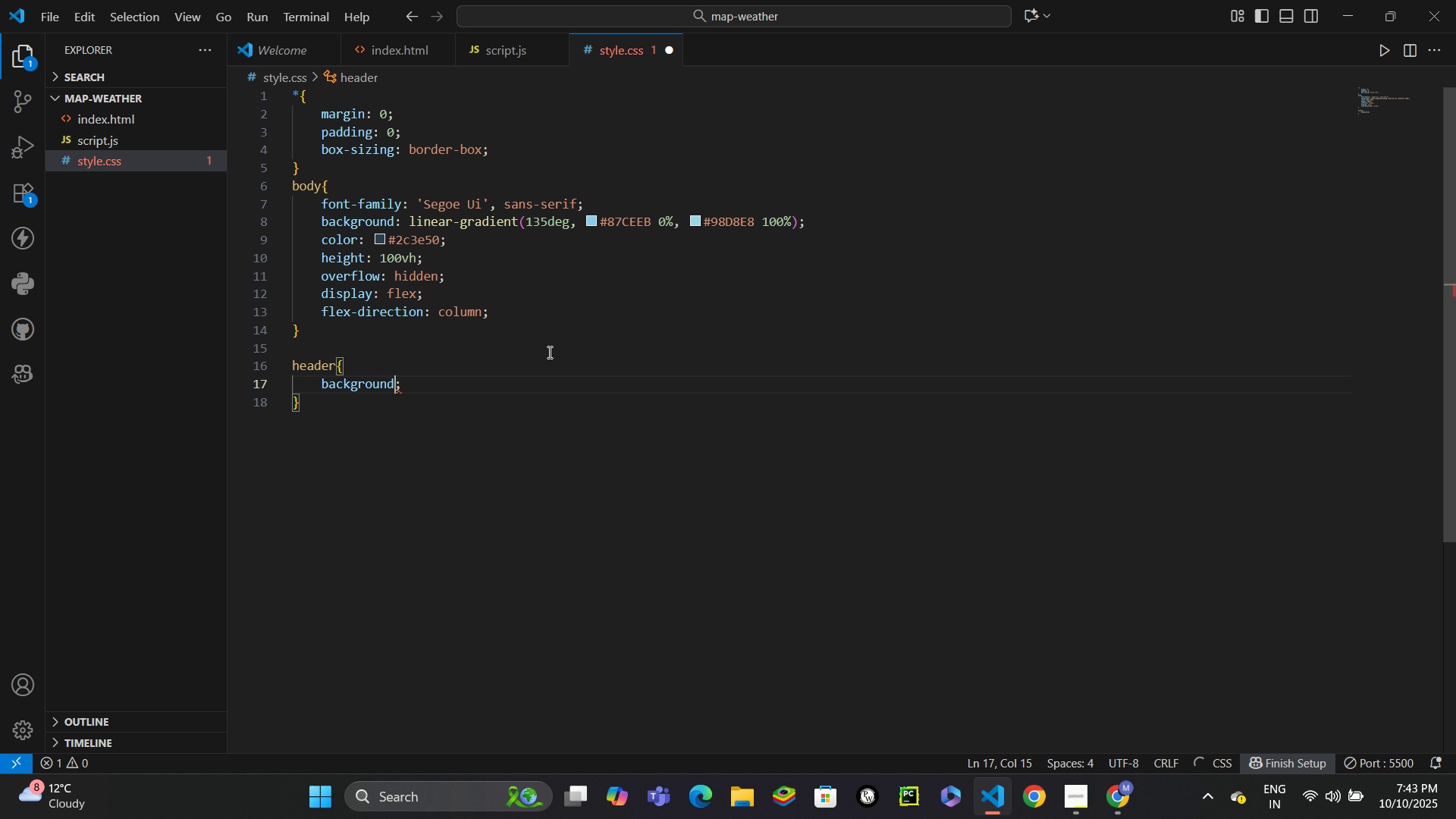 
key(Backspace)
 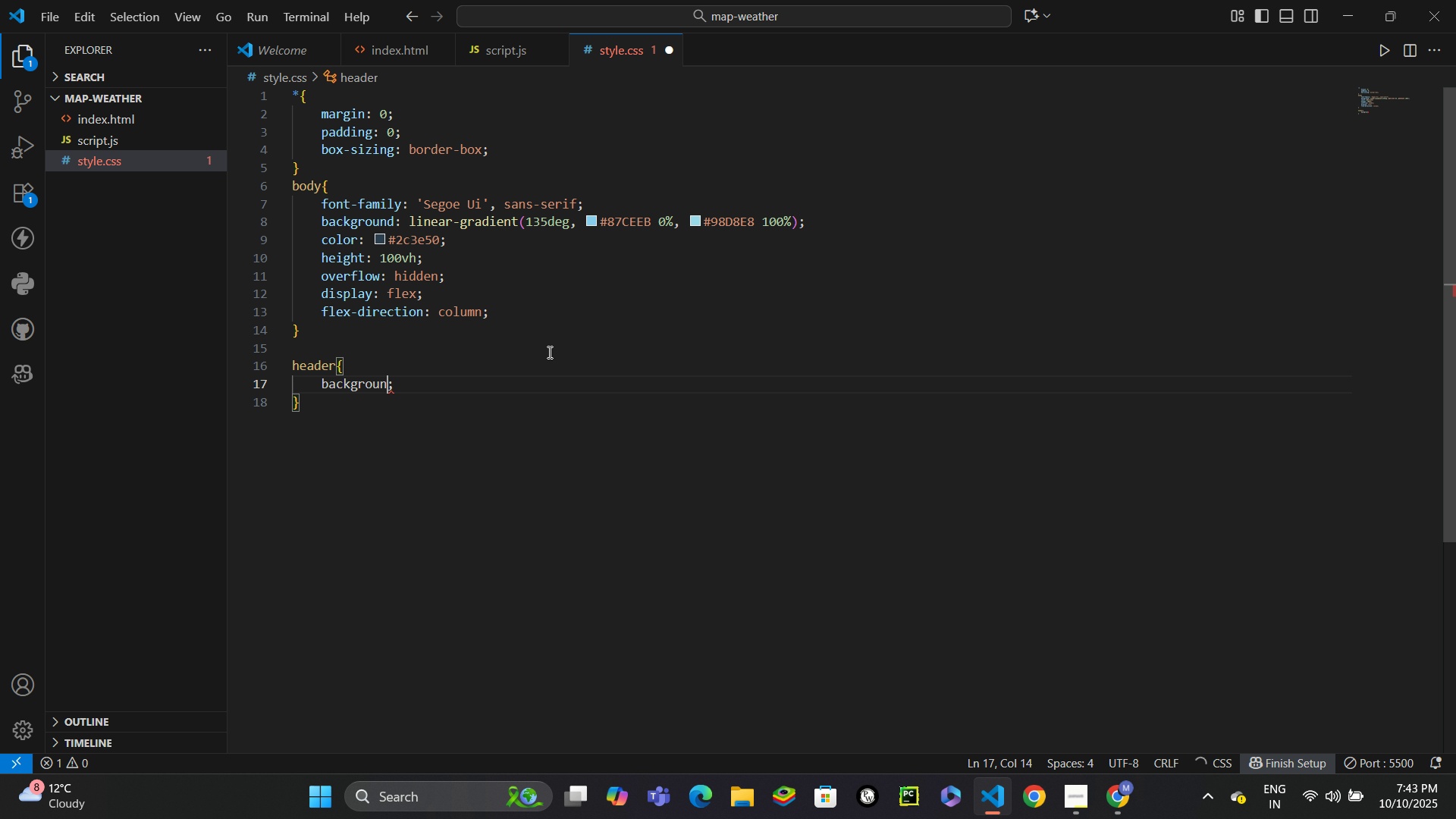 
key(D)
 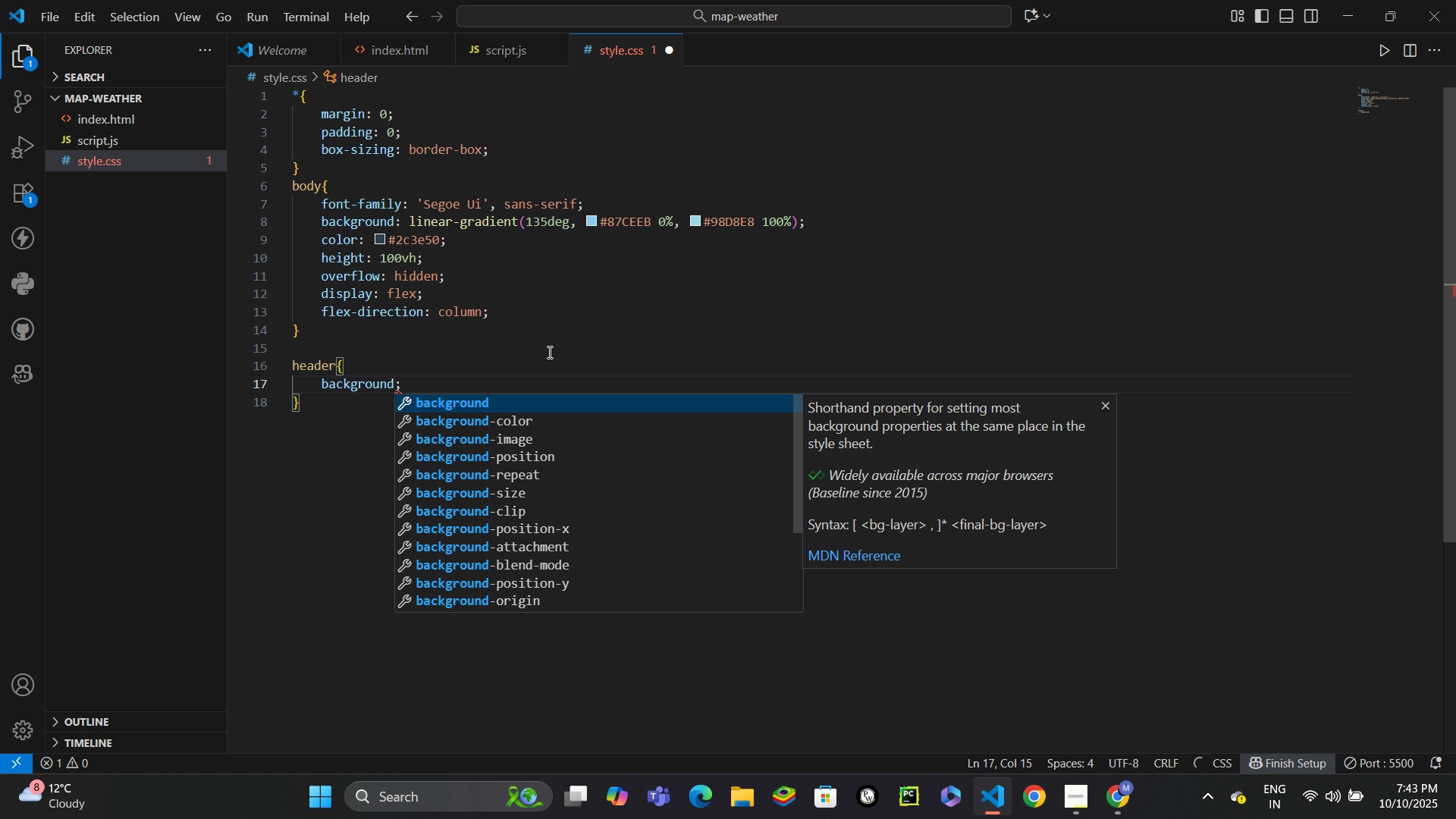 
key(Enter)
 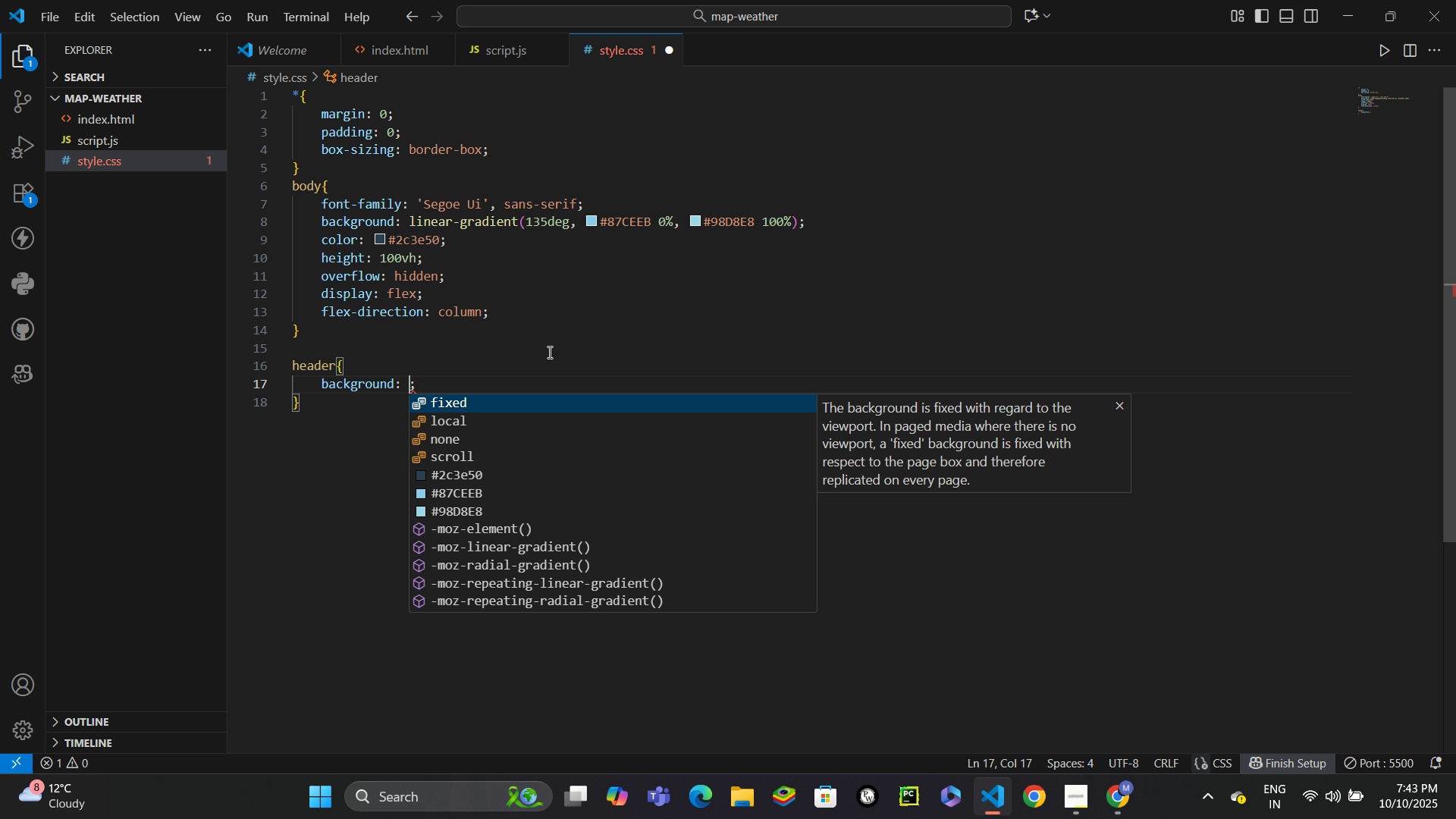 
type(rb)
key(Backspace)
type(gba)
 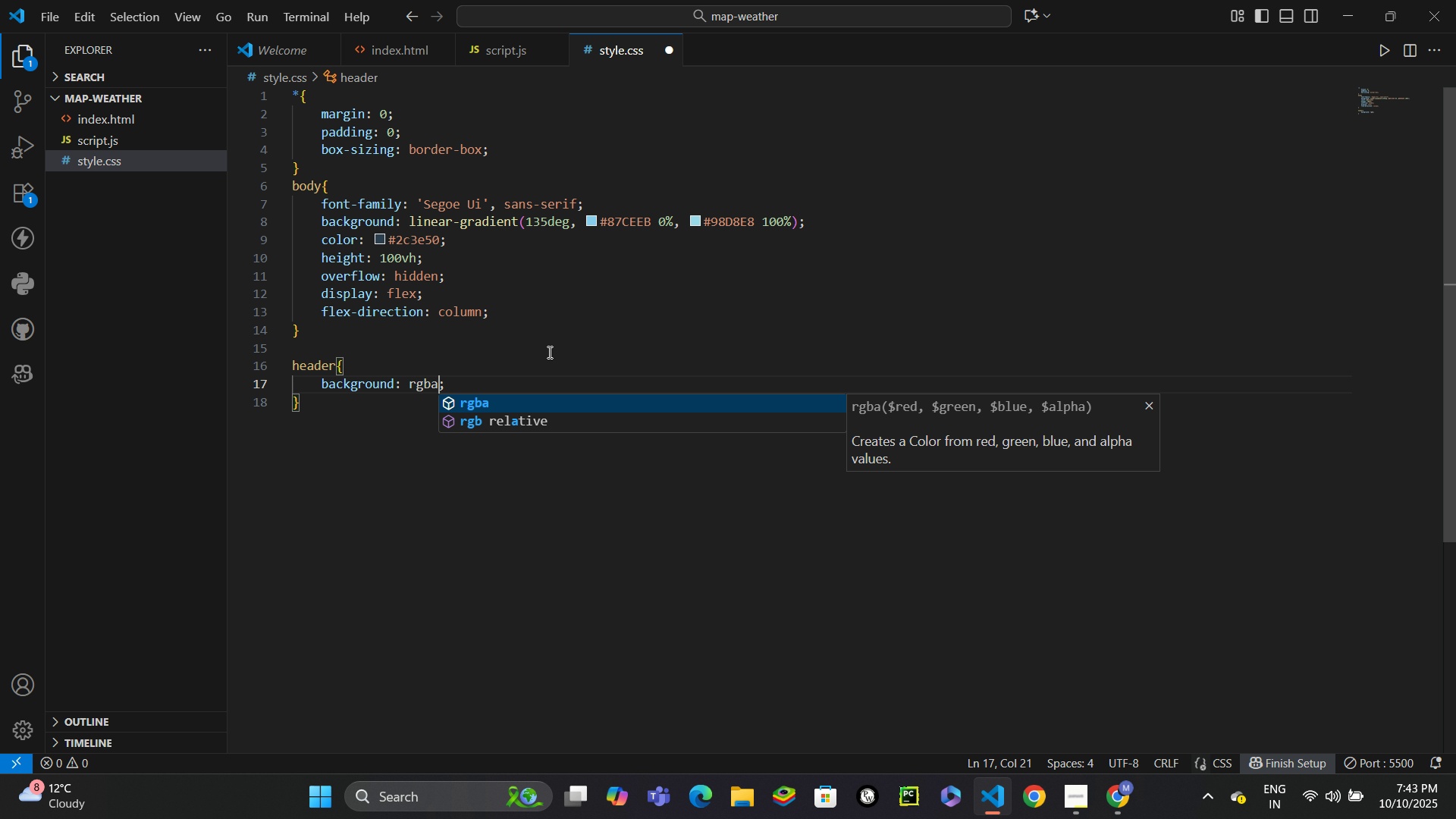 
key(Enter)
 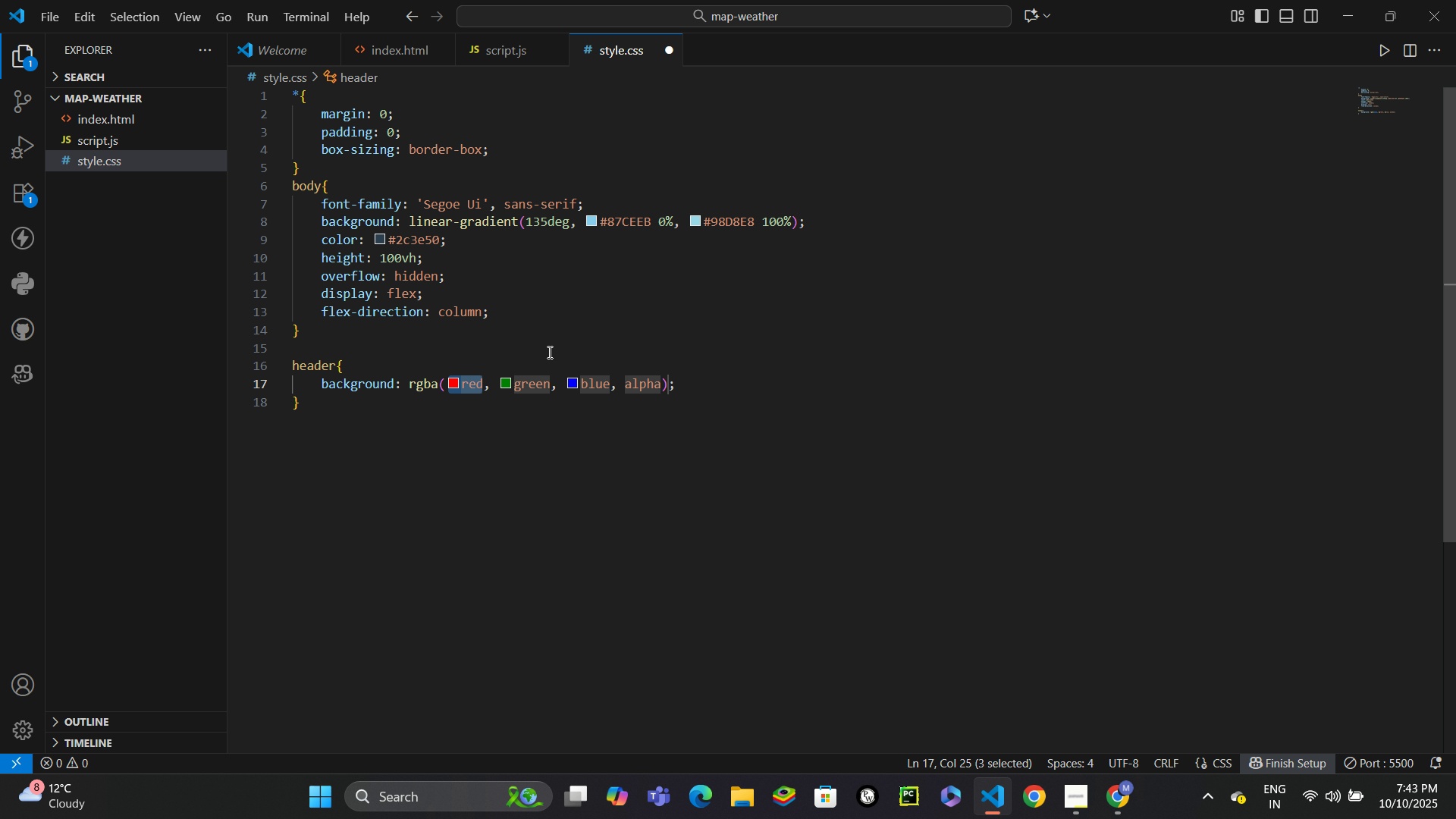 
type(255)
 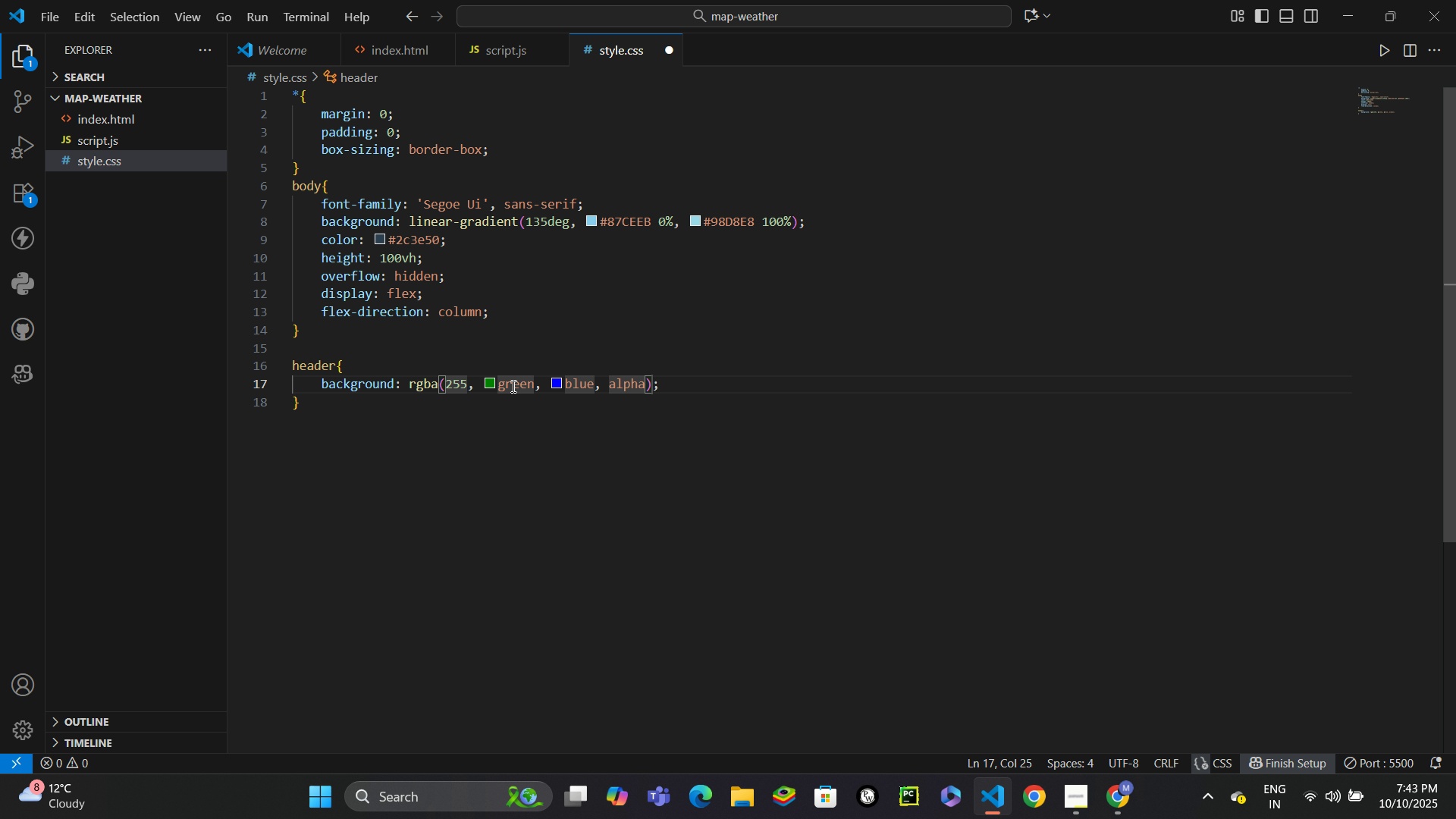 
double_click([512, 386])
 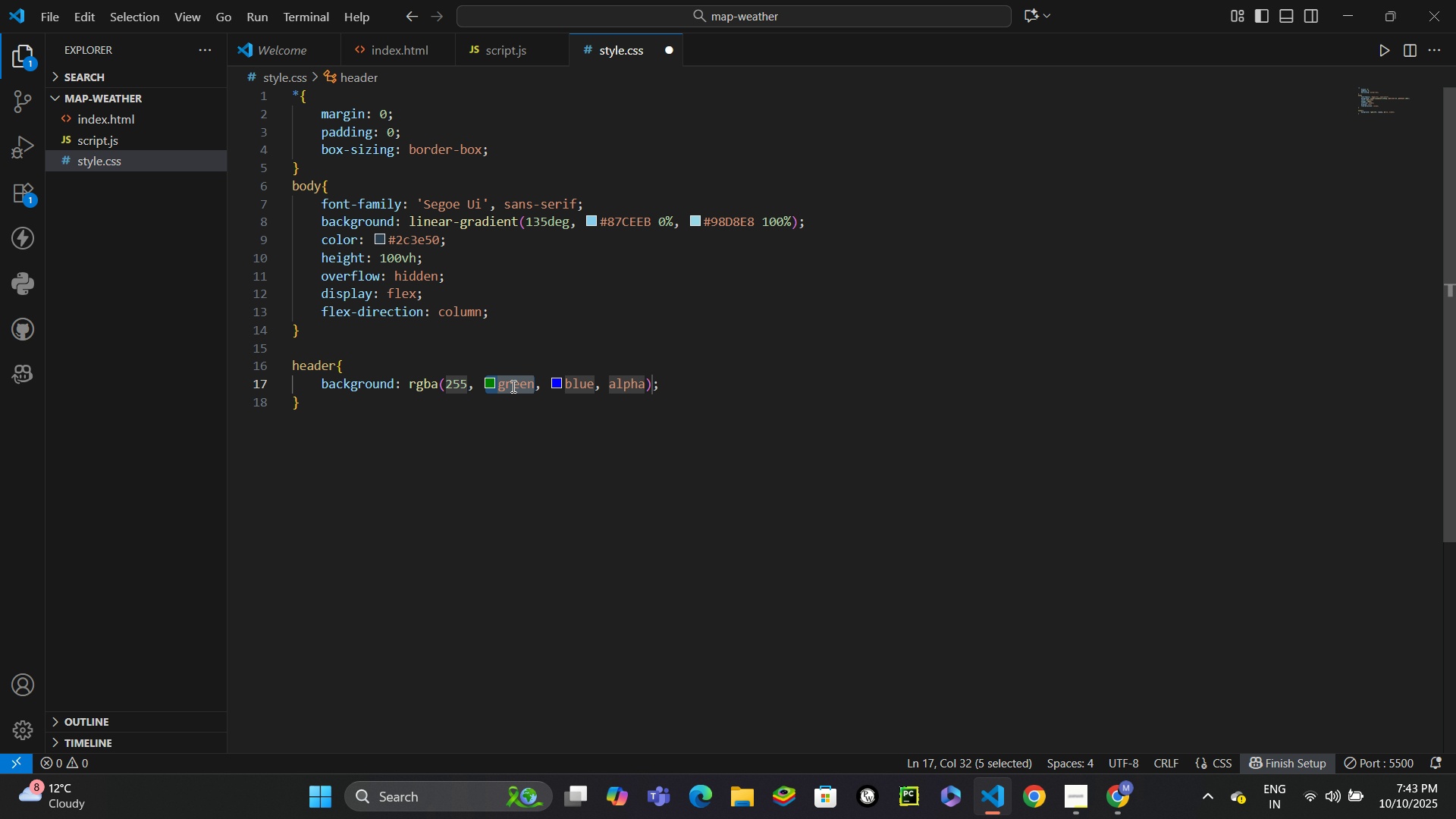 
type(255)
 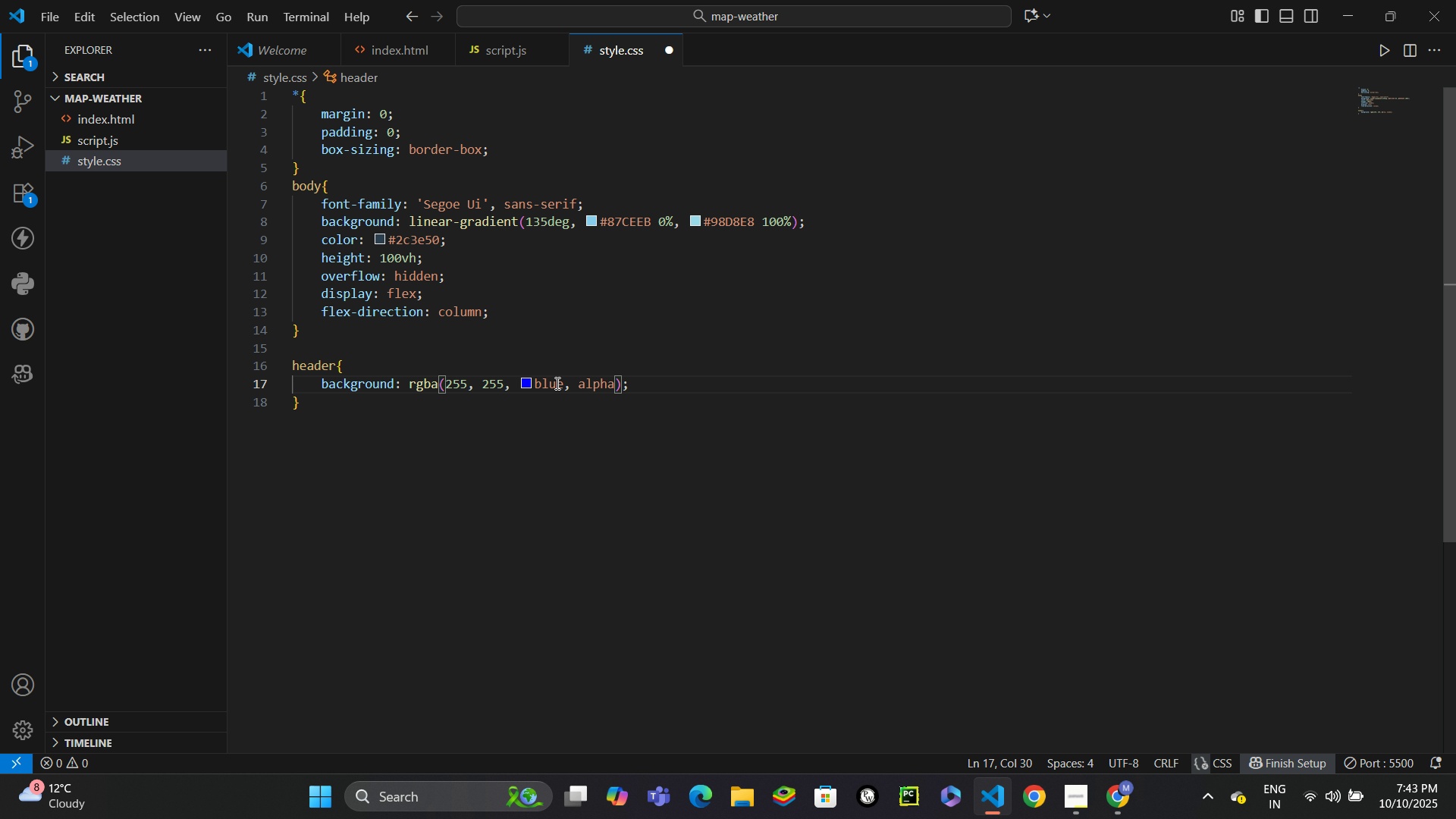 
double_click([556, 383])
 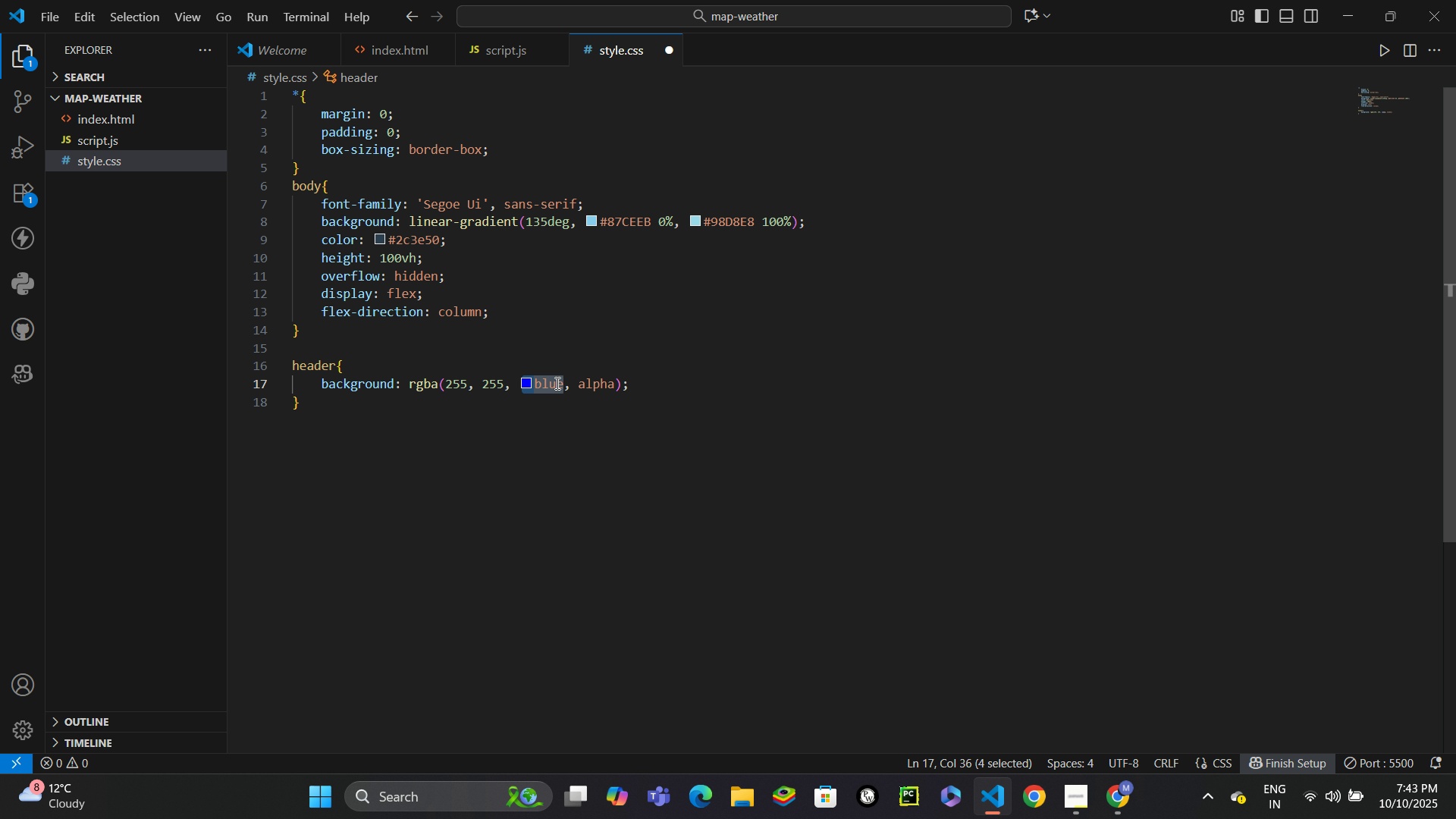 
type(255)
 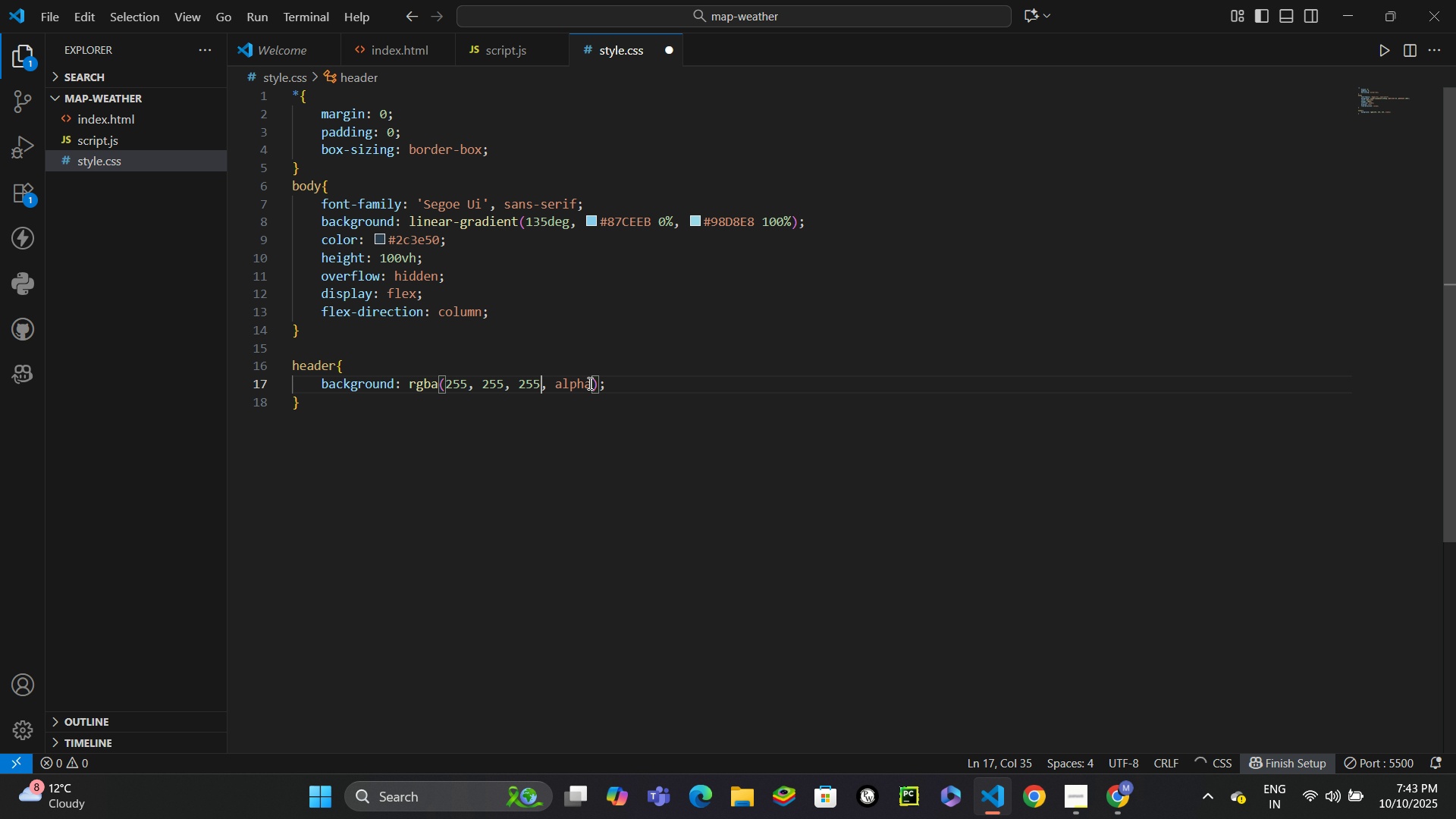 
double_click([588, 383])
 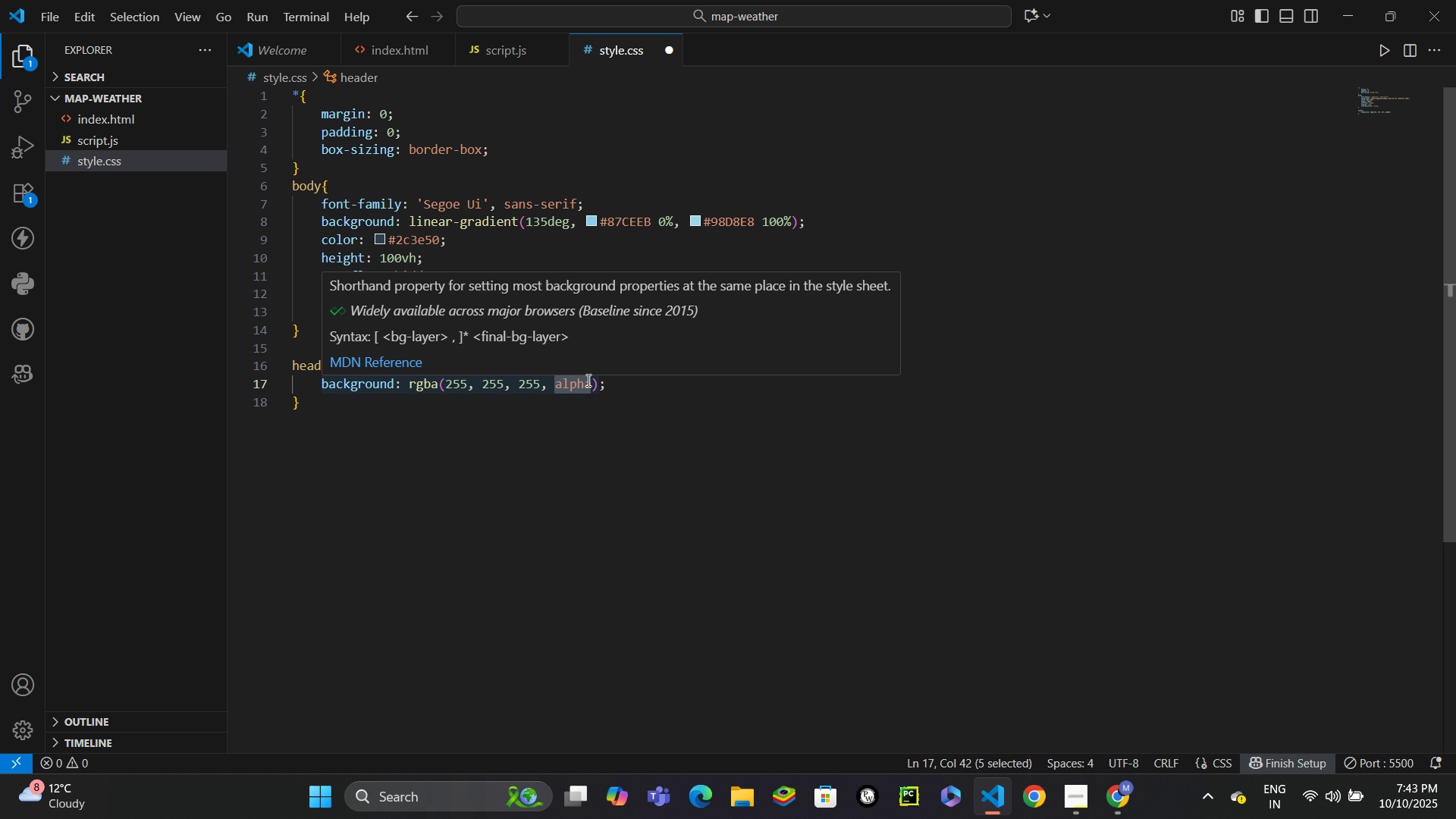 
type(0.95)
 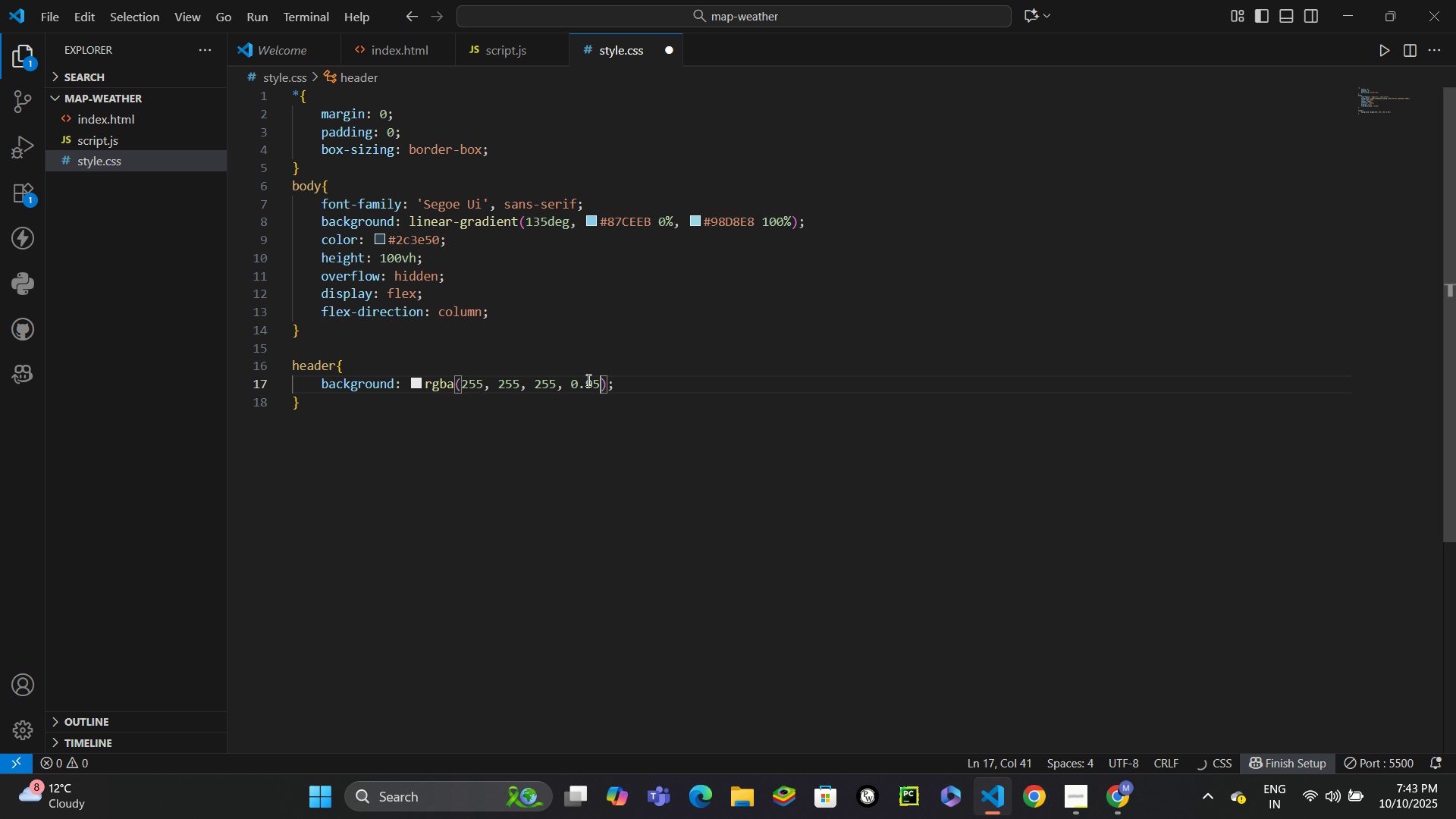 
key(Control+Enter)
 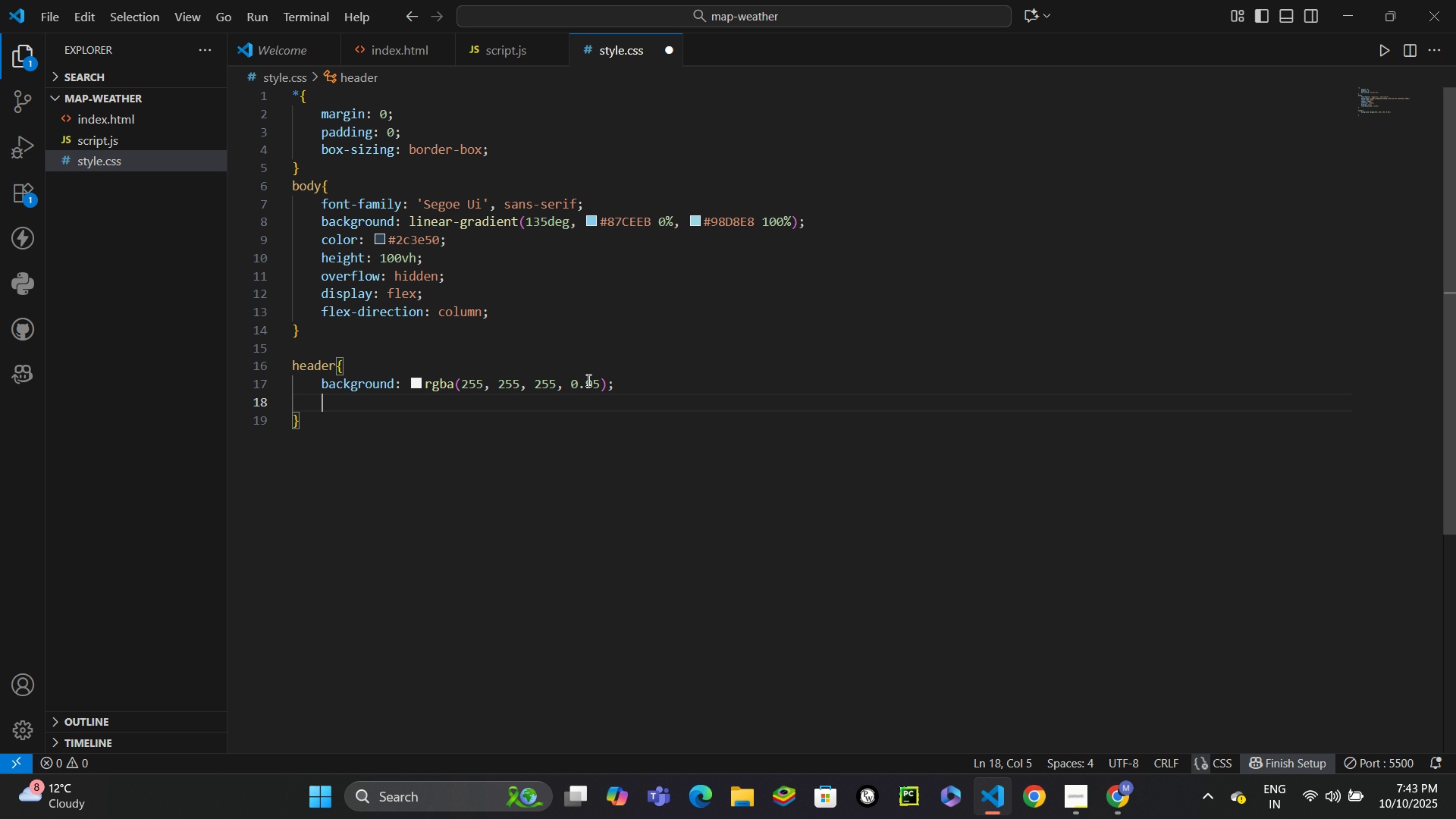 
type(text)
 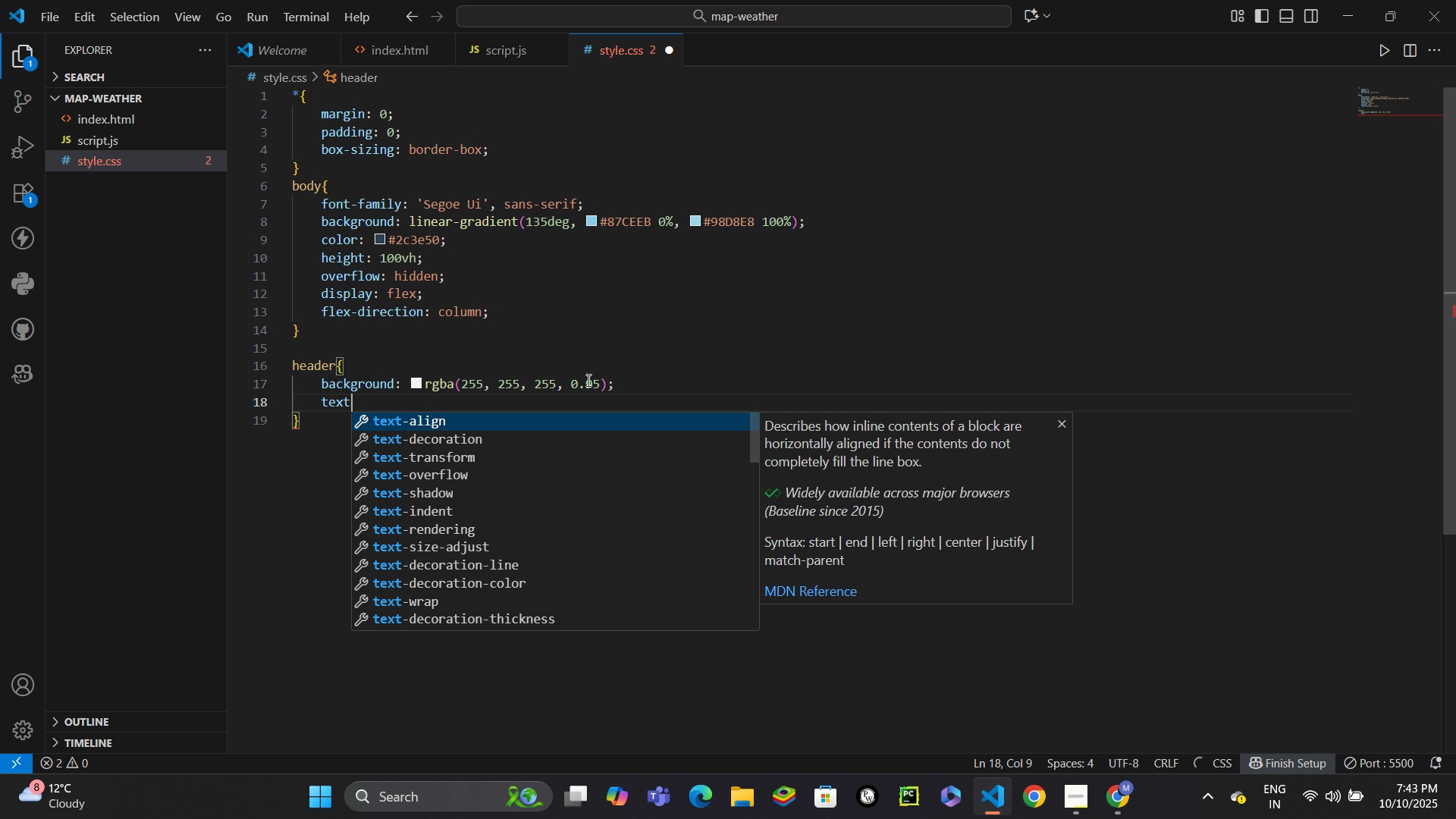 
key(Enter)
 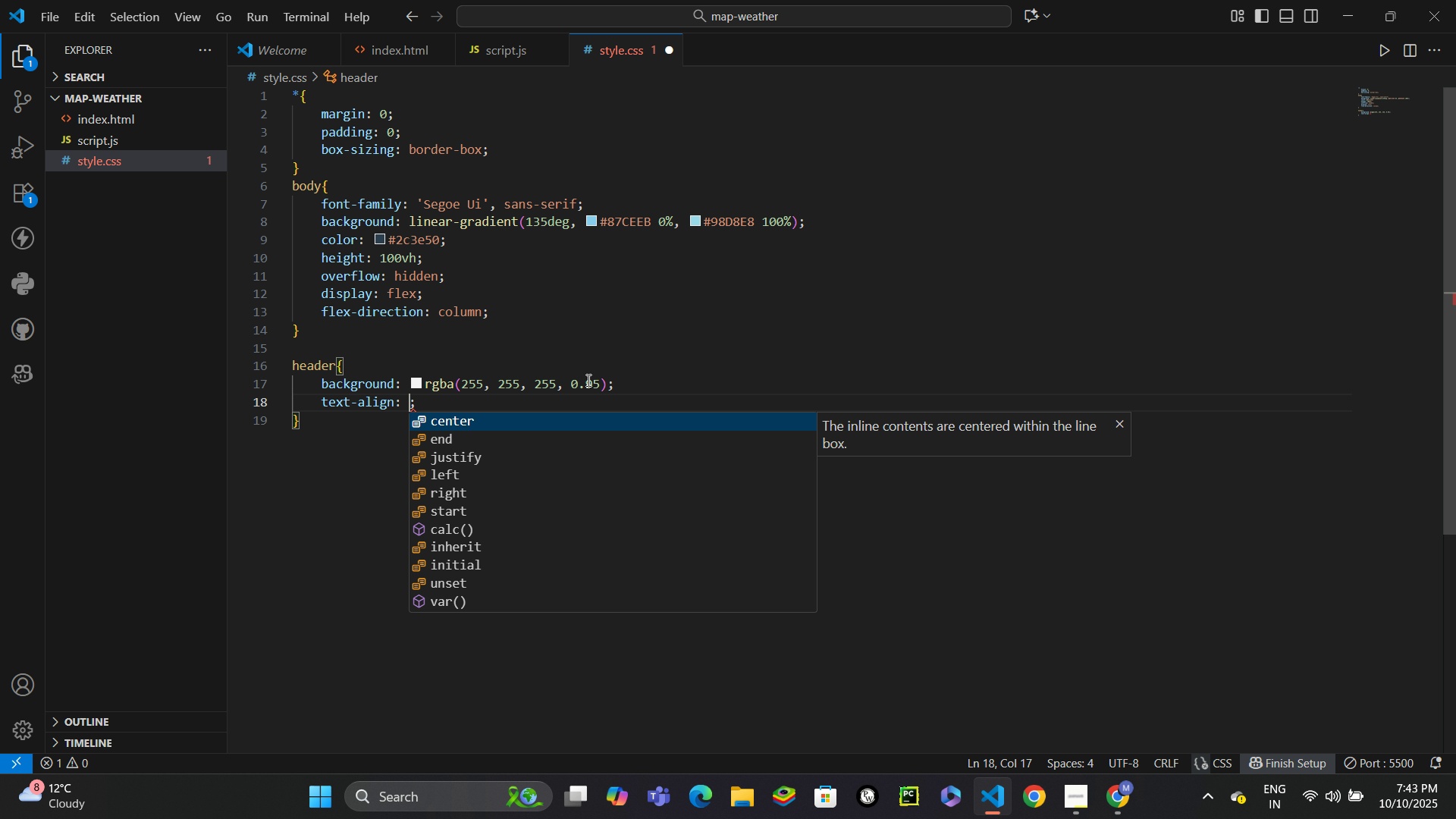 
key(C)
 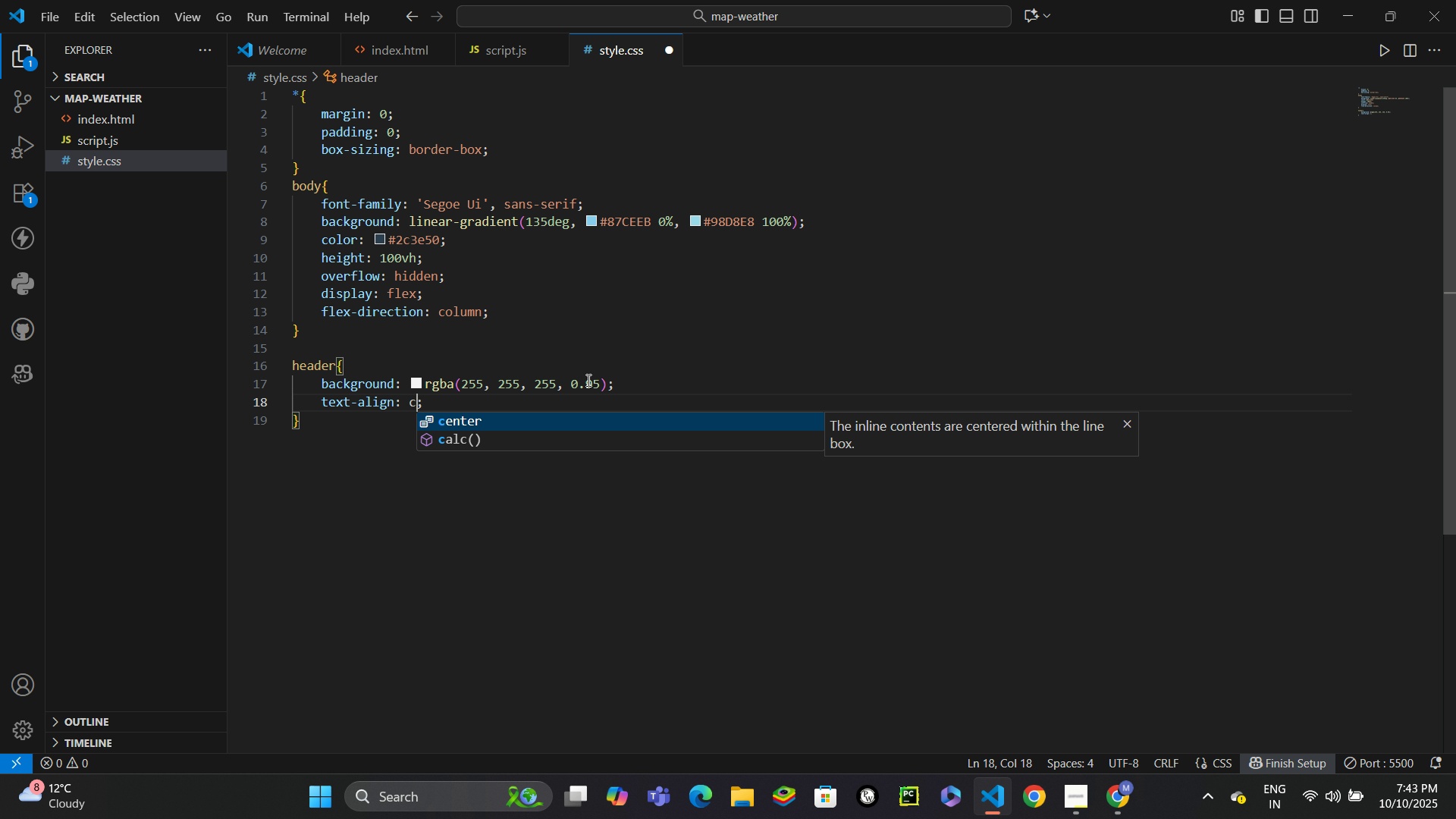 
key(Enter)
 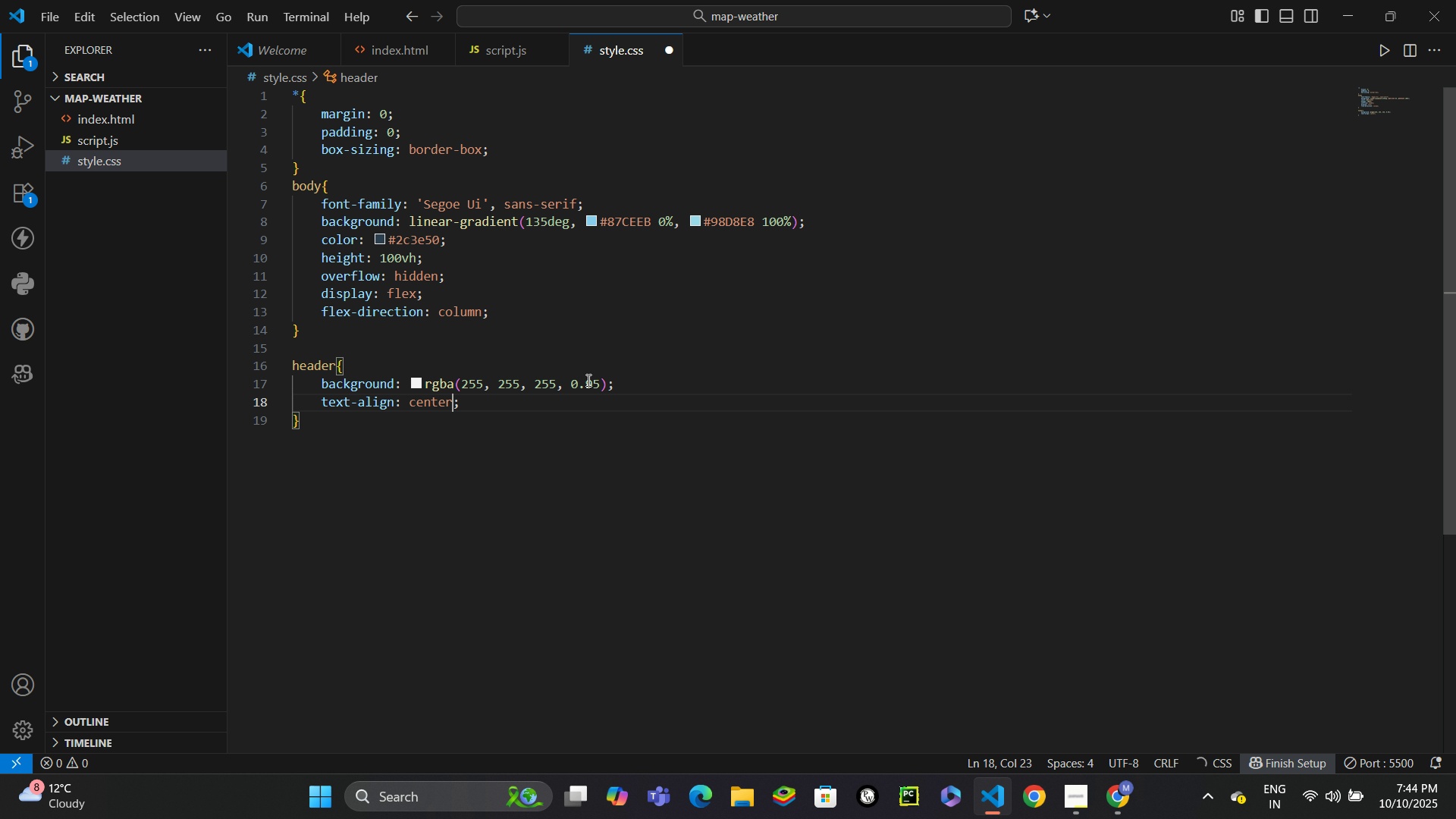 
key(Control+Enter)
 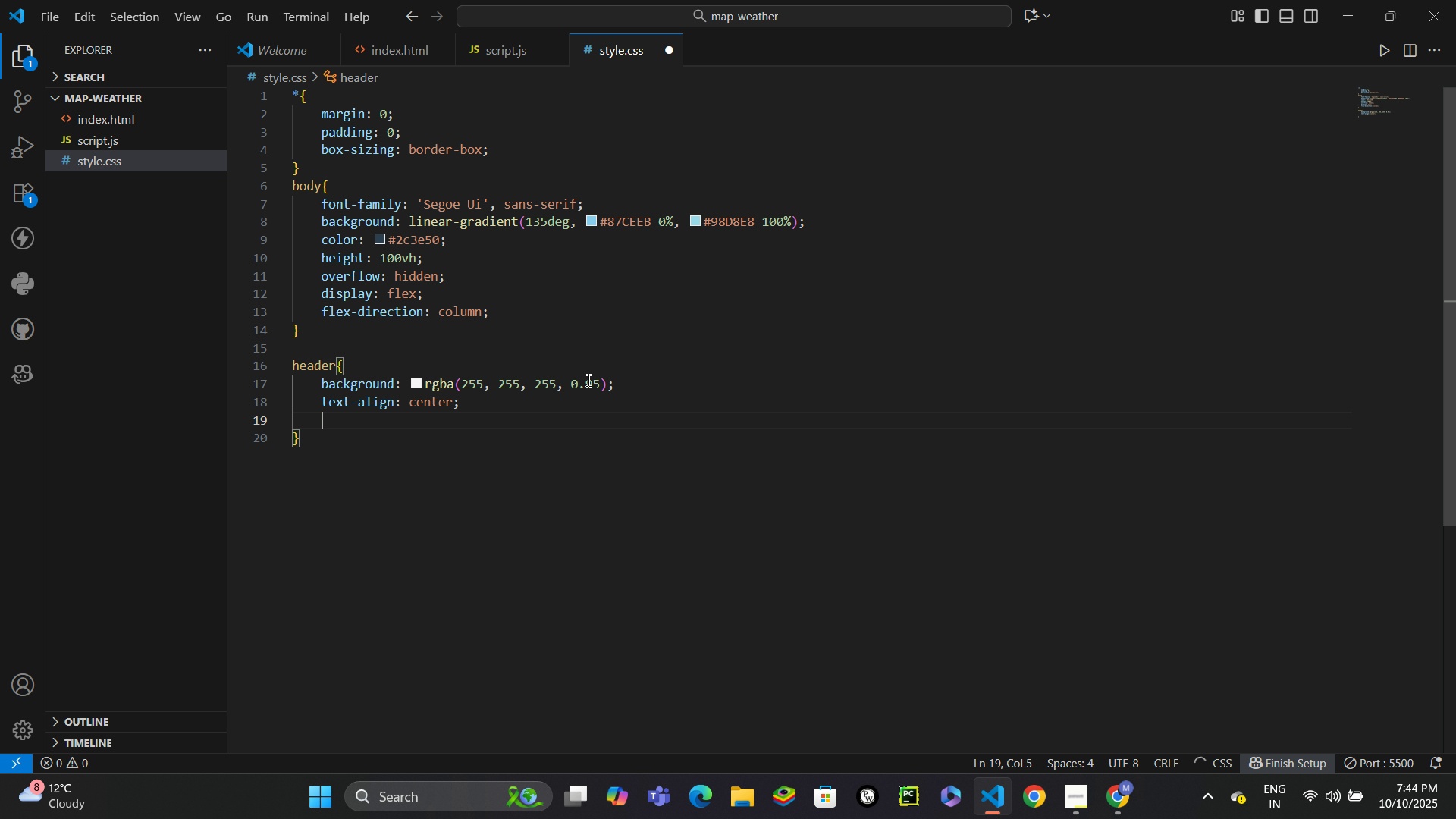 
type(padd)
 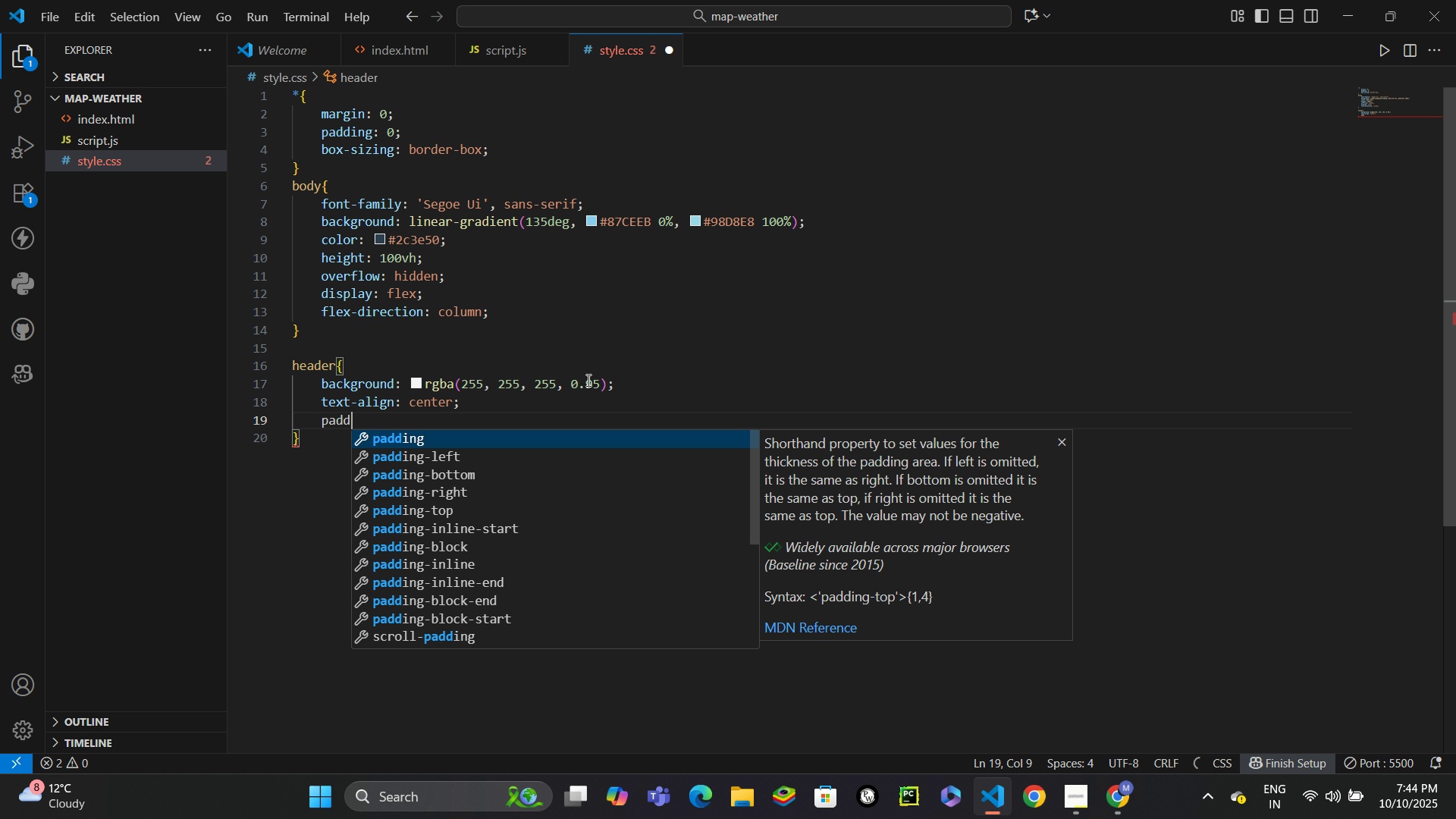 
key(Enter)
 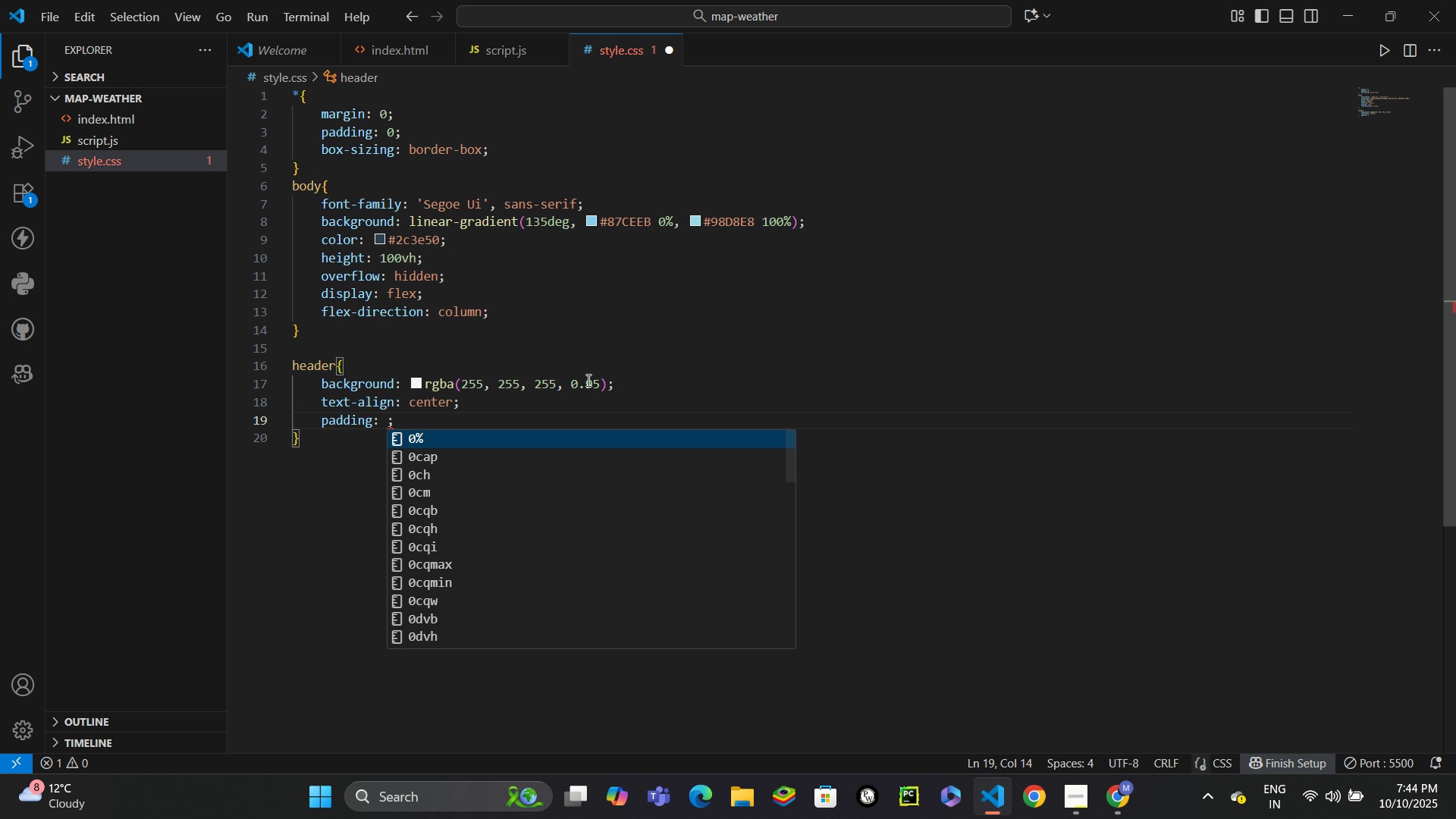 
type(0.75rem)
 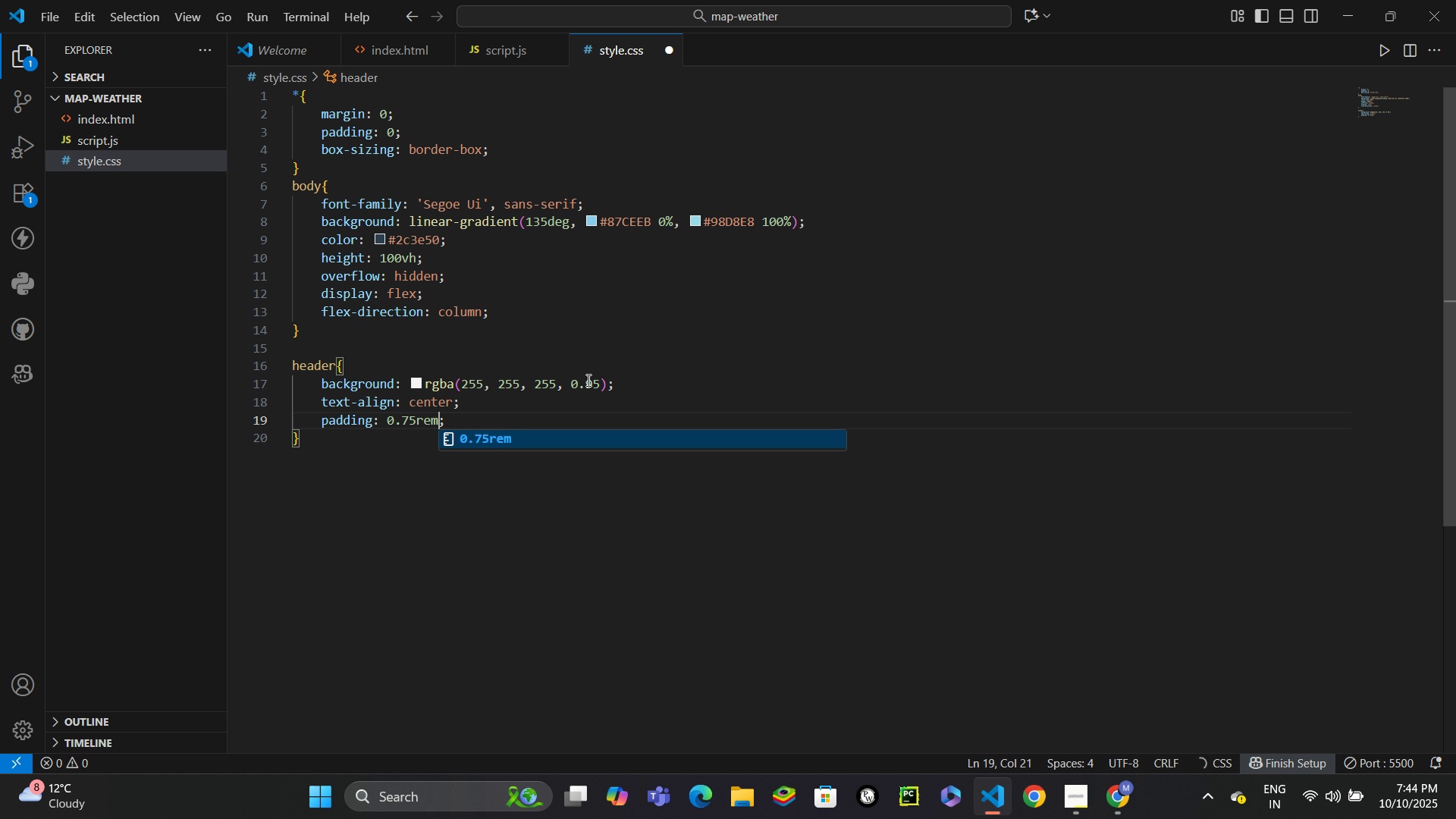 
key(Control+ControlLeft)
 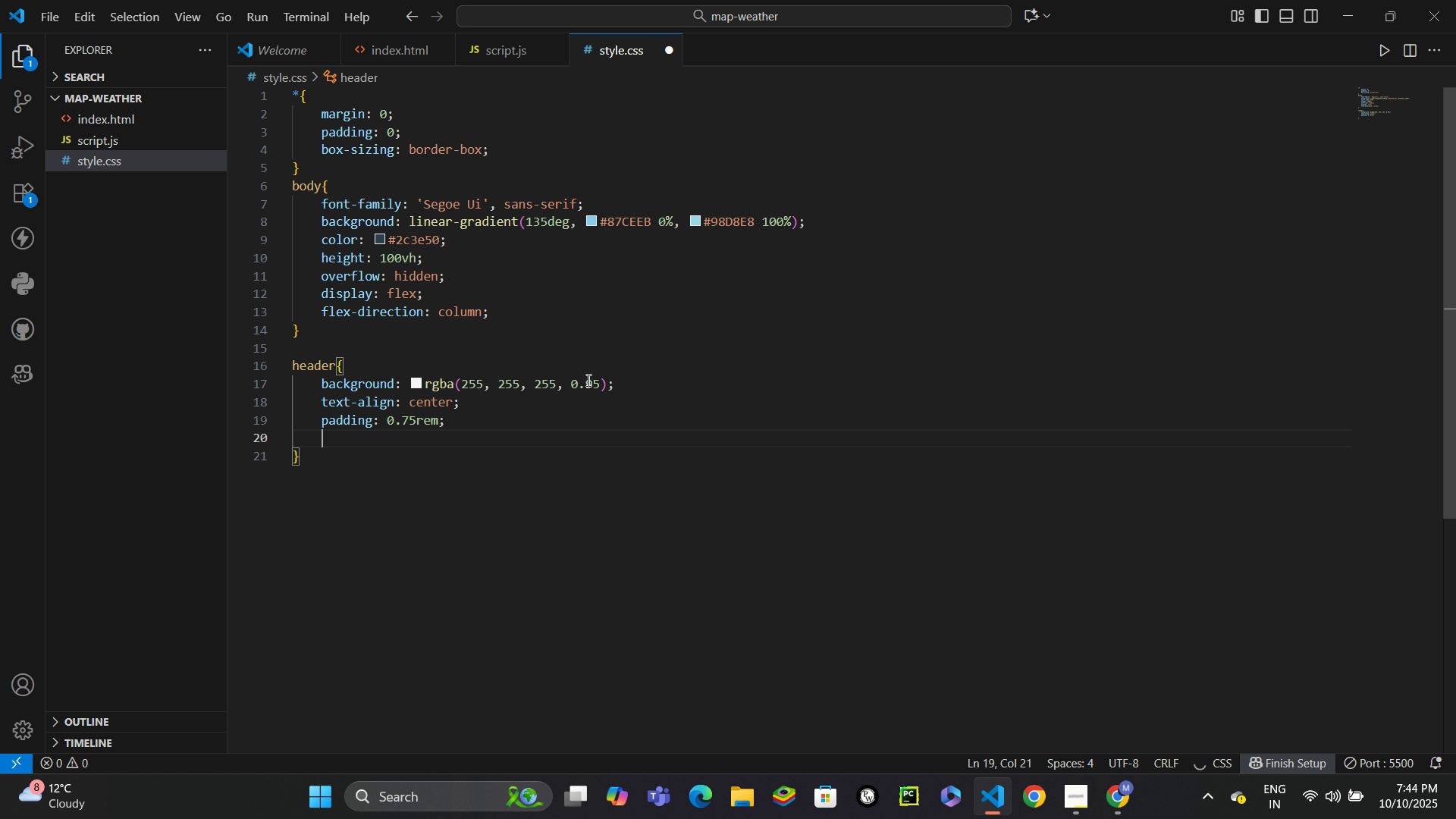 
key(Control+Enter)
 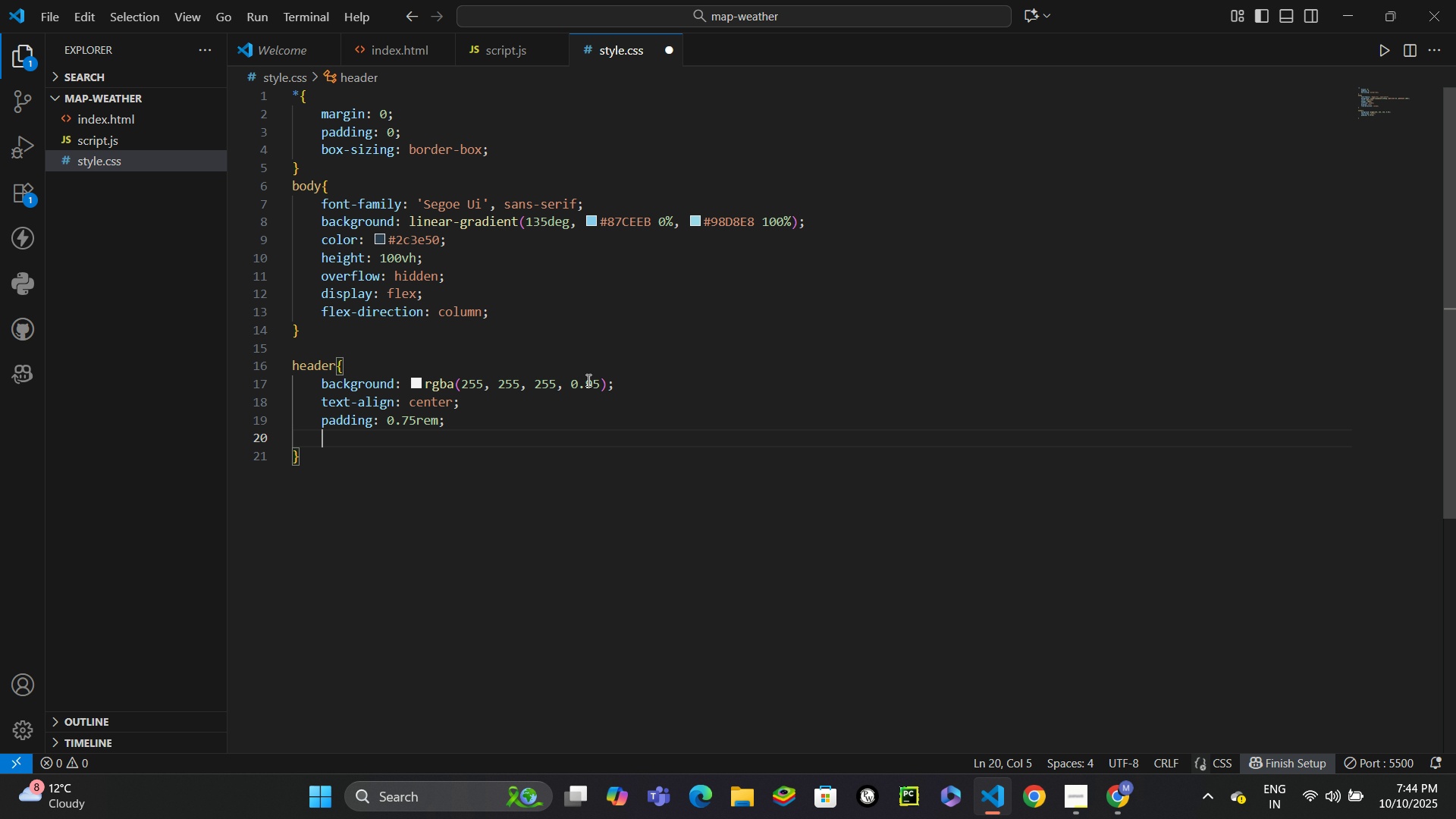 
type(paddb)
 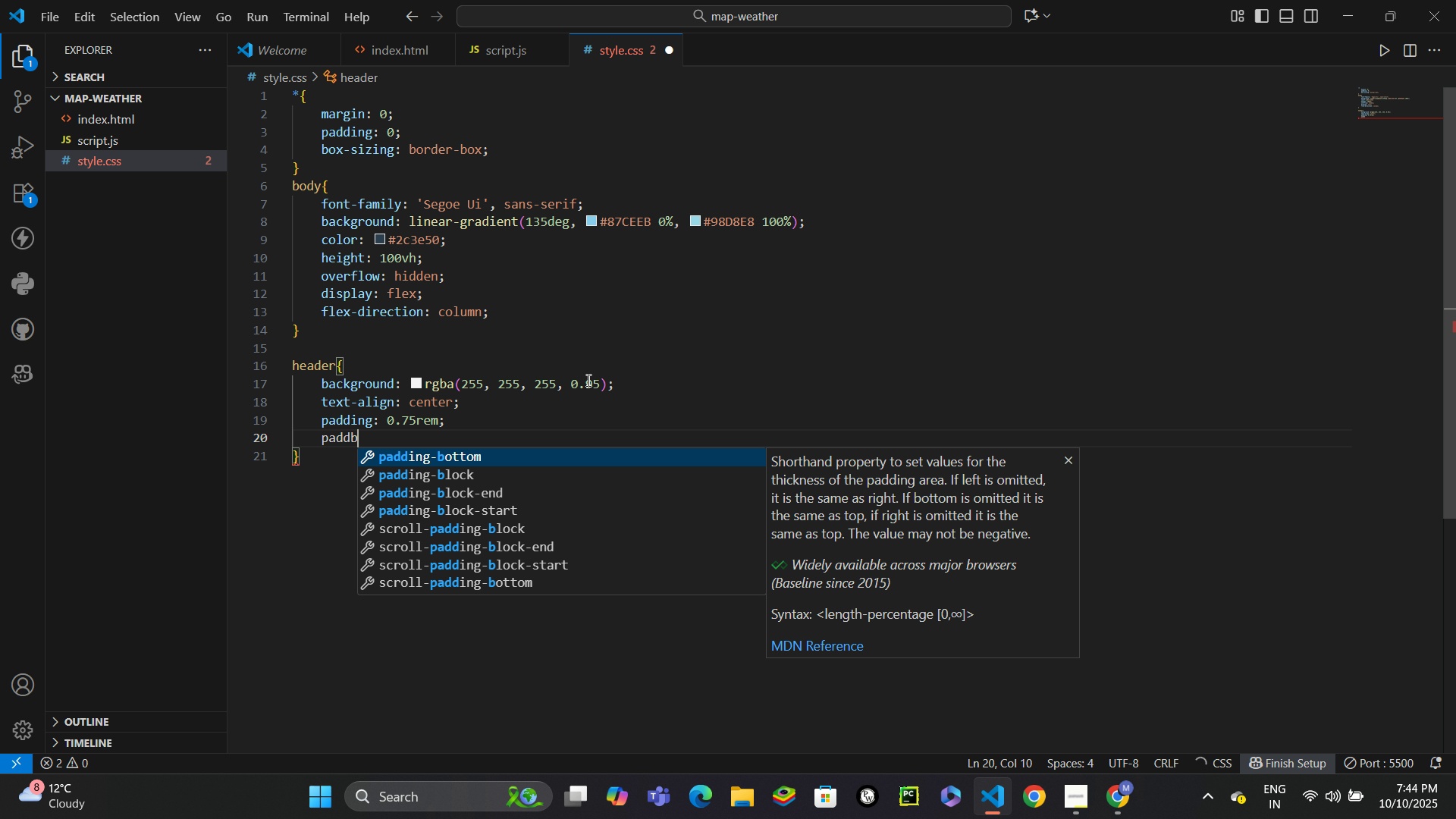 
key(Enter)
 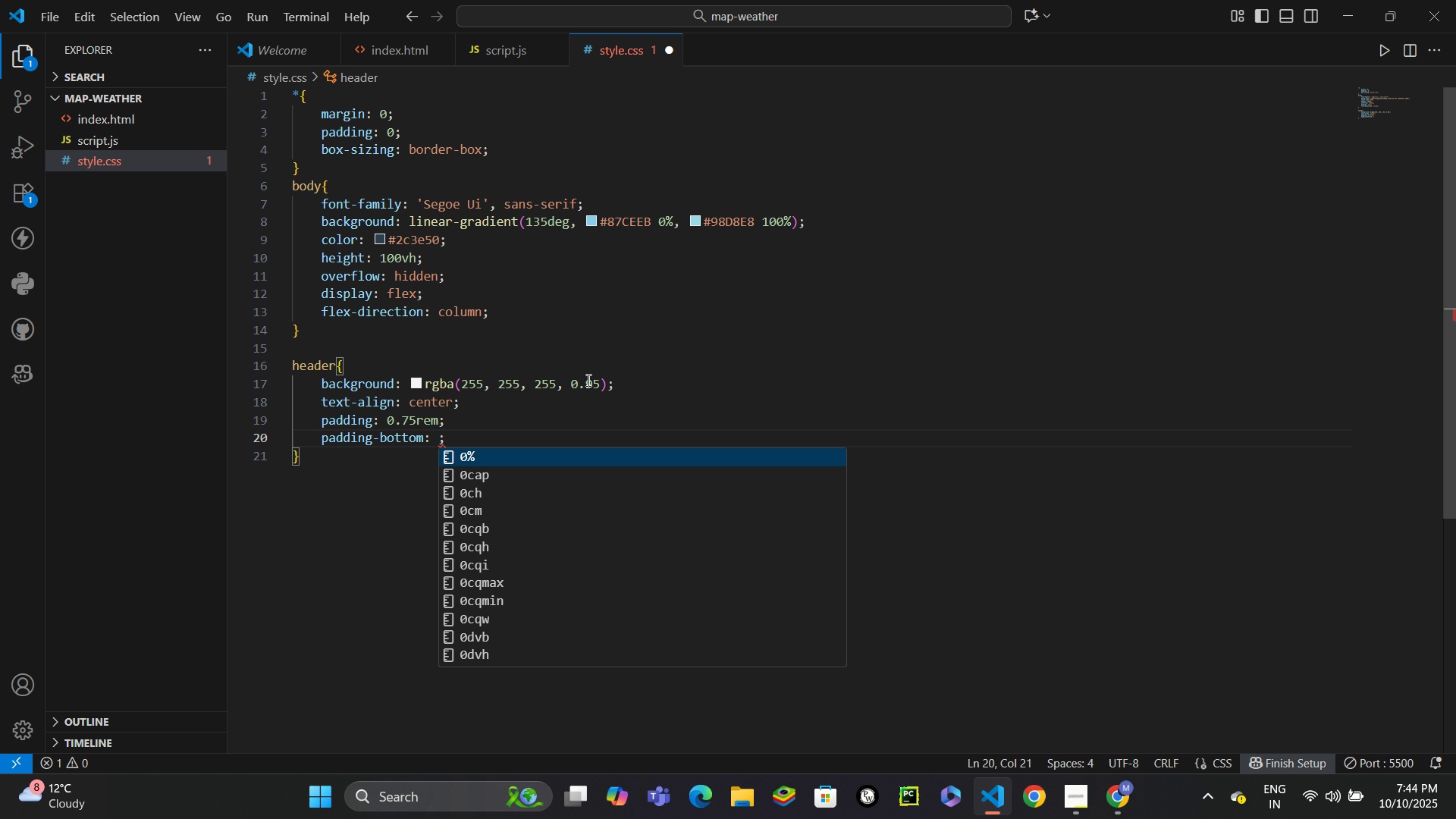 
type(30px)
 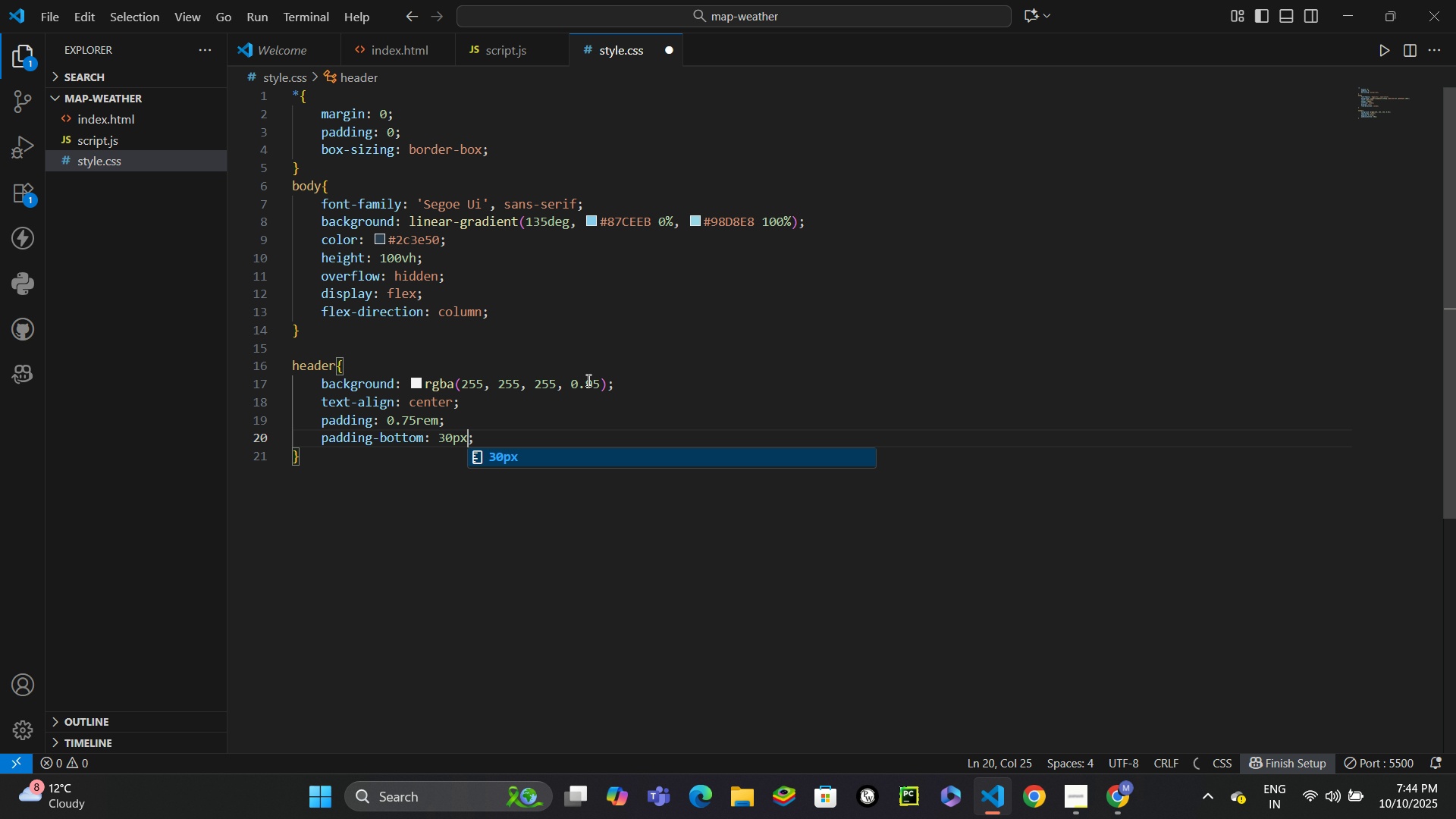 
key(Control+ControlLeft)
 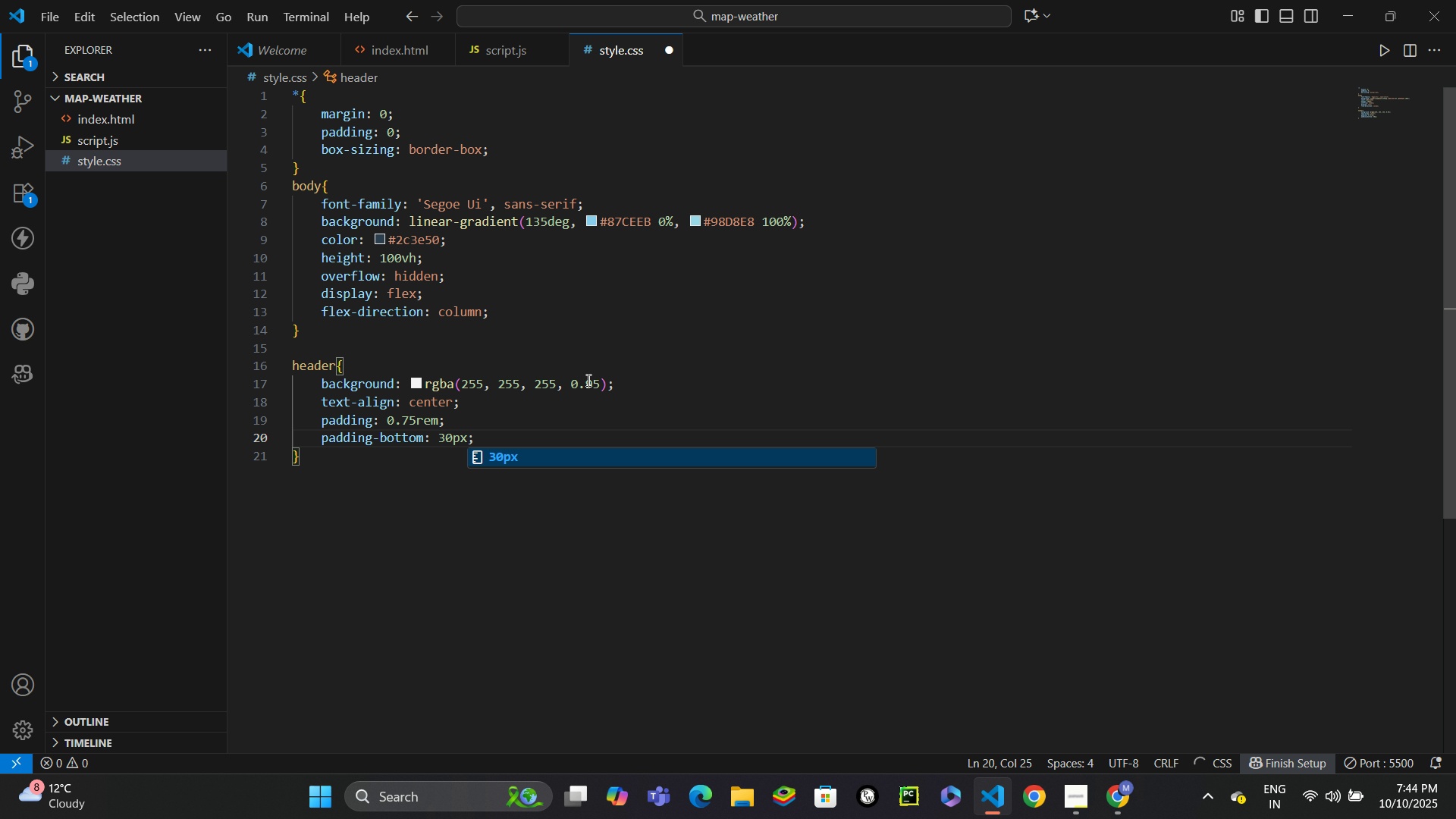 
key(Control+Enter)
 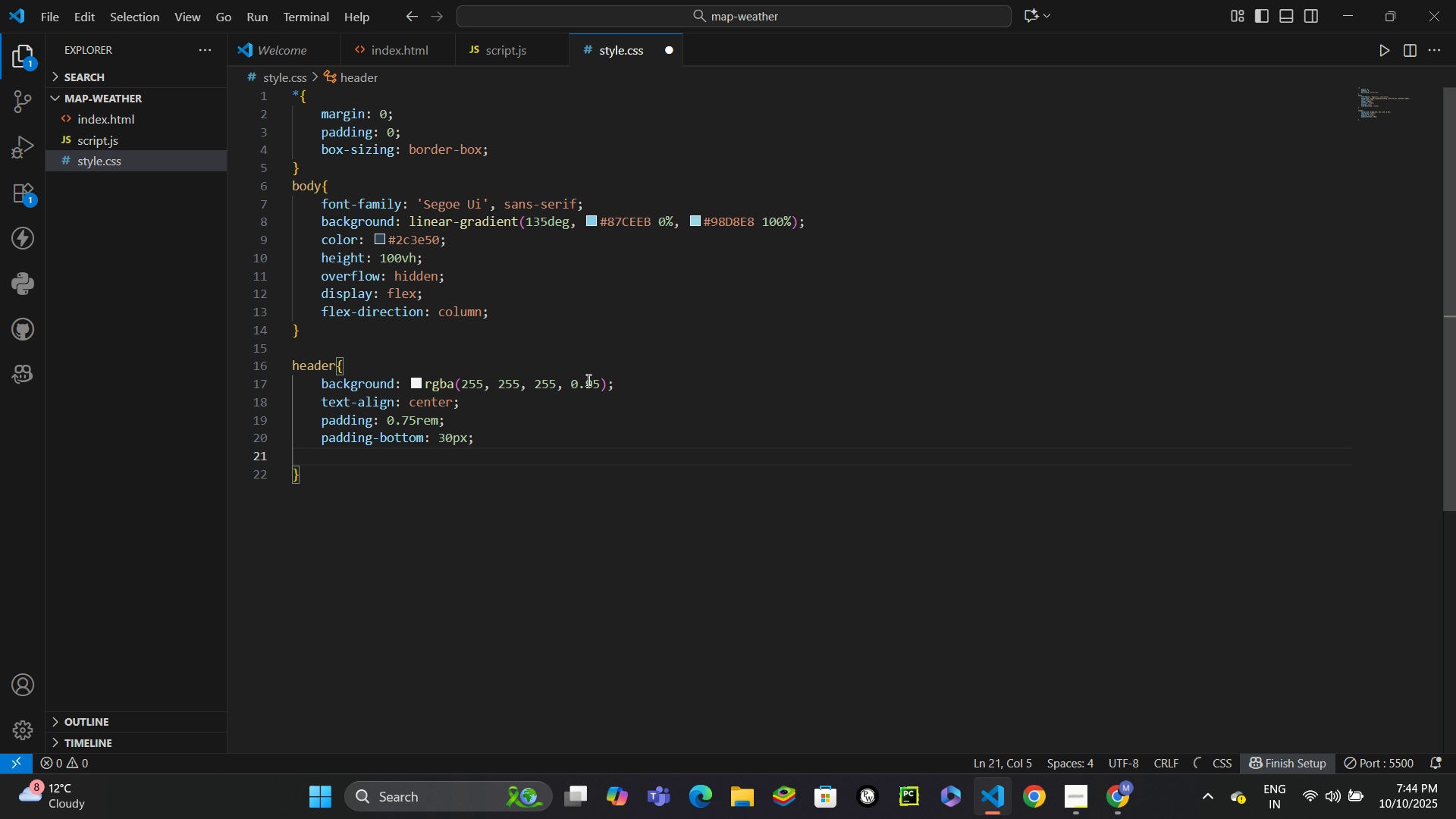 
type(boxsh)
 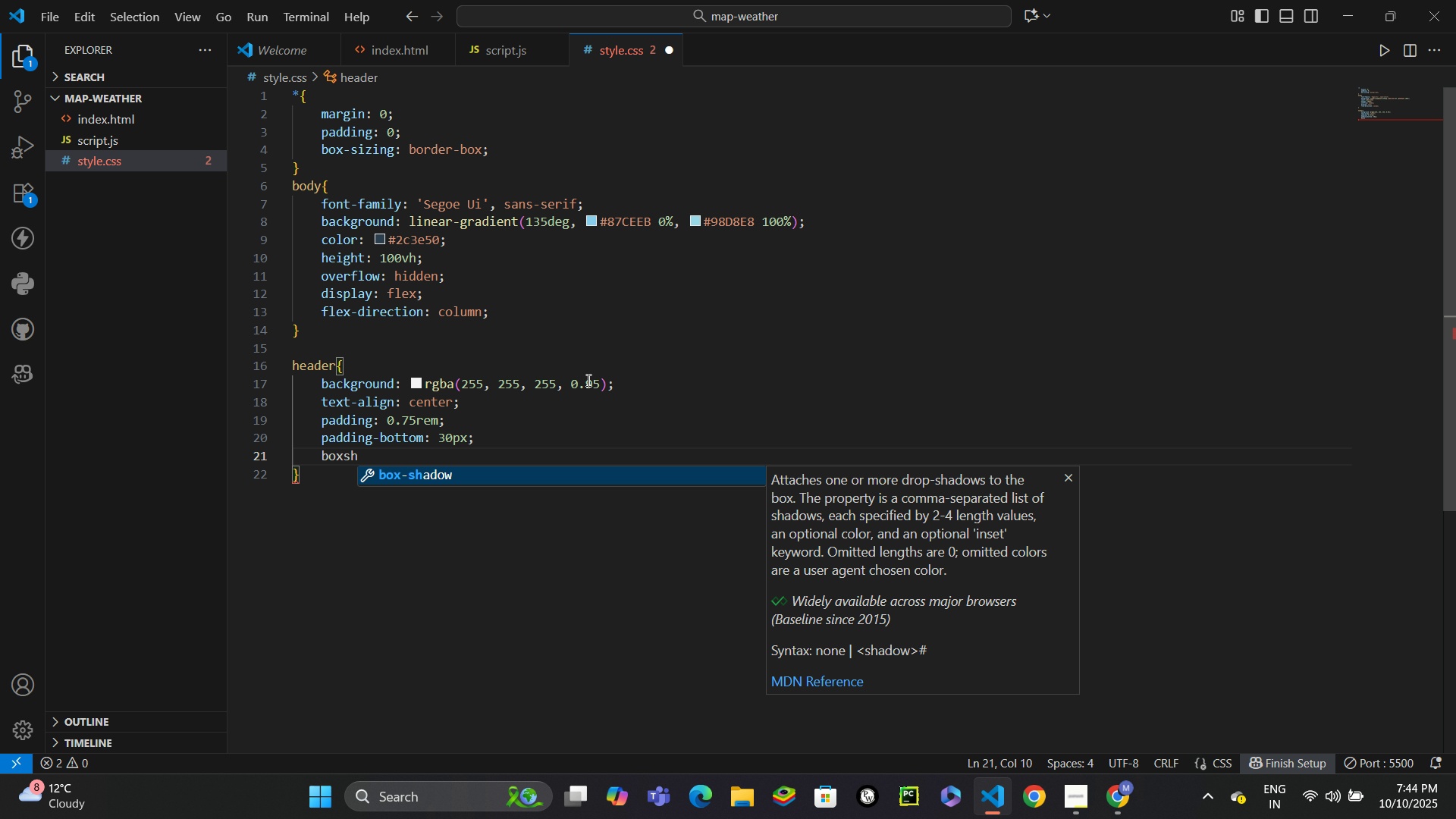 
key(Enter)
 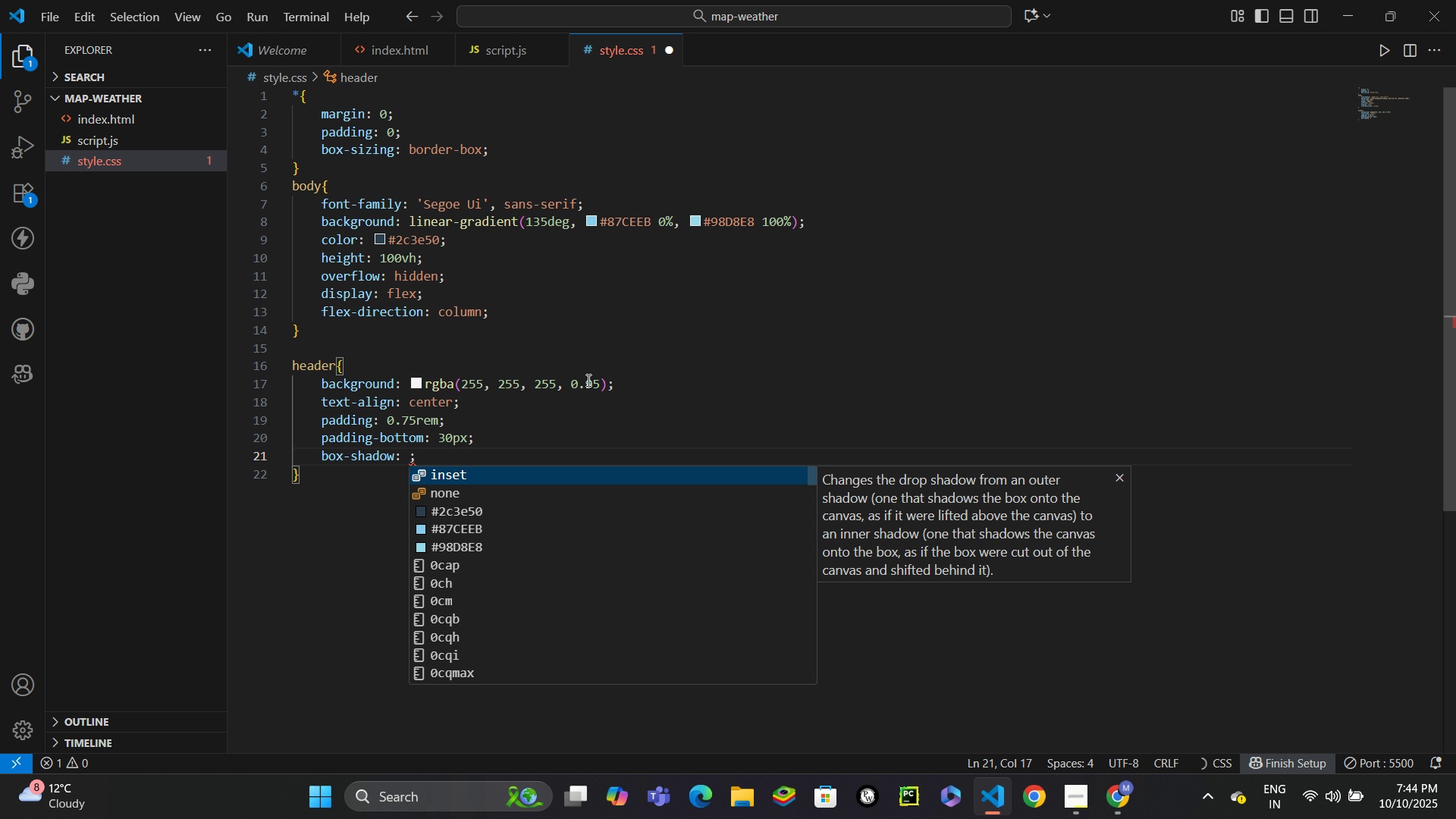 
type(0 2px 10px rgba()
 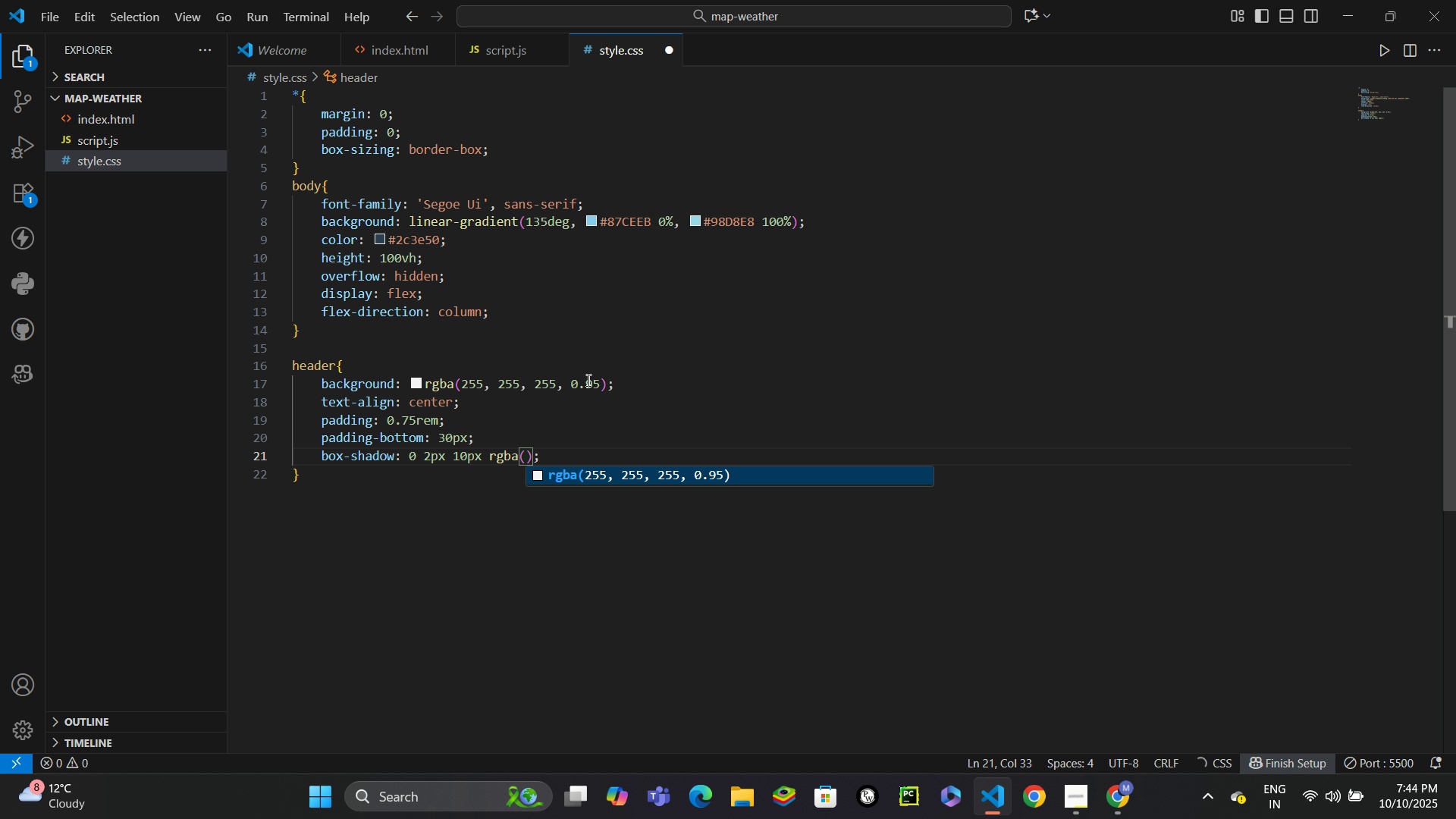 
key(0)
 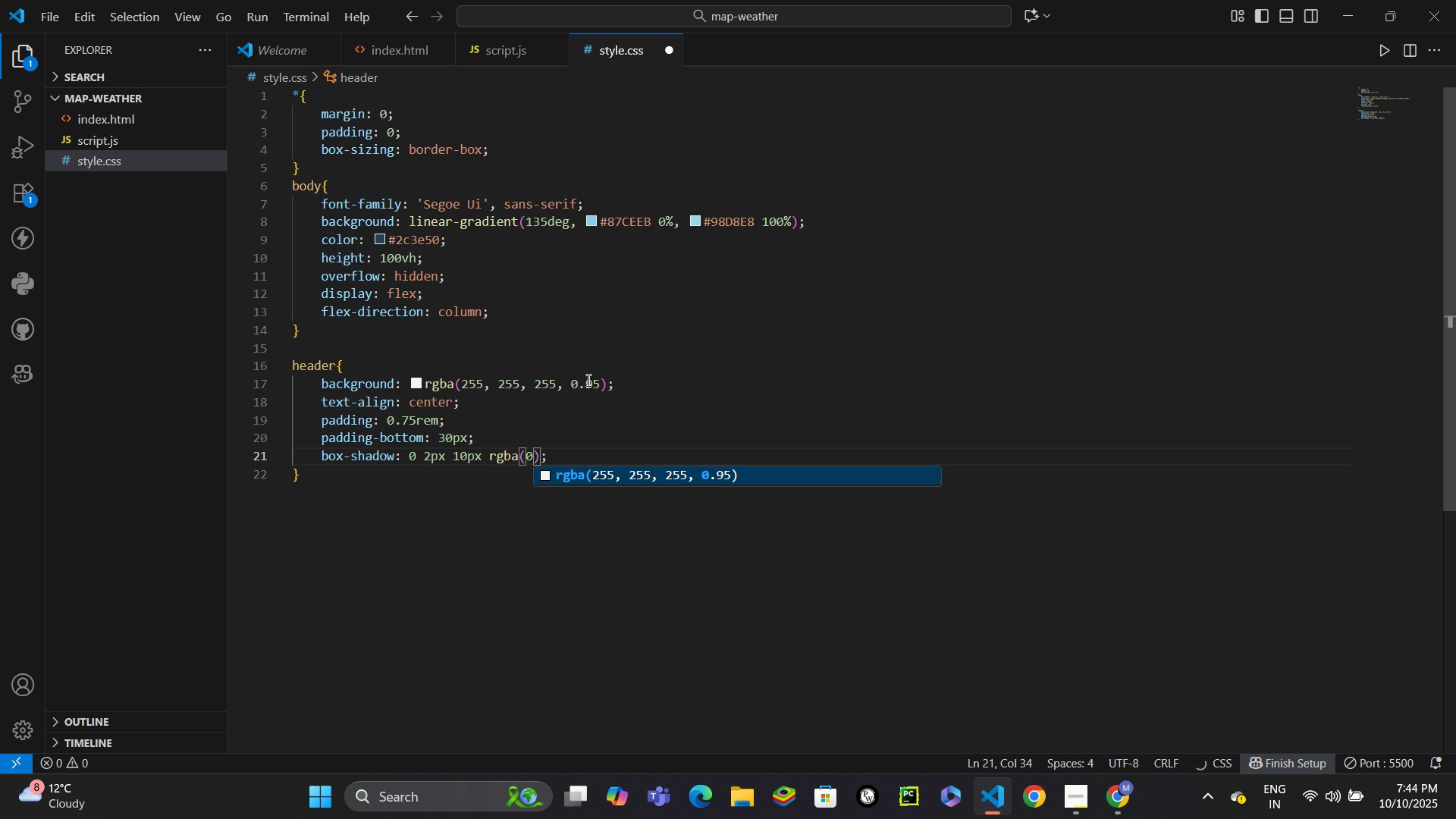 
key(Comma)
 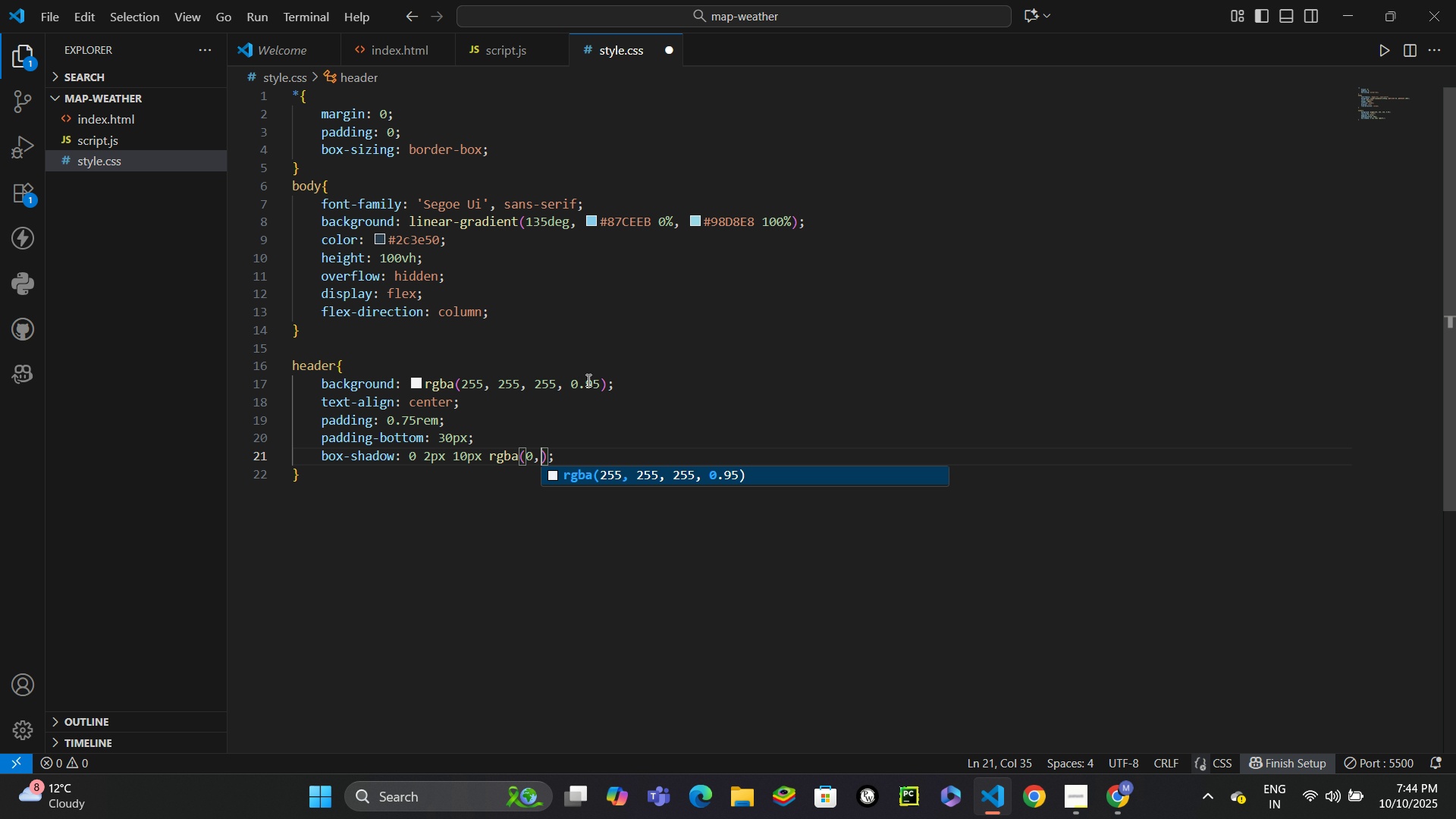 
key(Space)
 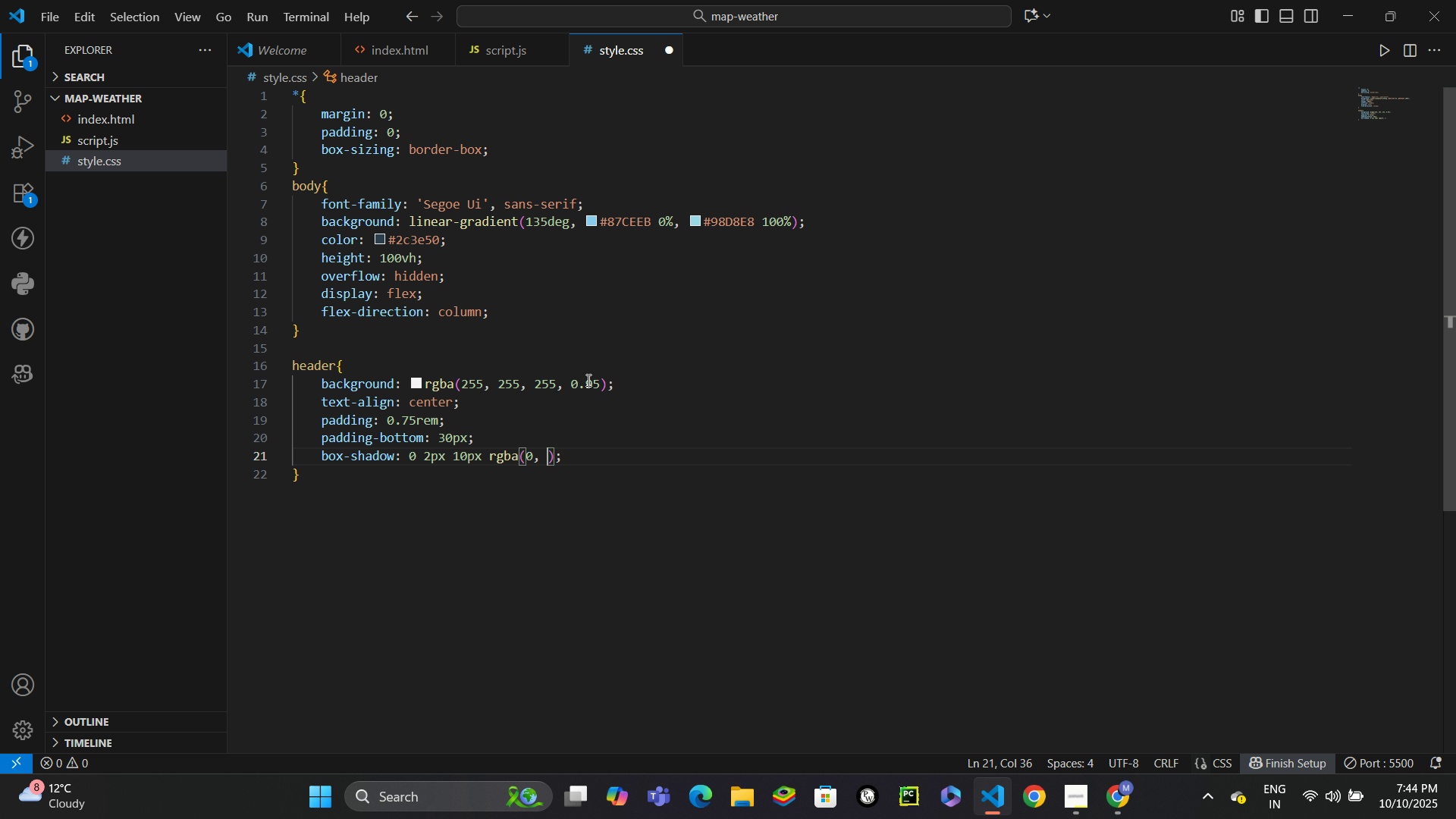 
key(0)
 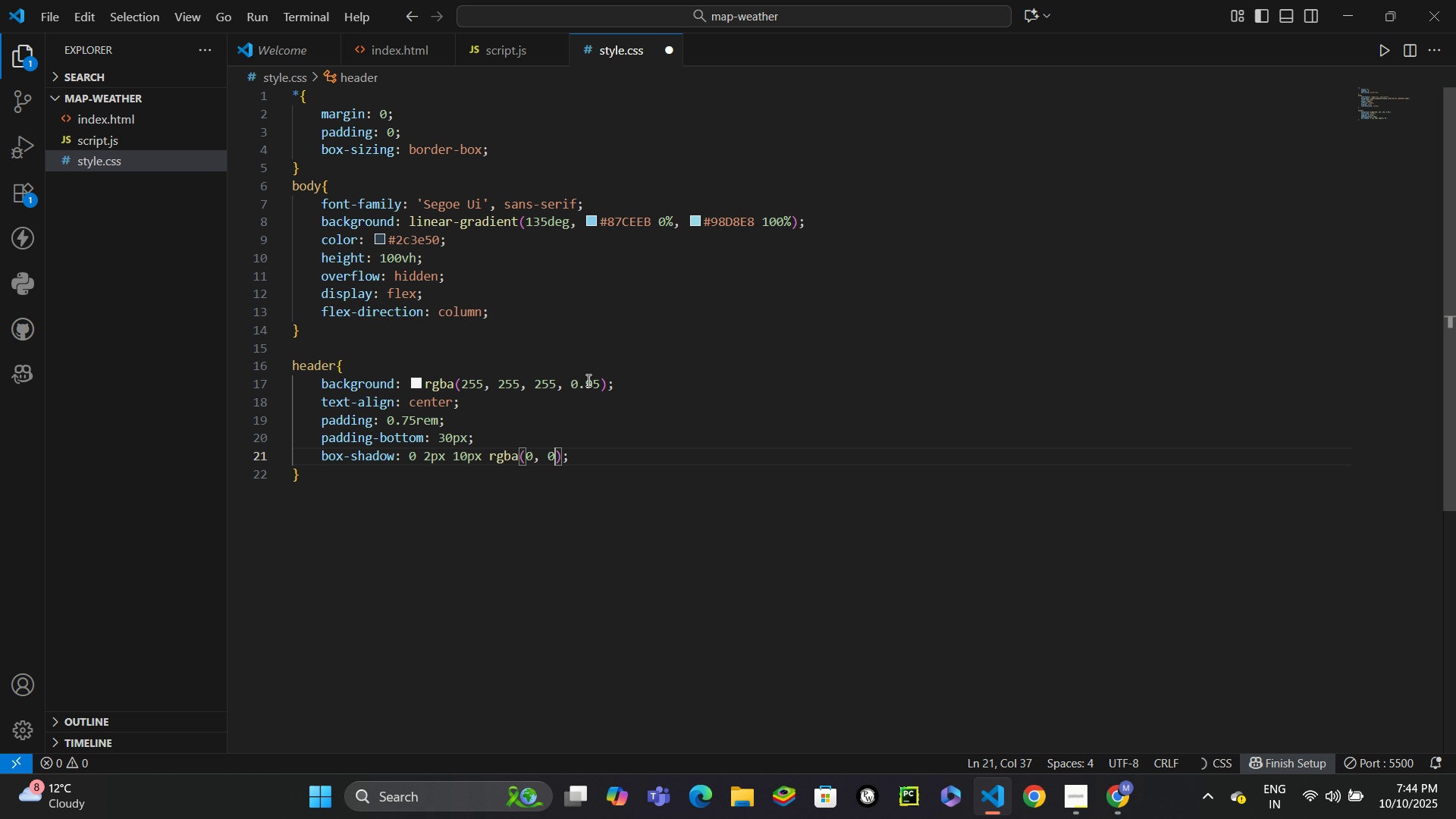 
key(Comma)
 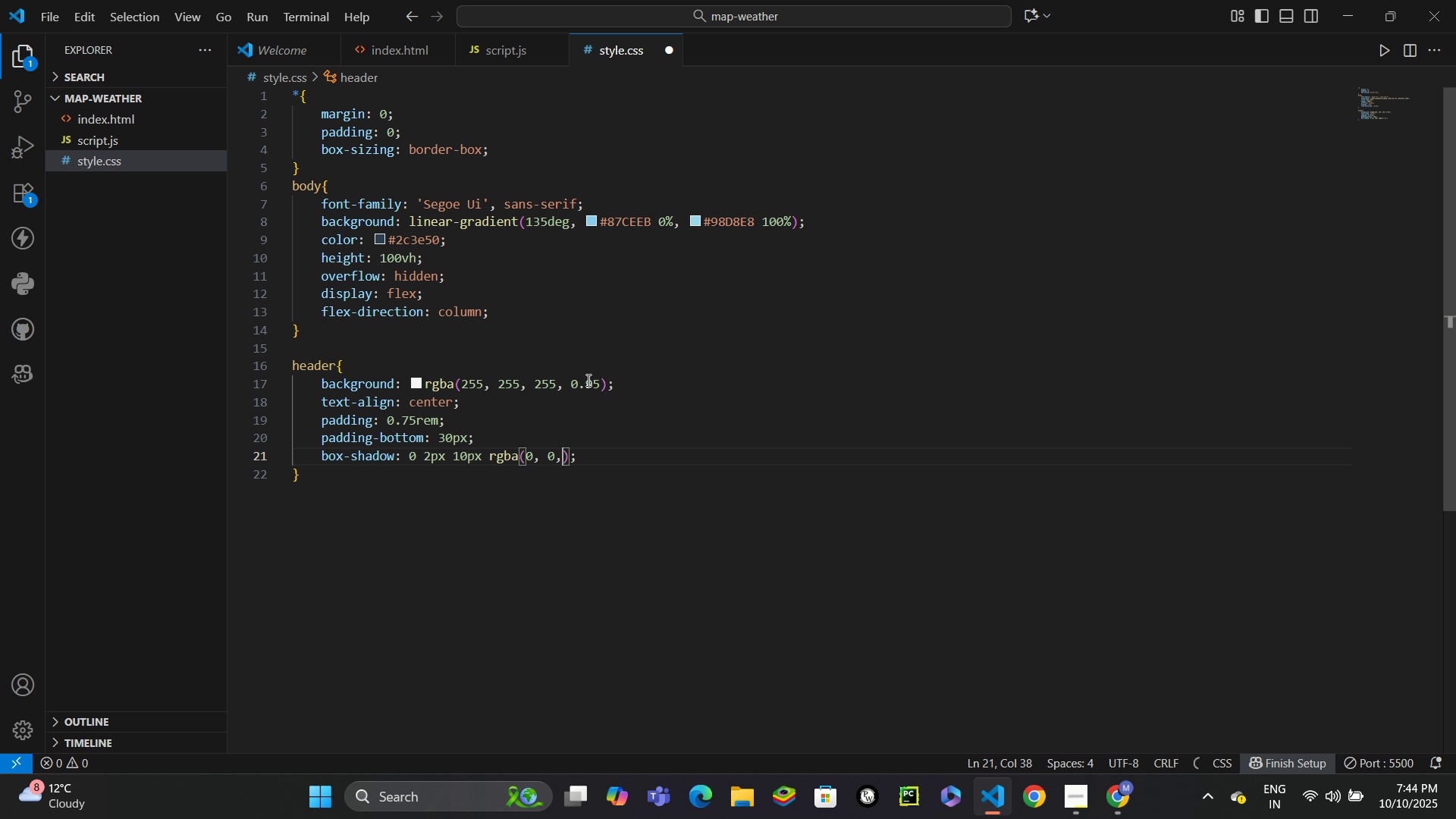 
key(Space)
 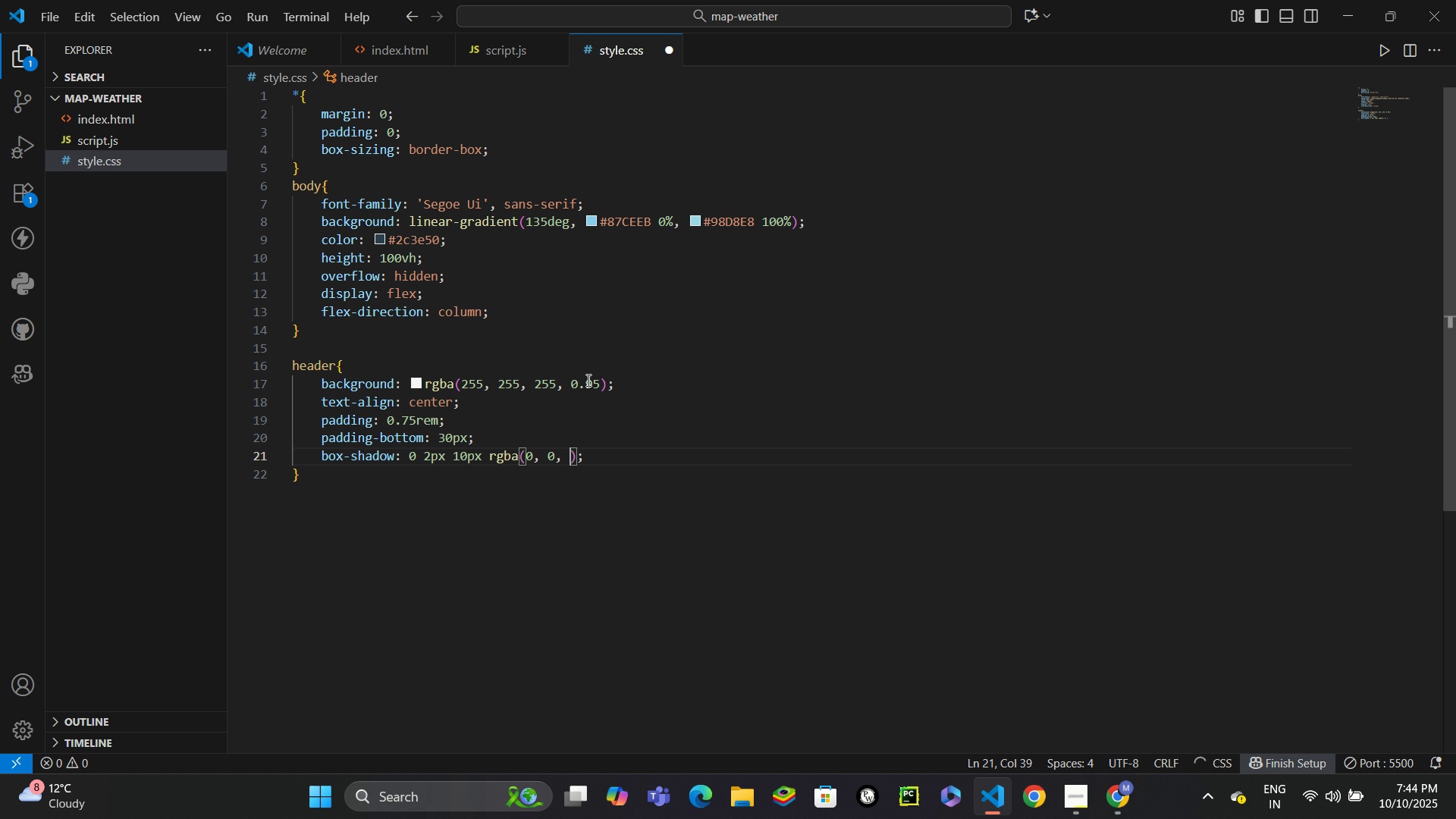 
key(0)
 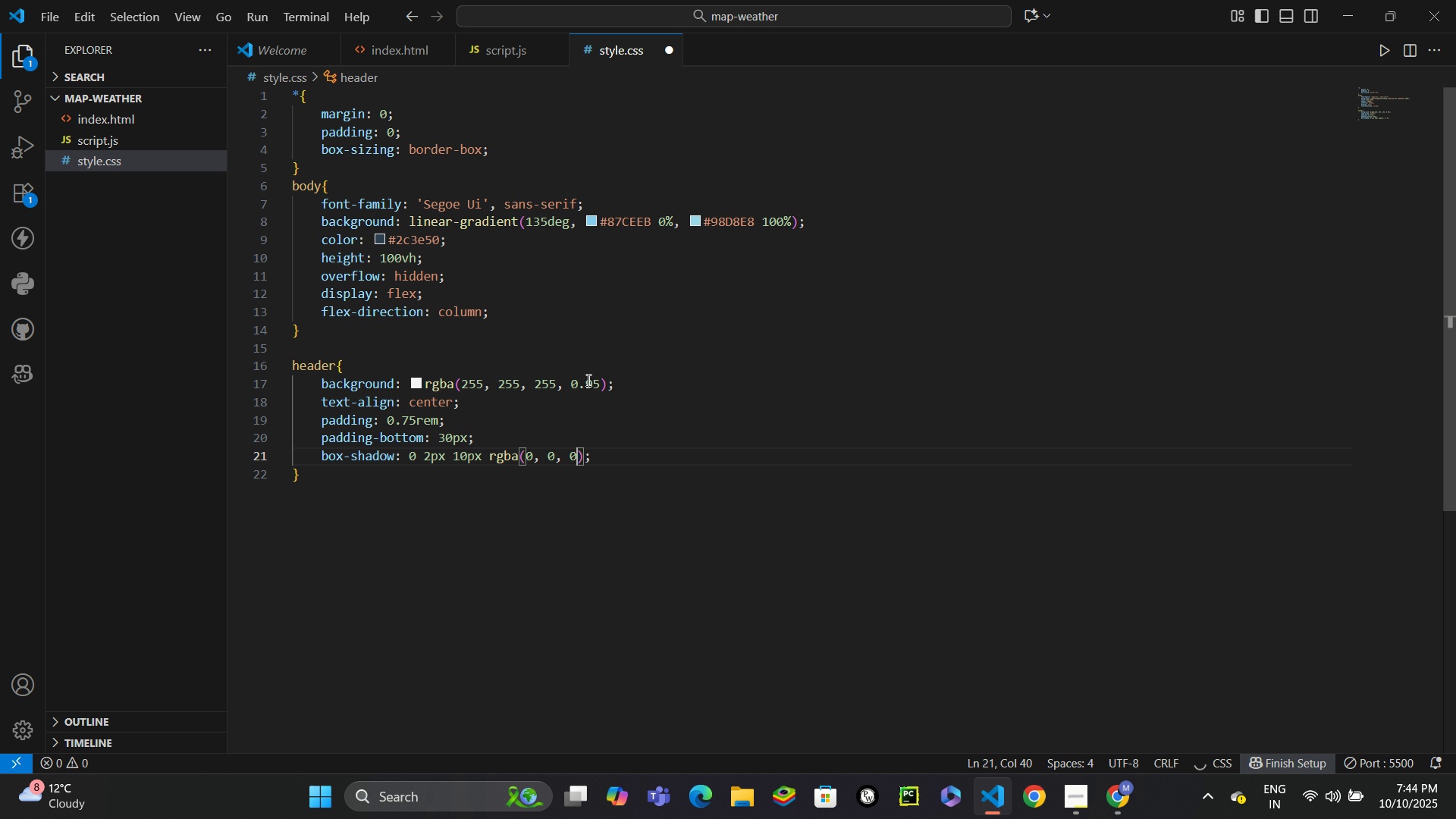 
key(Comma)
 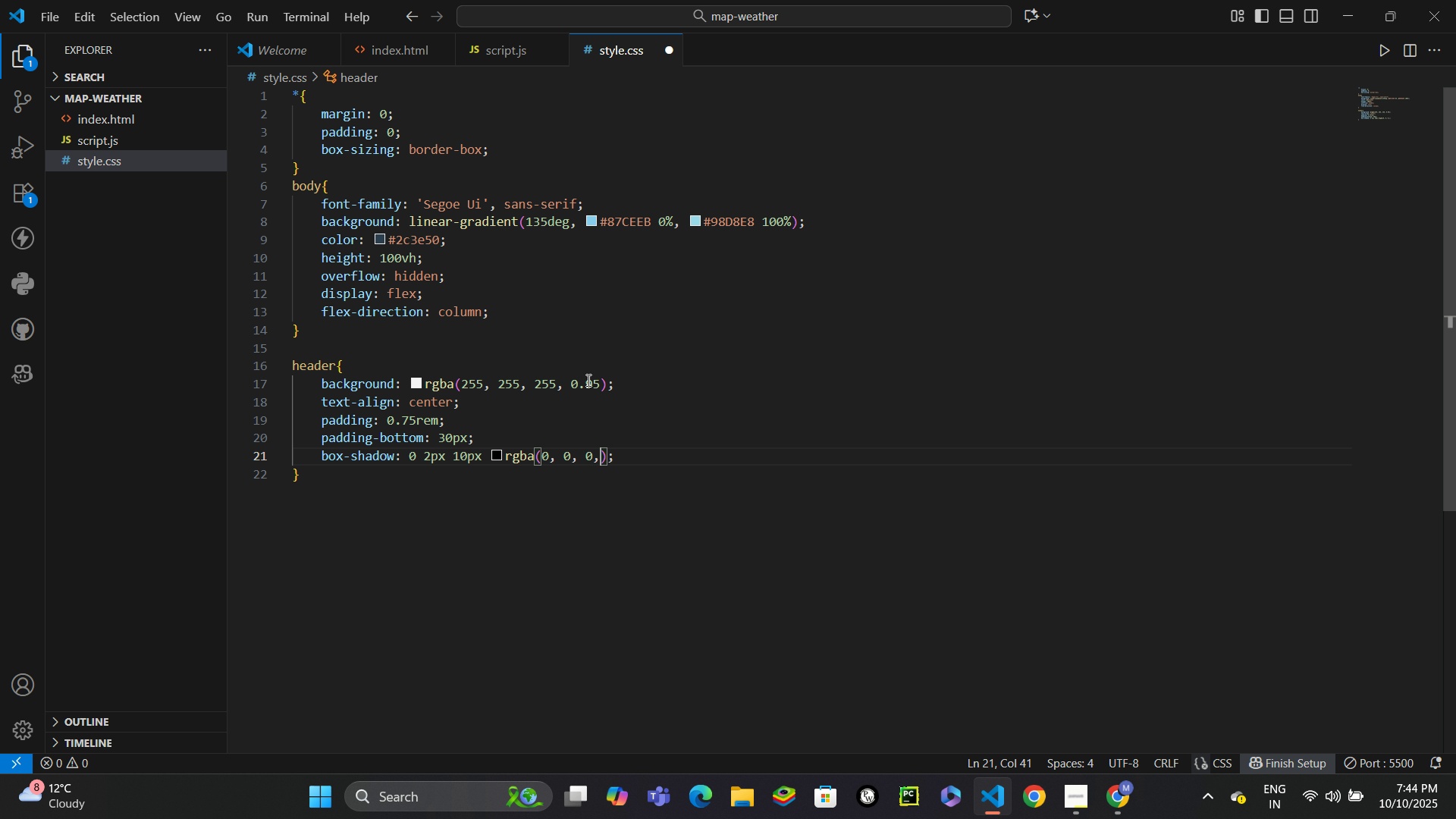 
key(Space)
 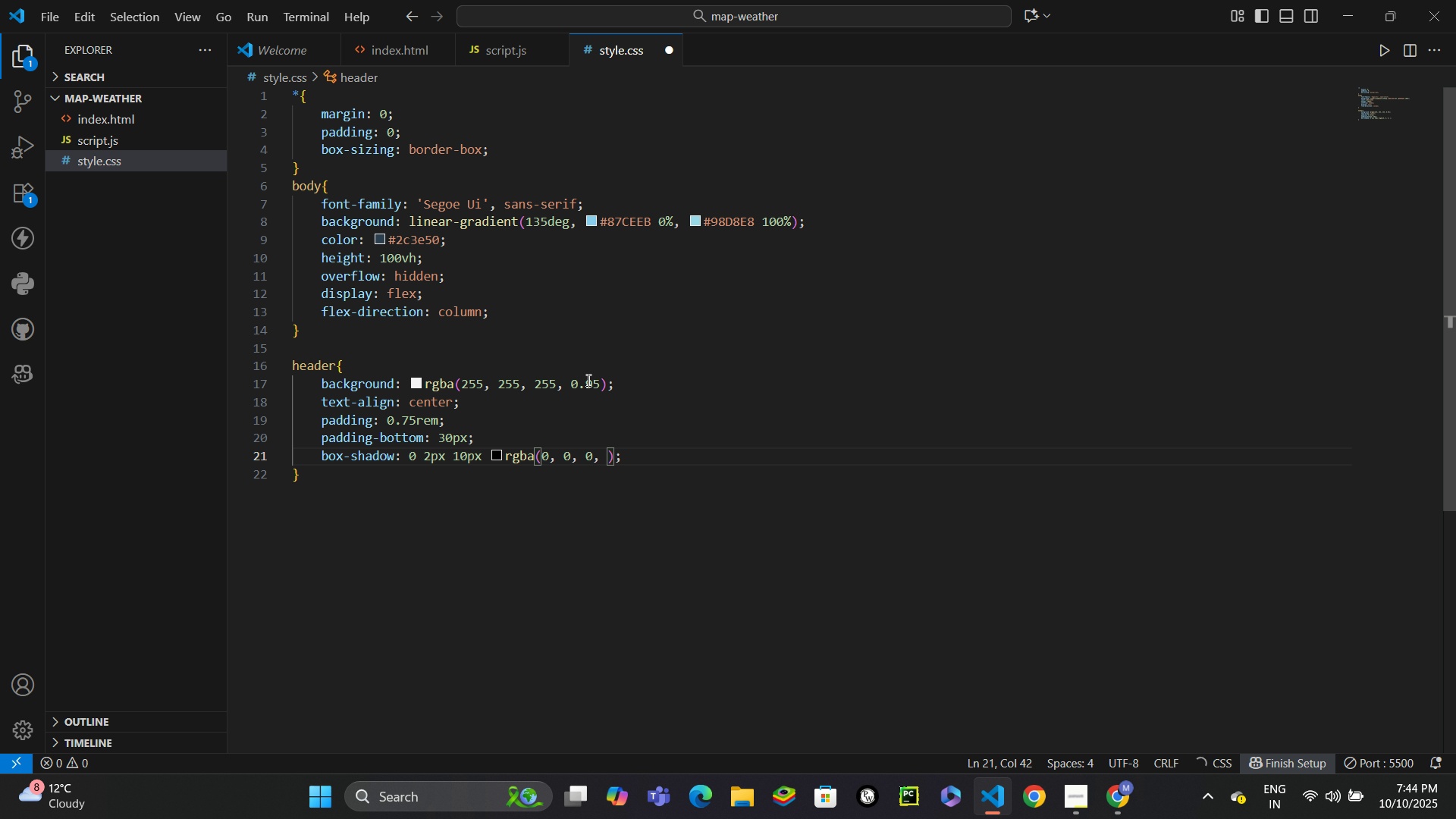 
key(0)
 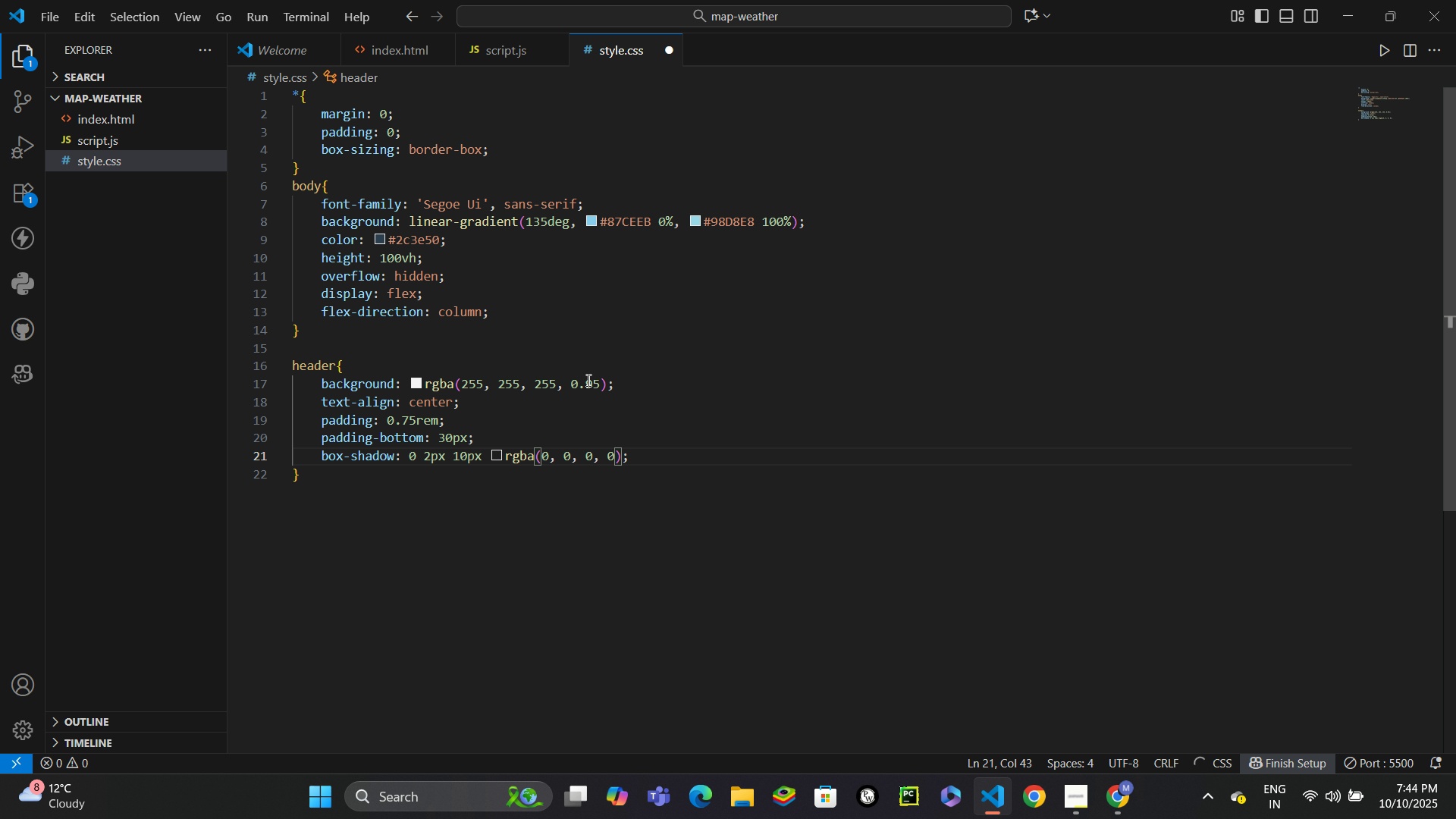 
key(Period)
 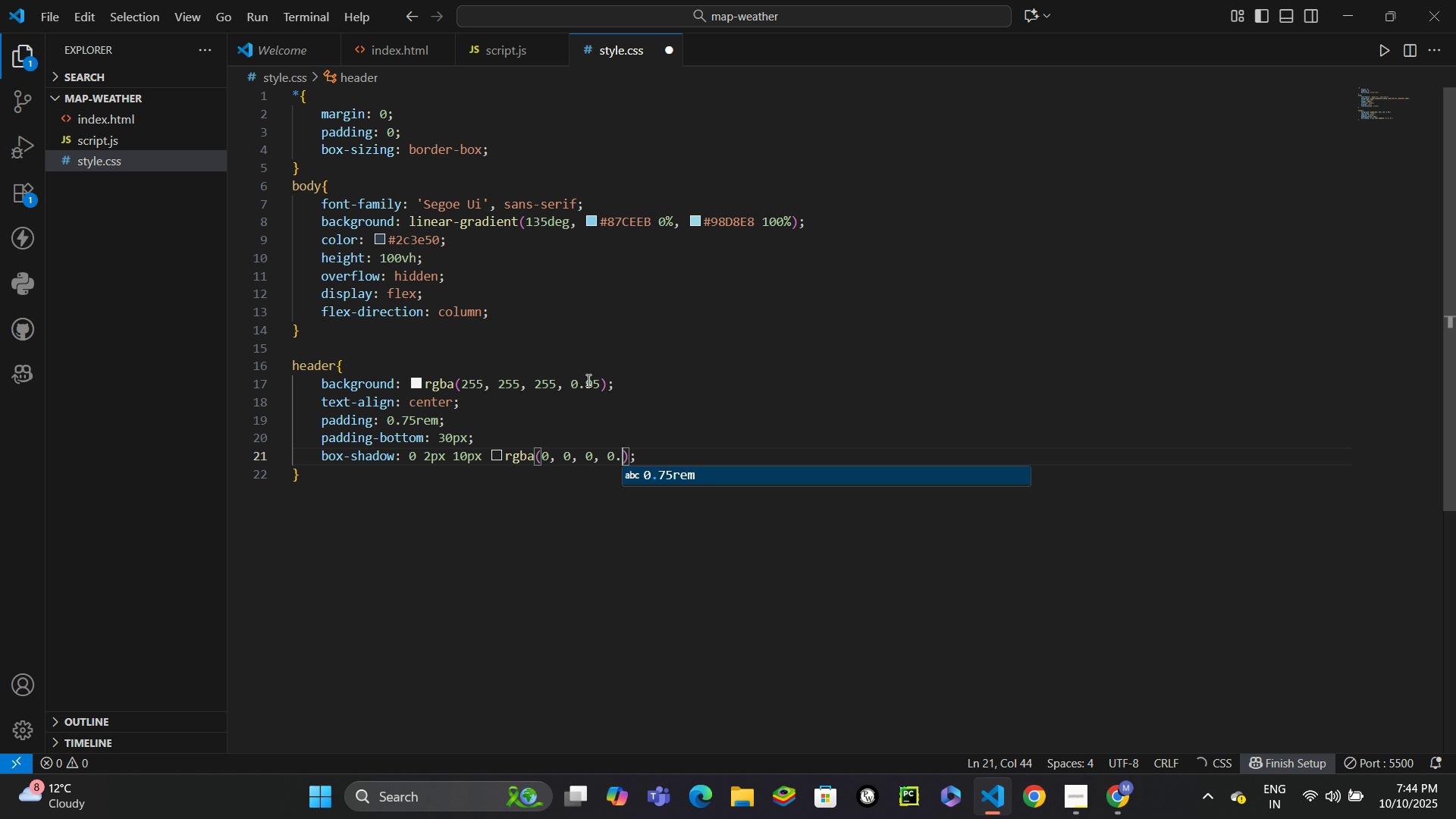 
key(1)
 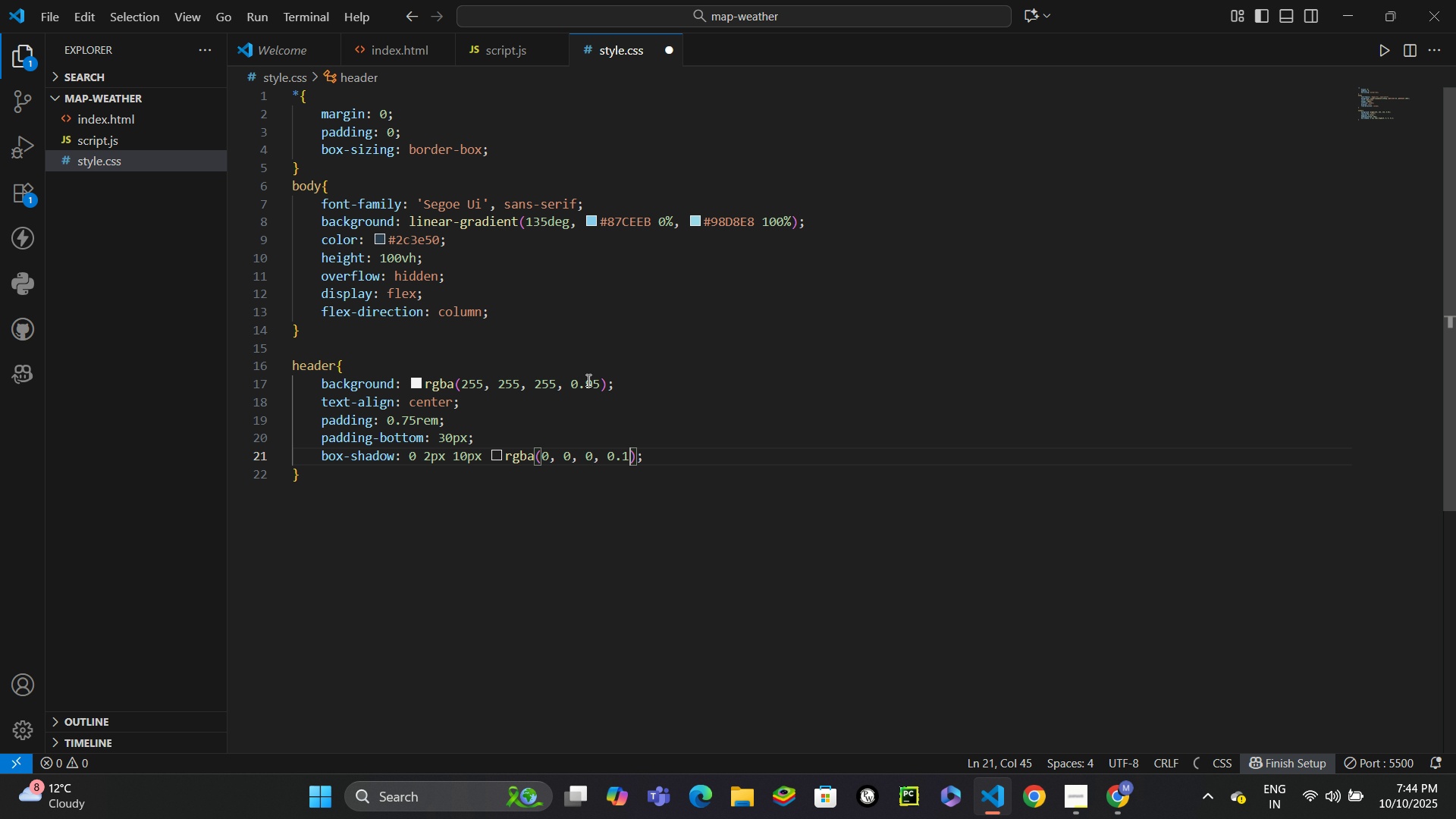 
key(Control+Enter)
 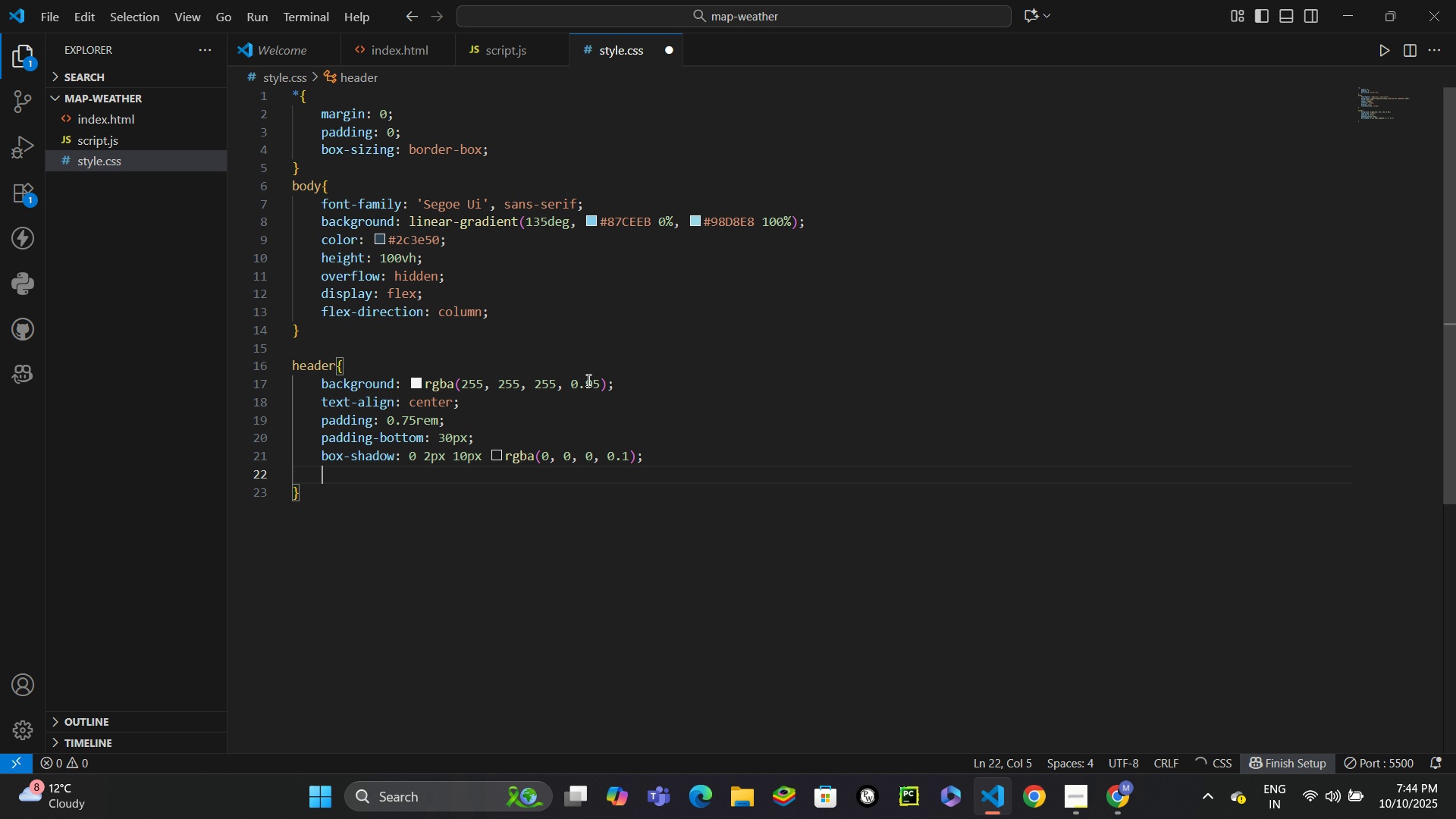 
type(fle)
 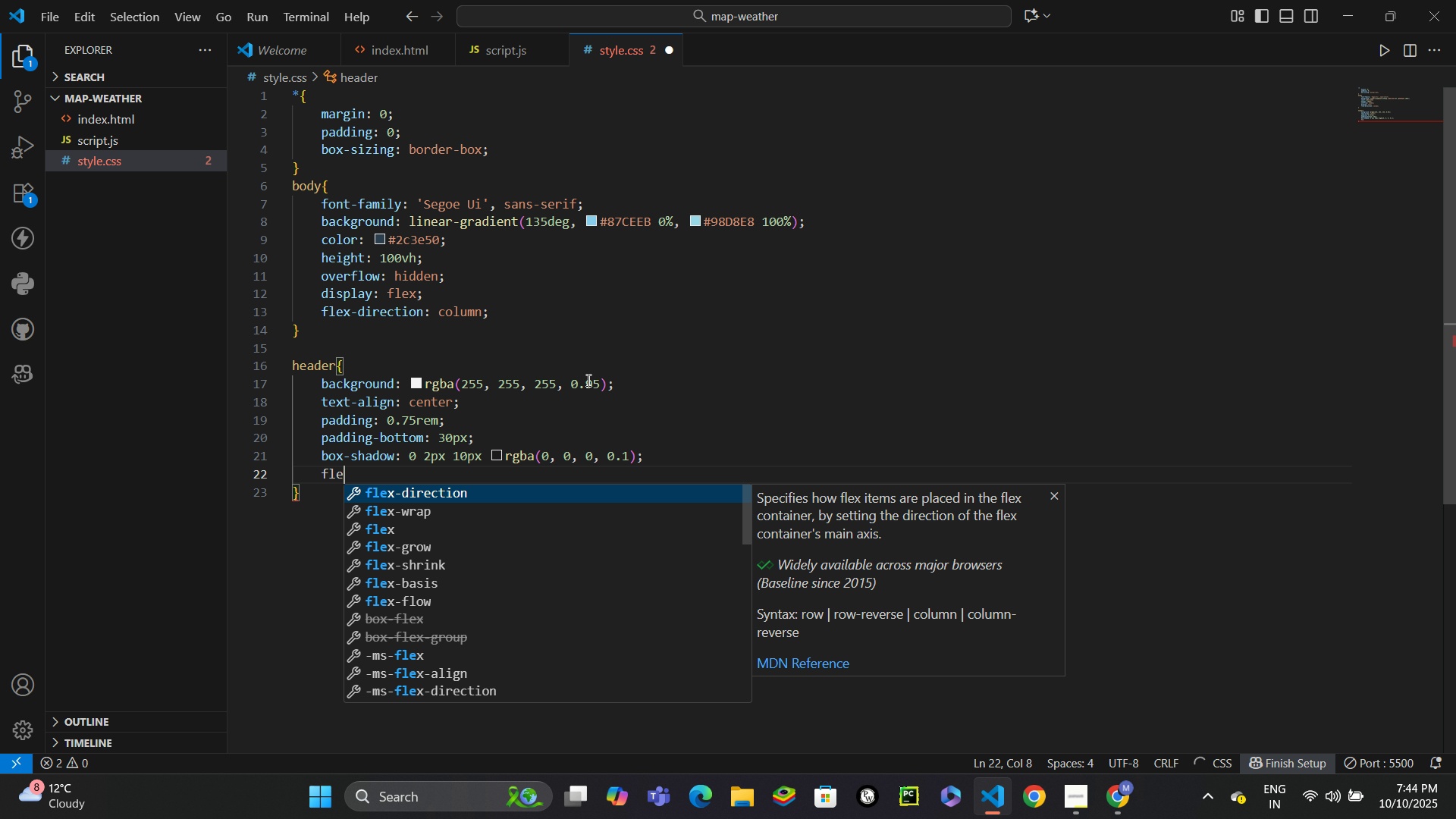 
key(Enter)
 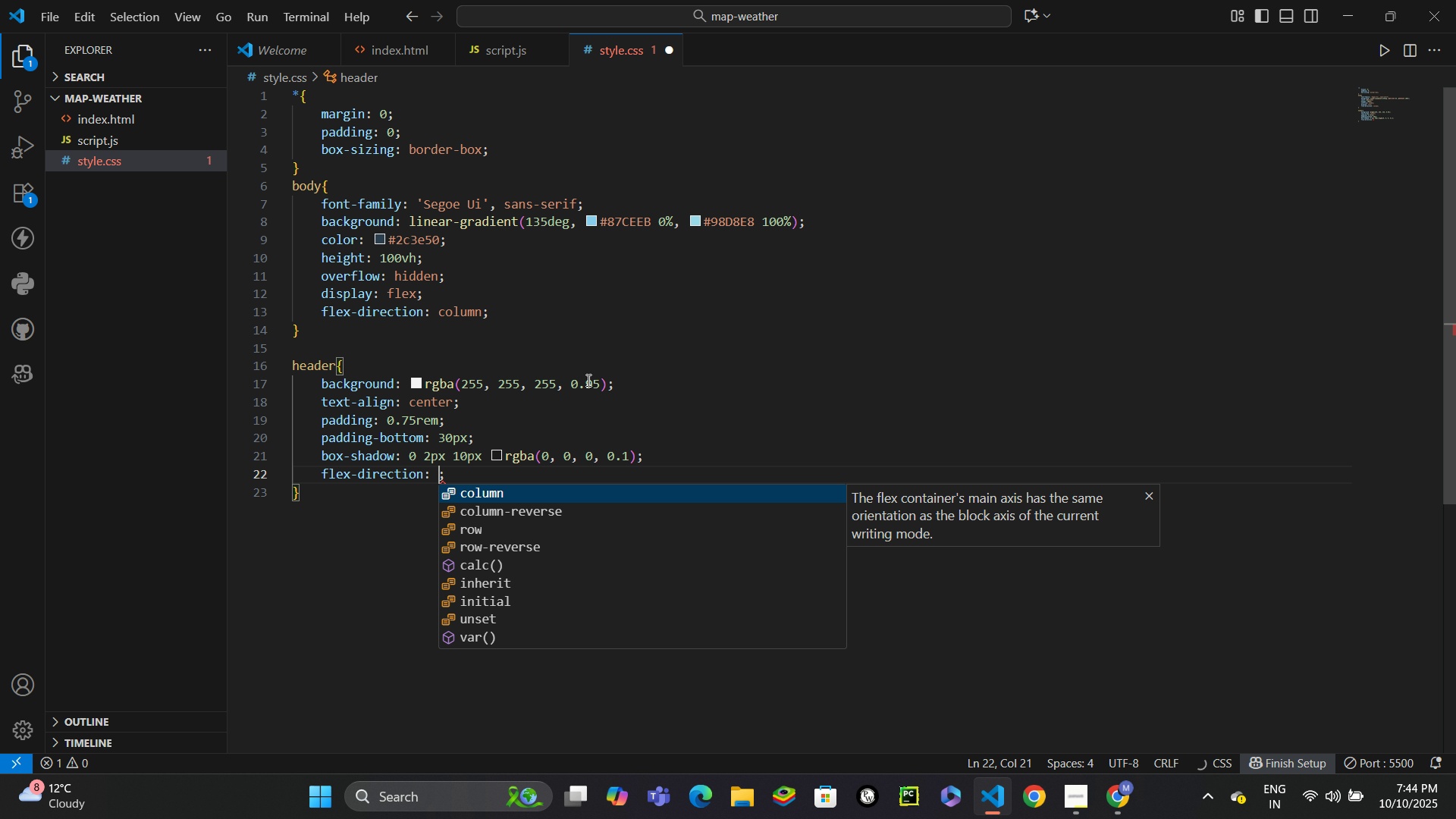 
hold_key(key=Backspace, duration=0.82)
 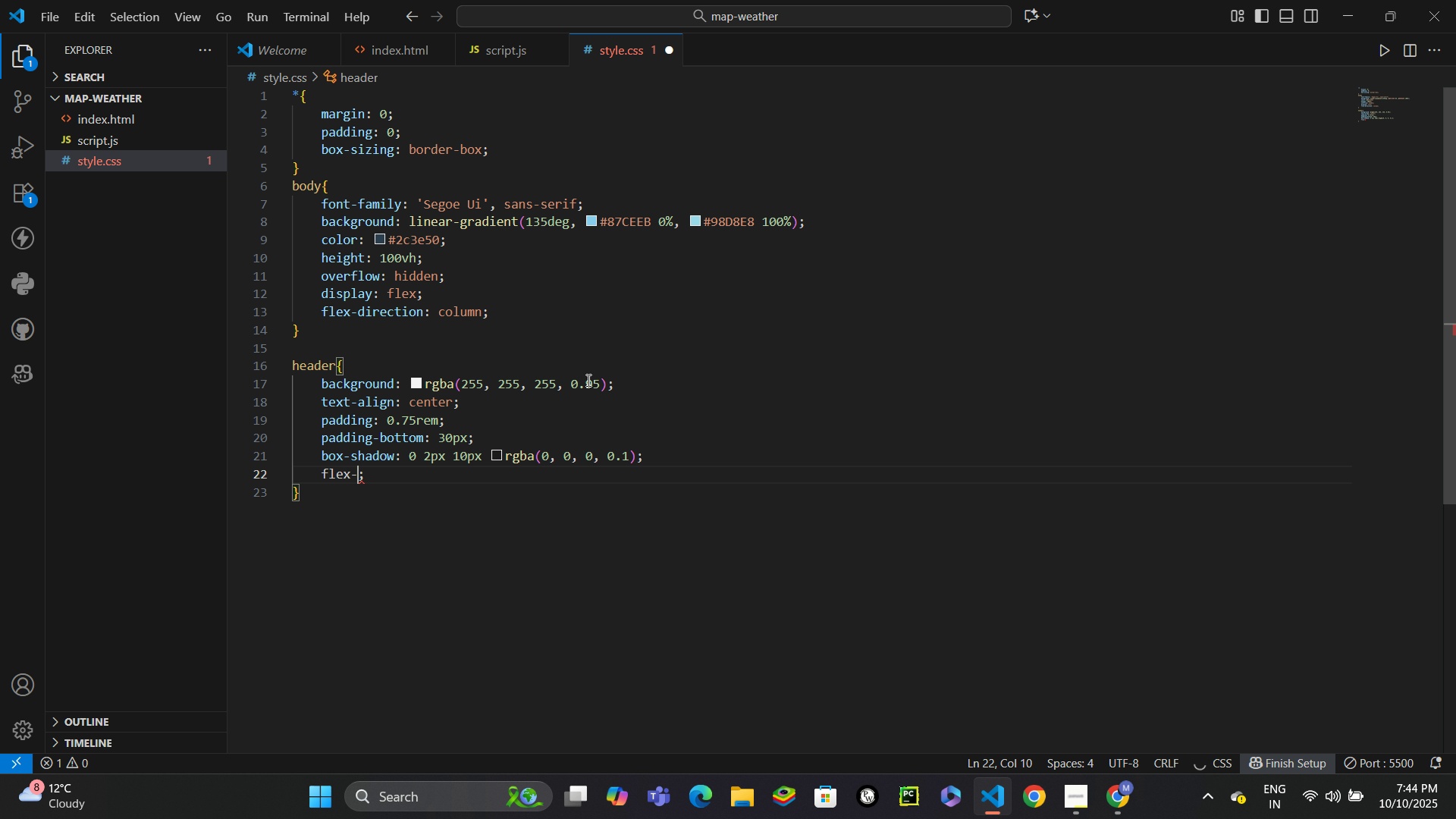 
key(Backspace)
 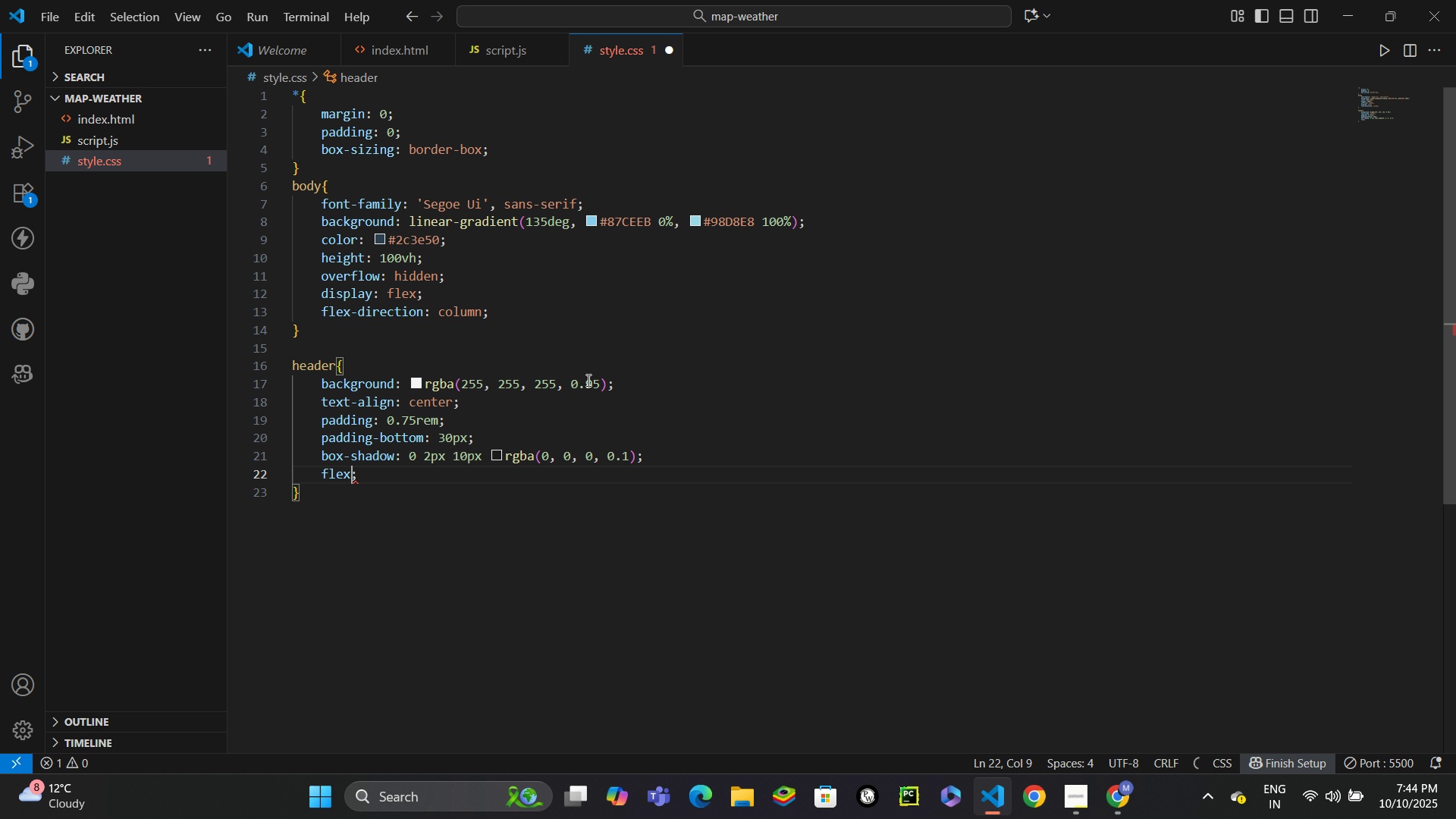 
key(Backspace)
 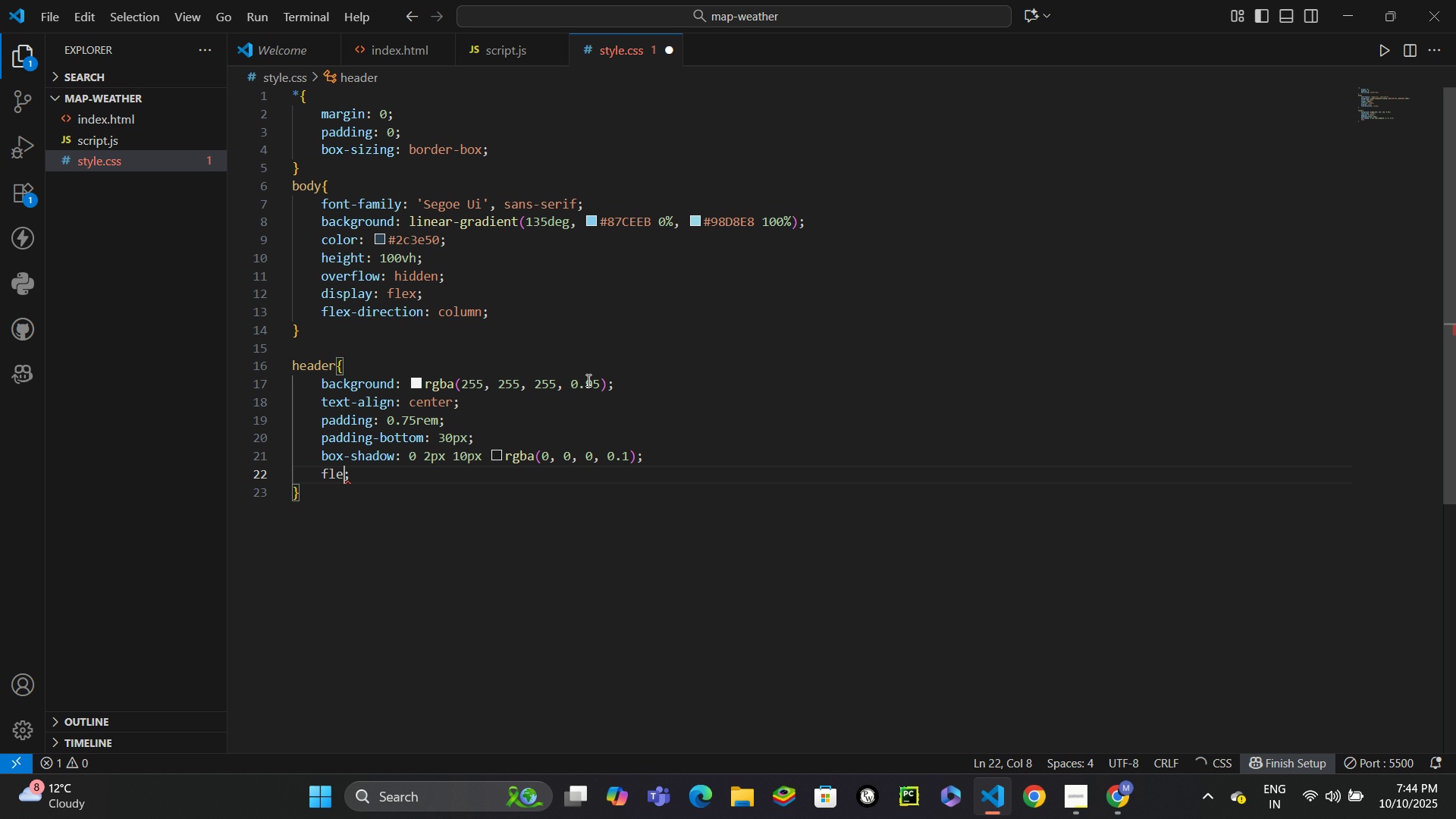 
key(X)
 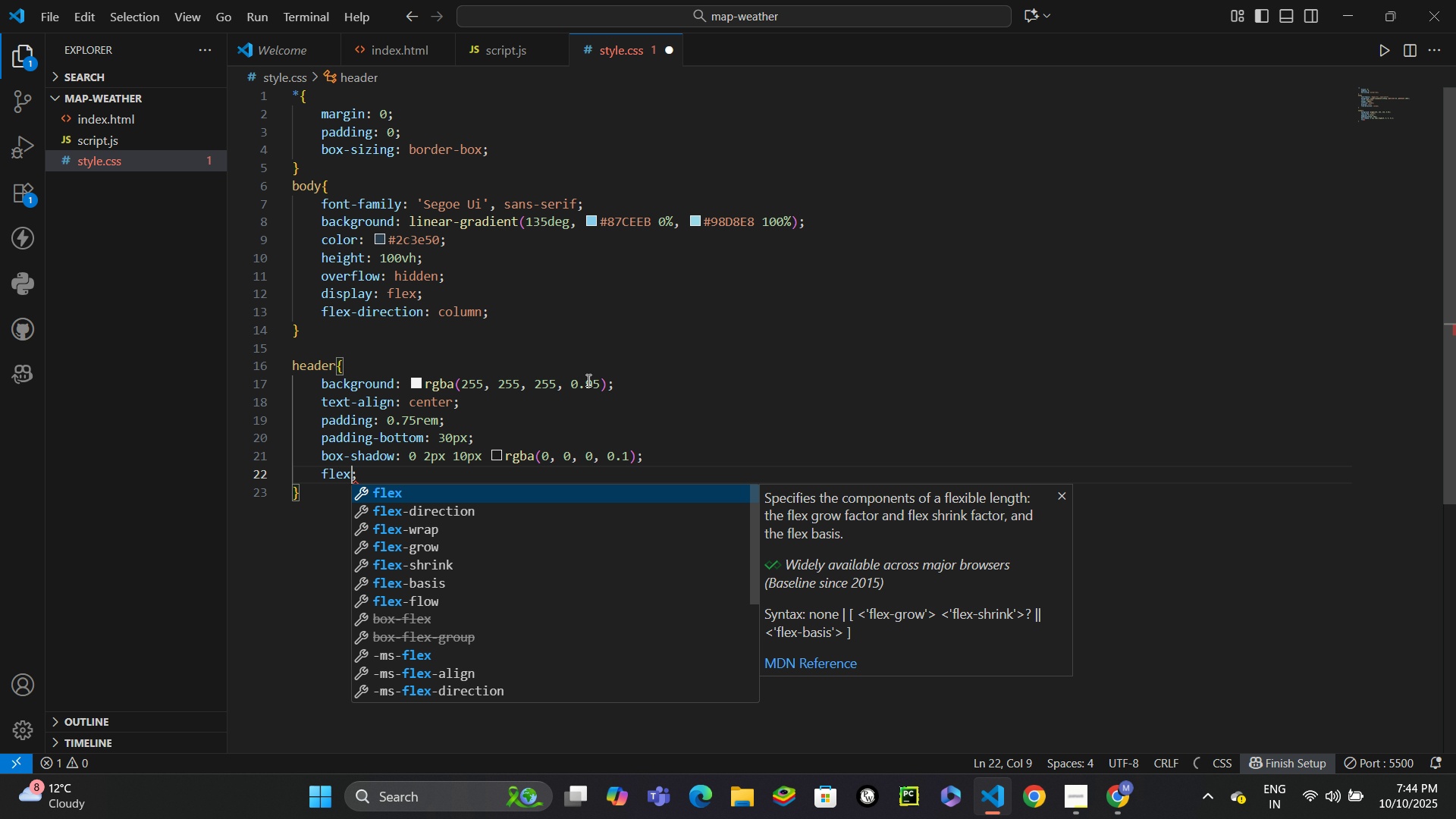 
key(Enter)
 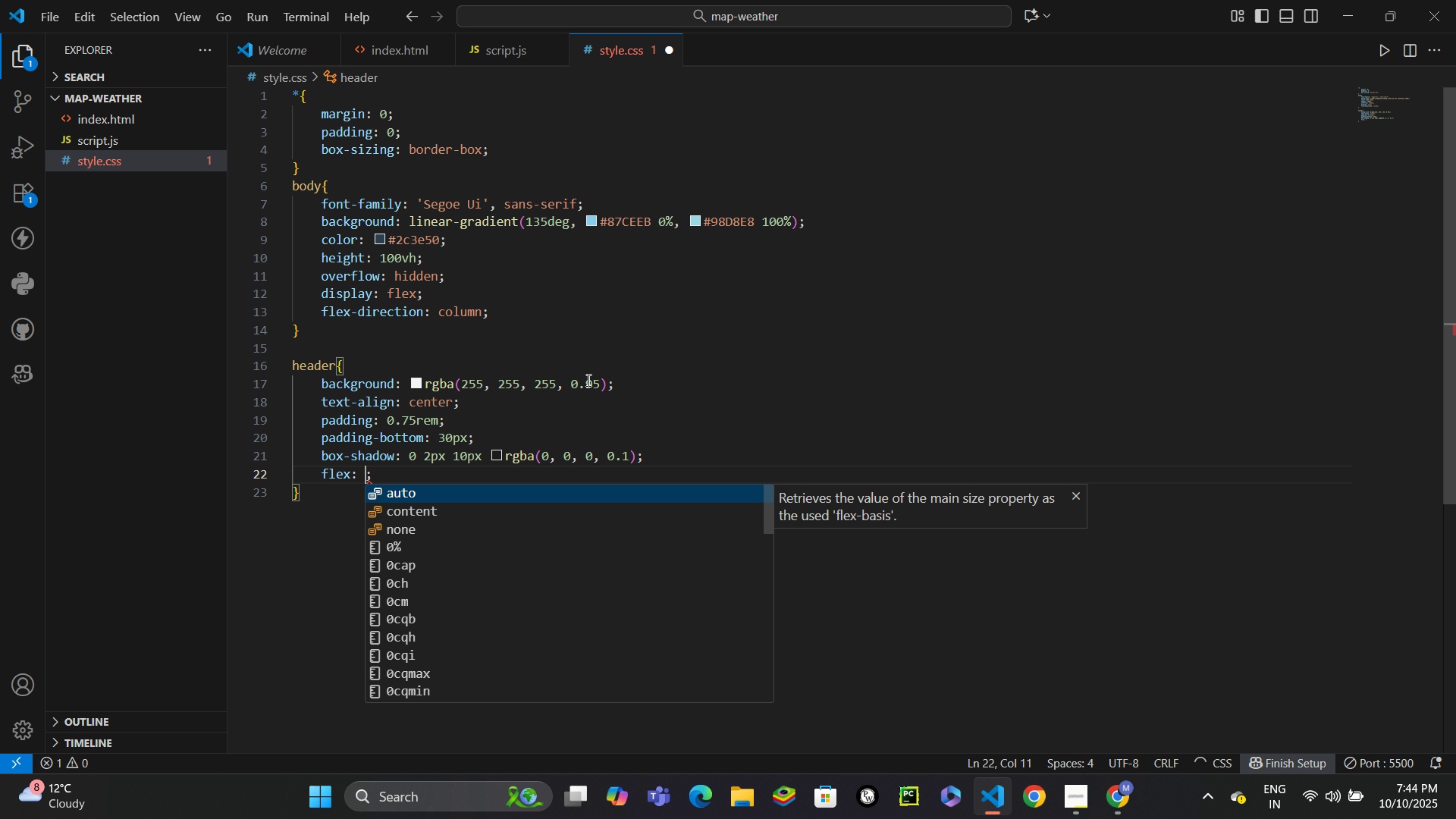 
type(no)
 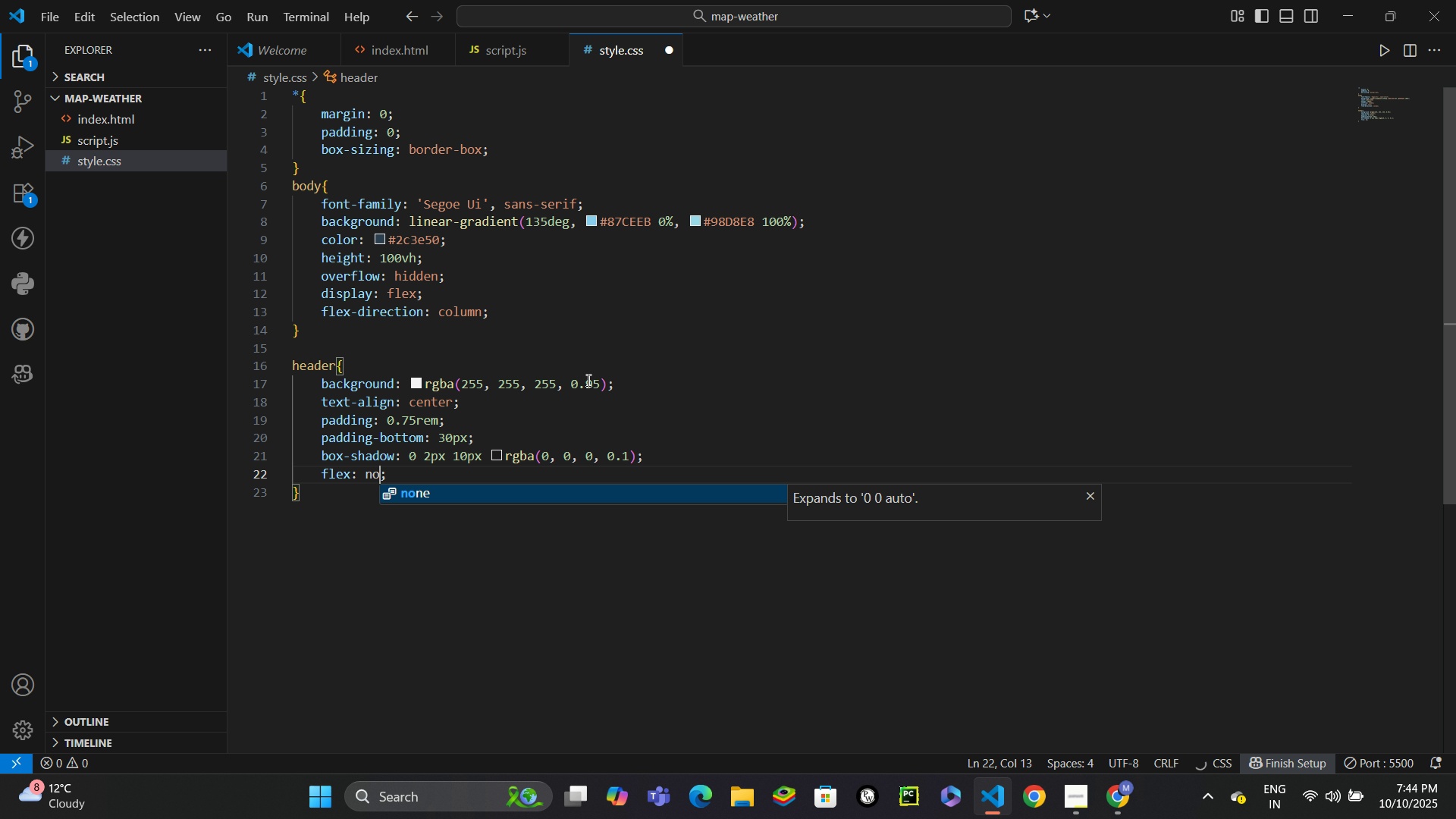 
key(Enter)
 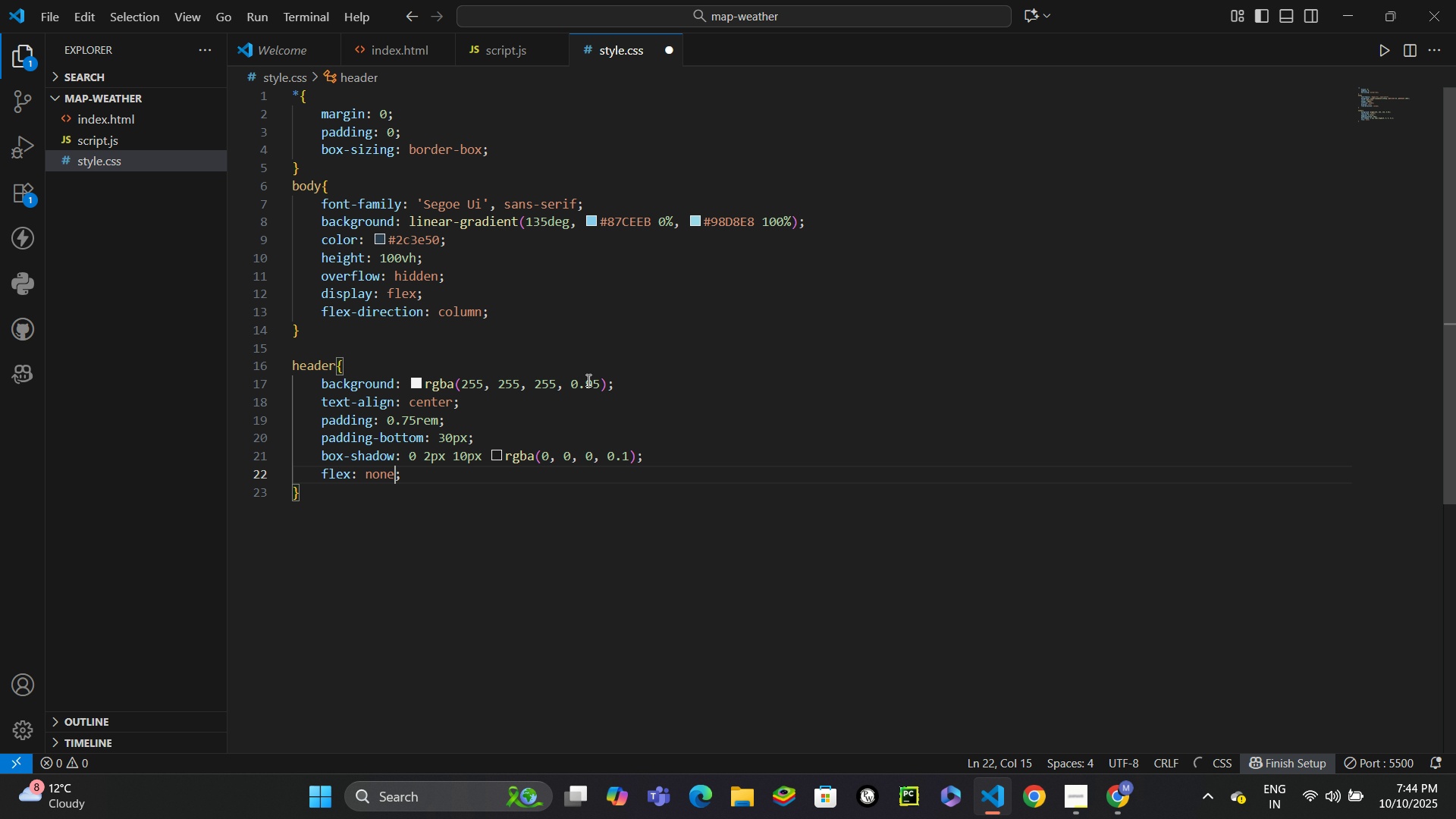 
key(Control+S)
 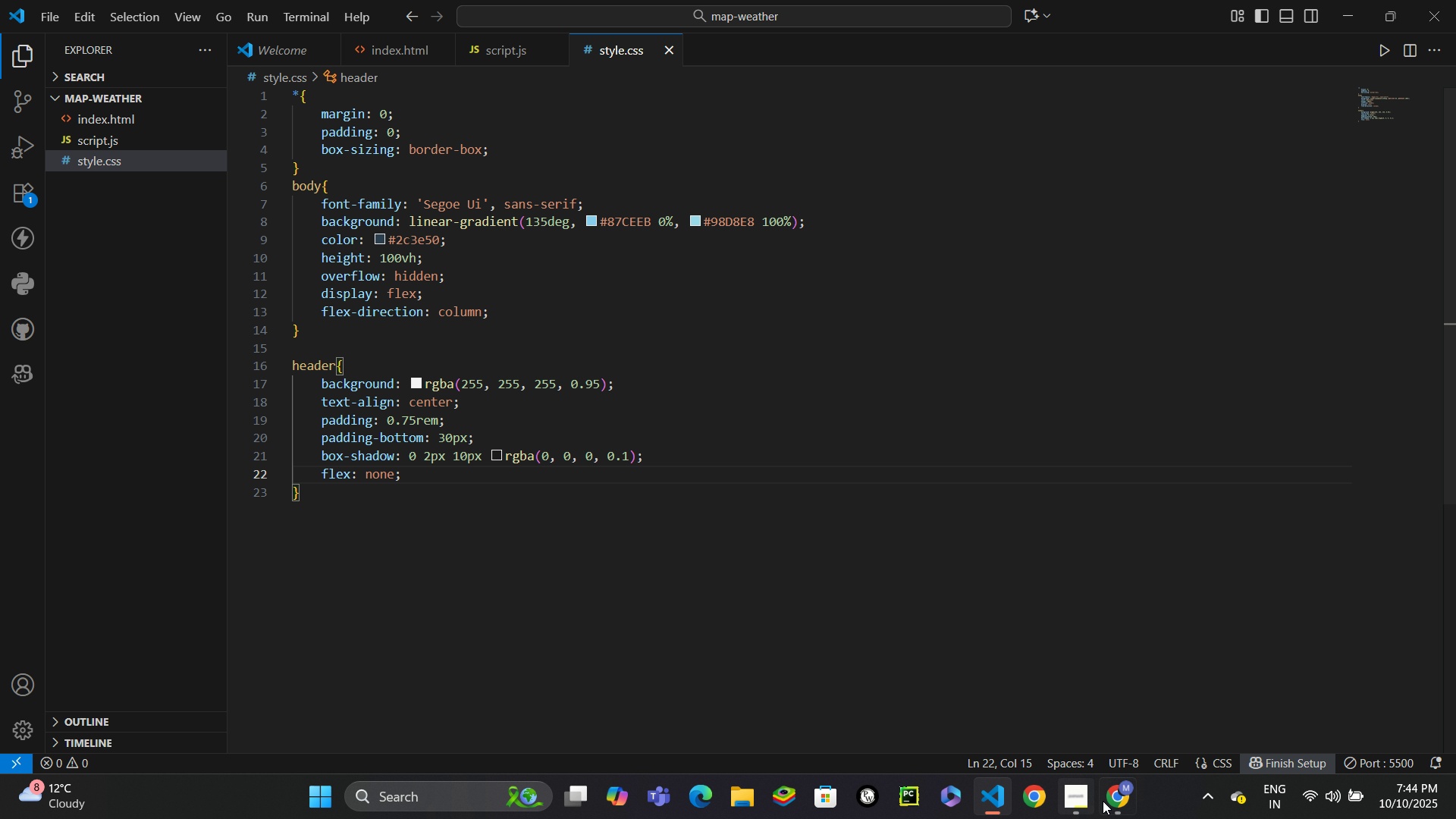 
left_click([1127, 802])
 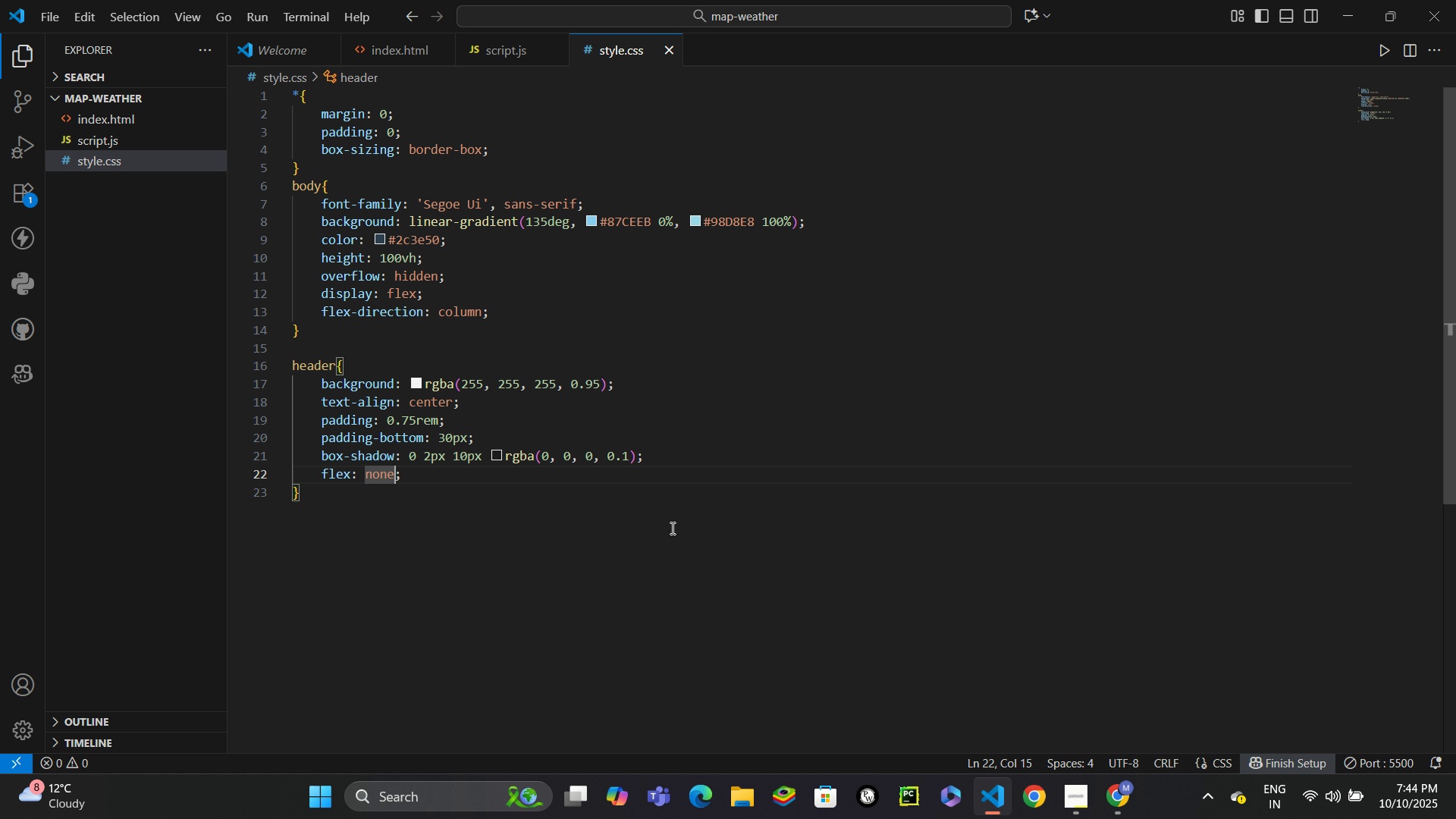 
left_click([349, 485])
 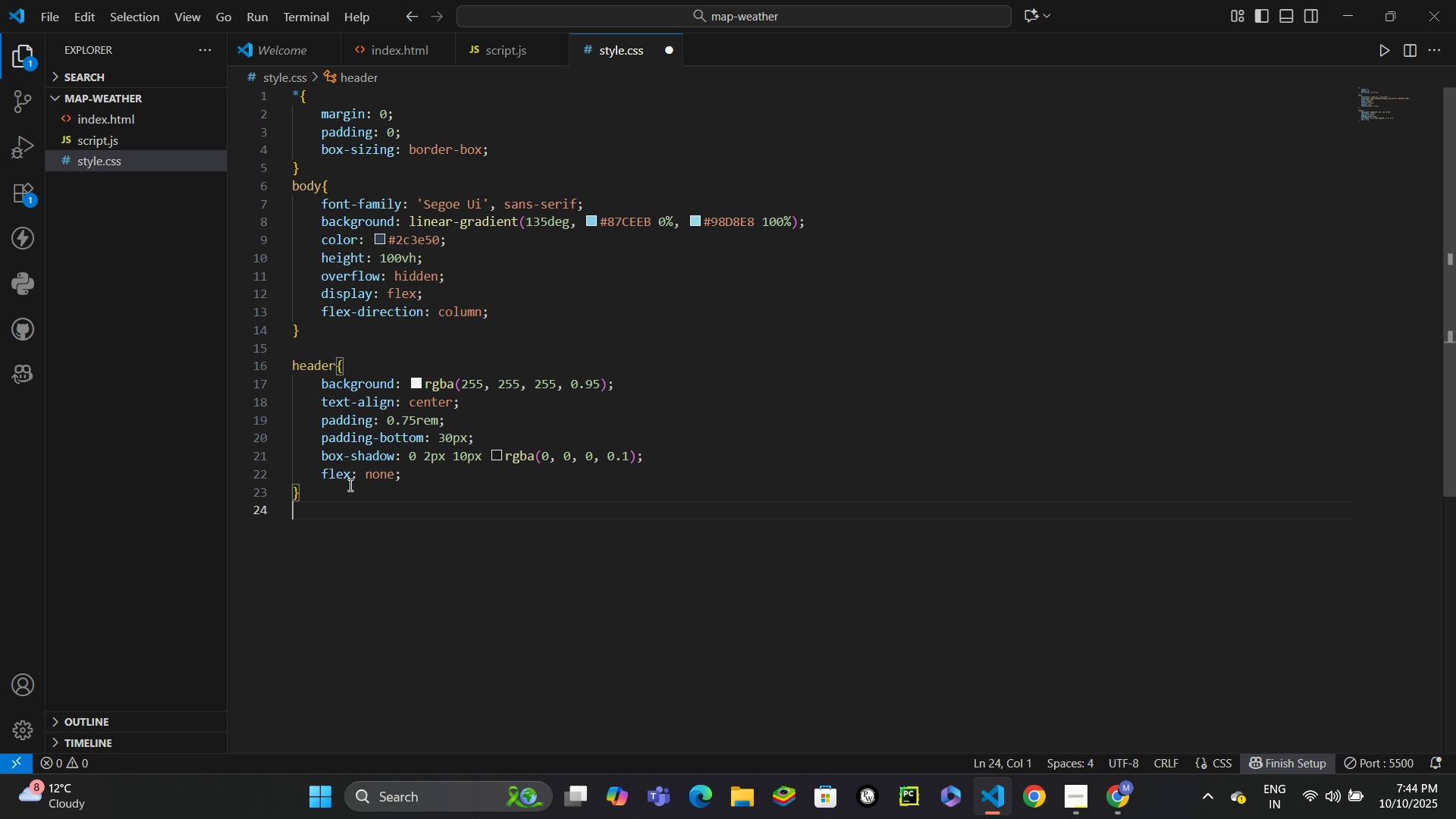 
key(Enter)
 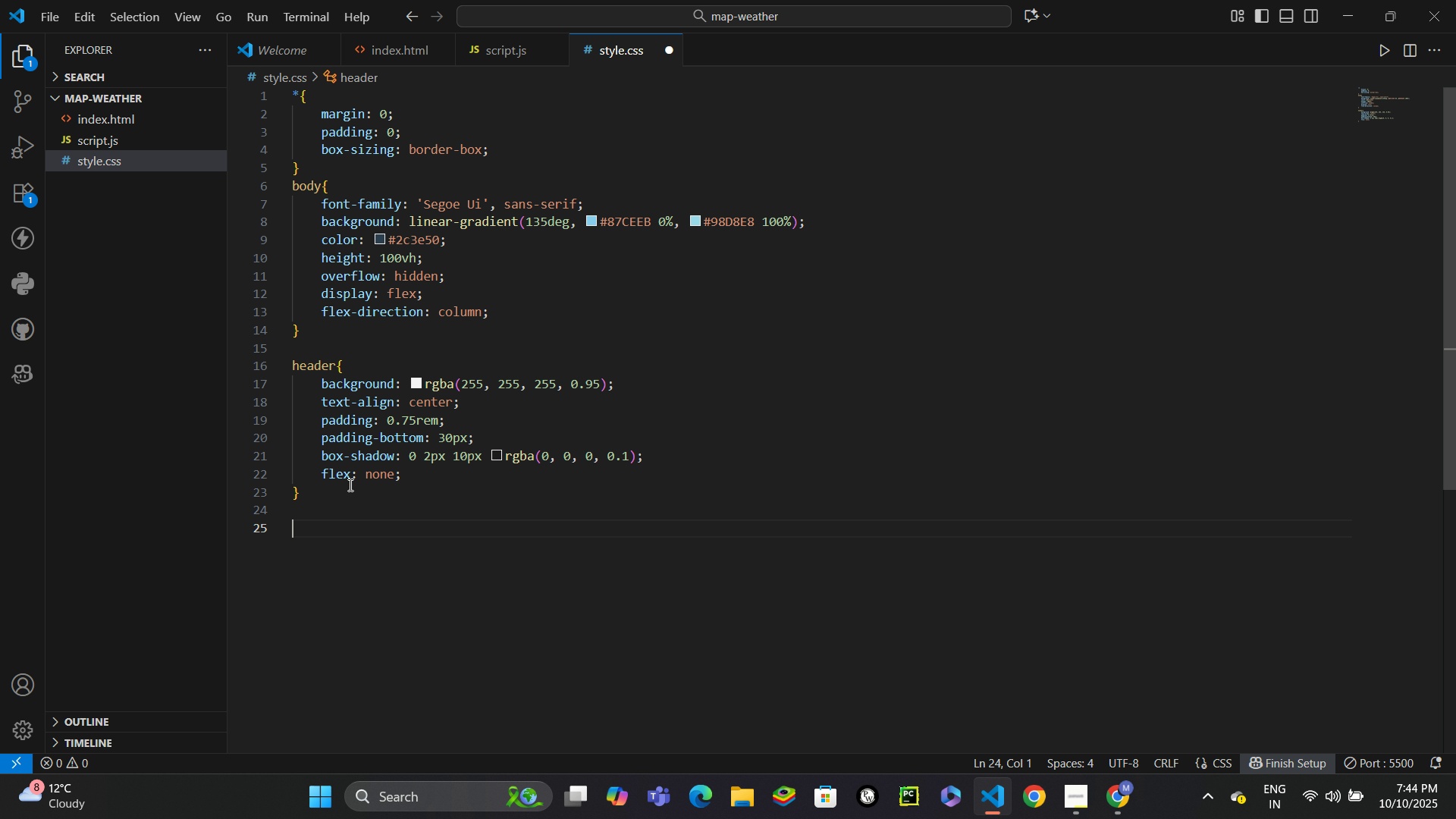 
key(Enter)
 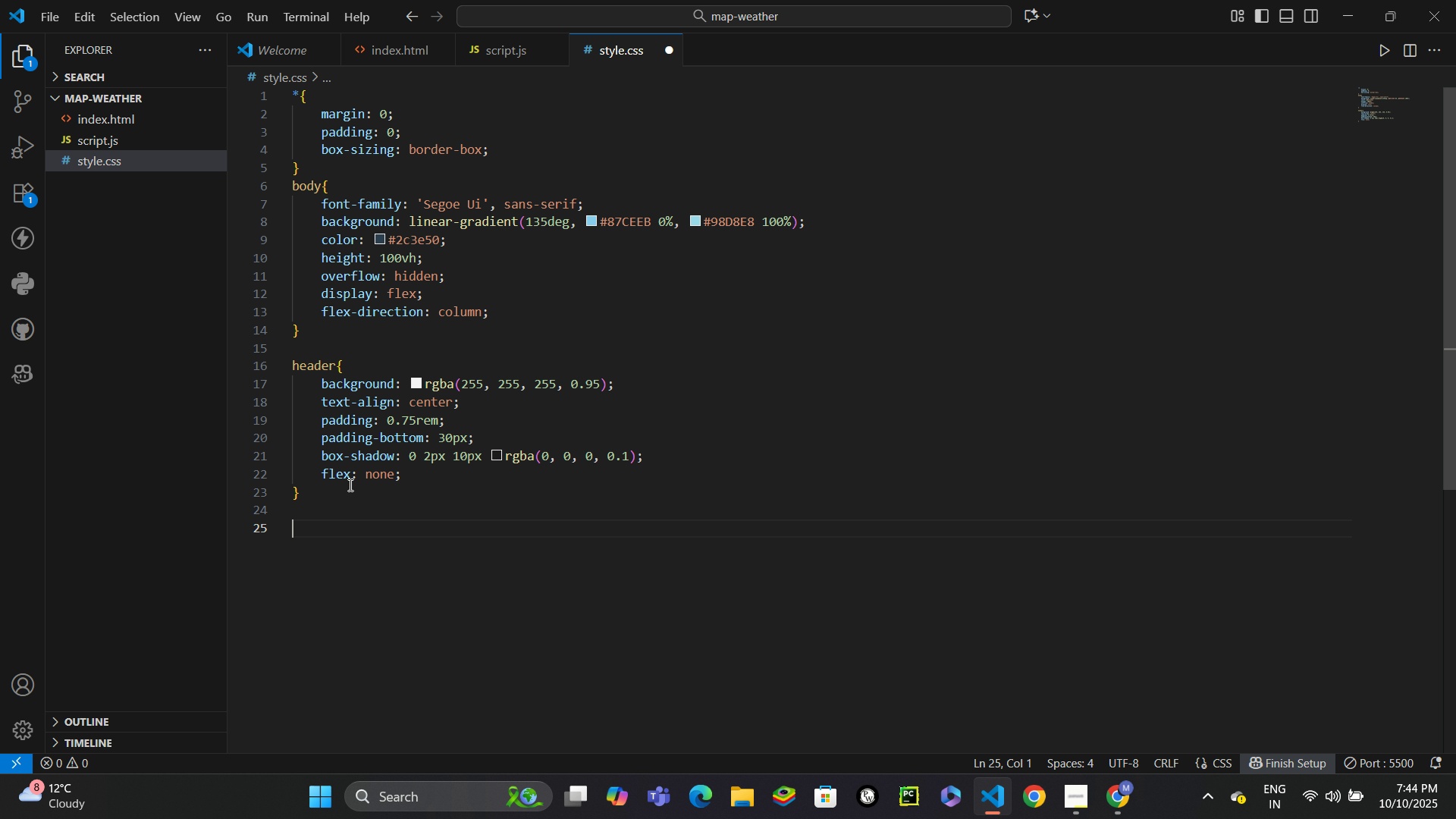 
type(header)
 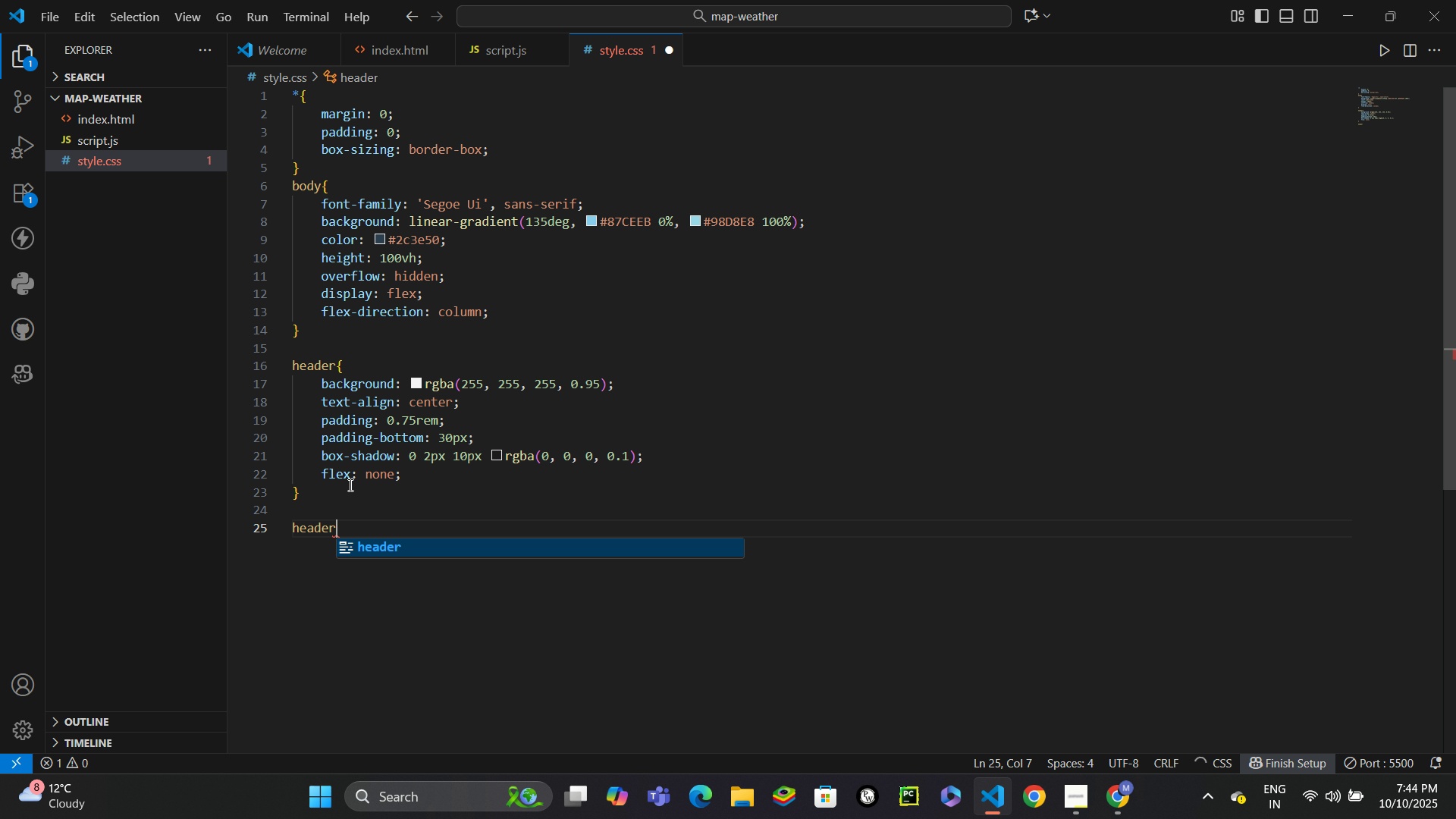 
key(Enter)
 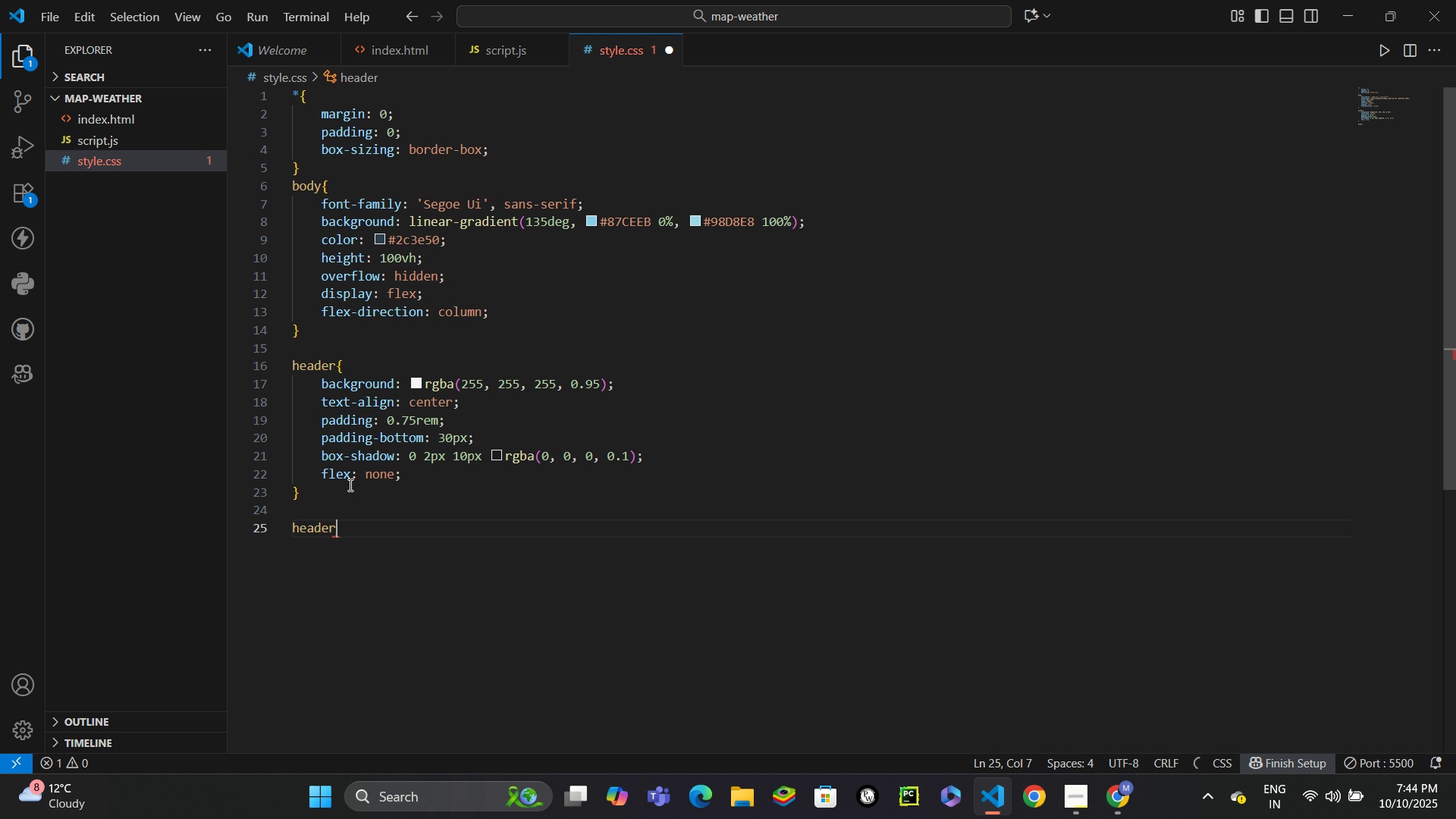 
type( h1{)
 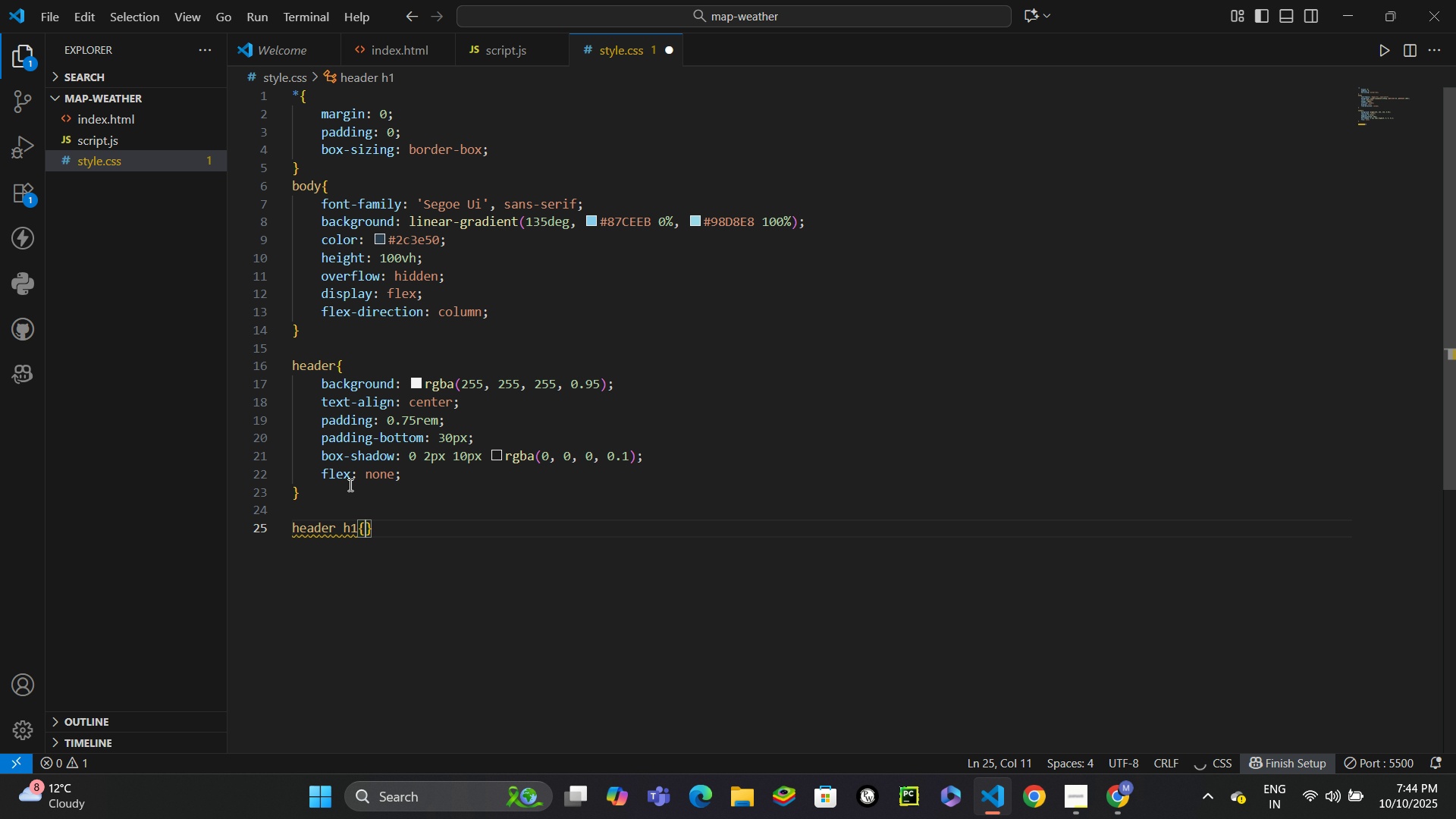 
key(Enter)
 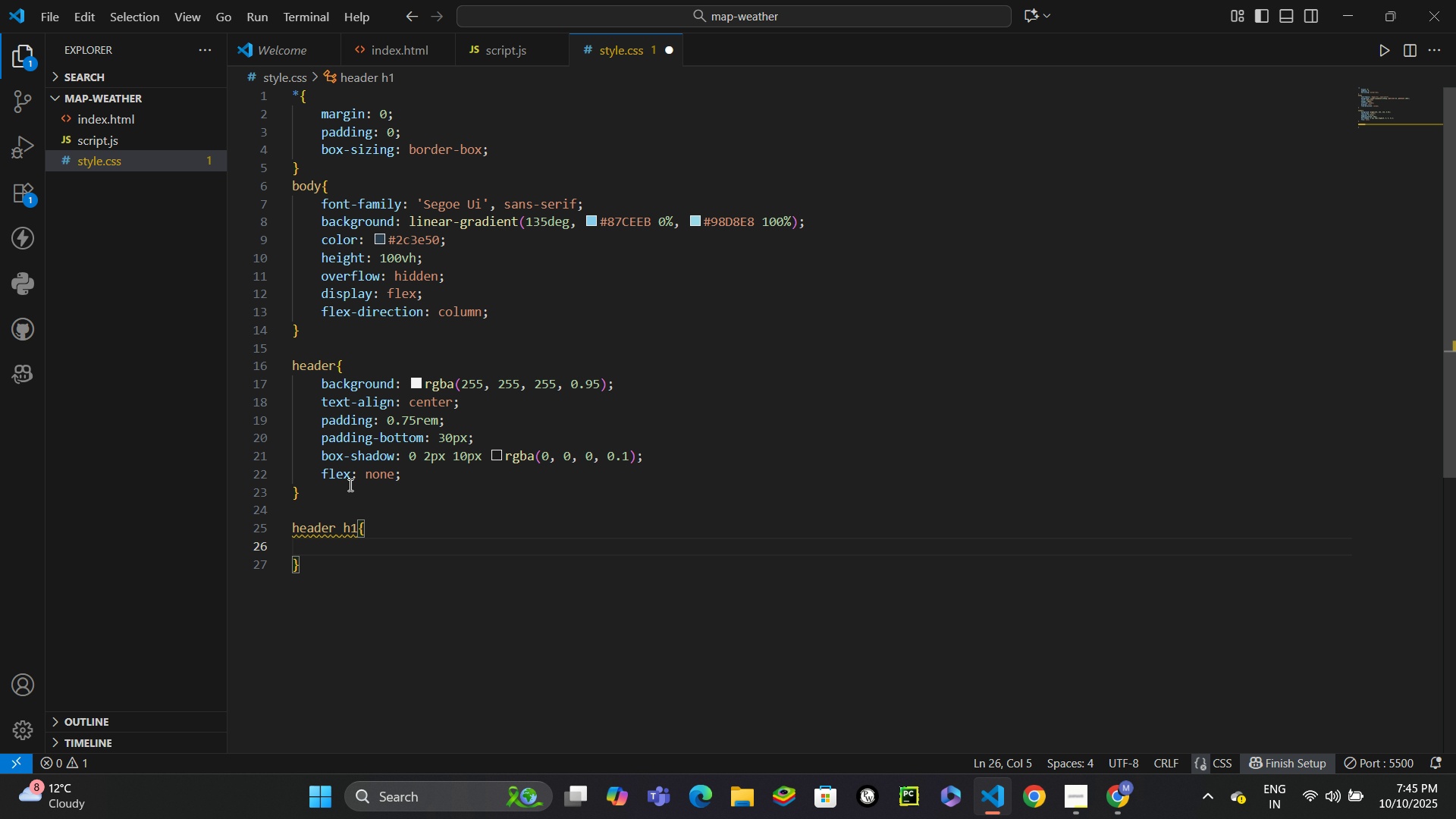 
type(fonts)
 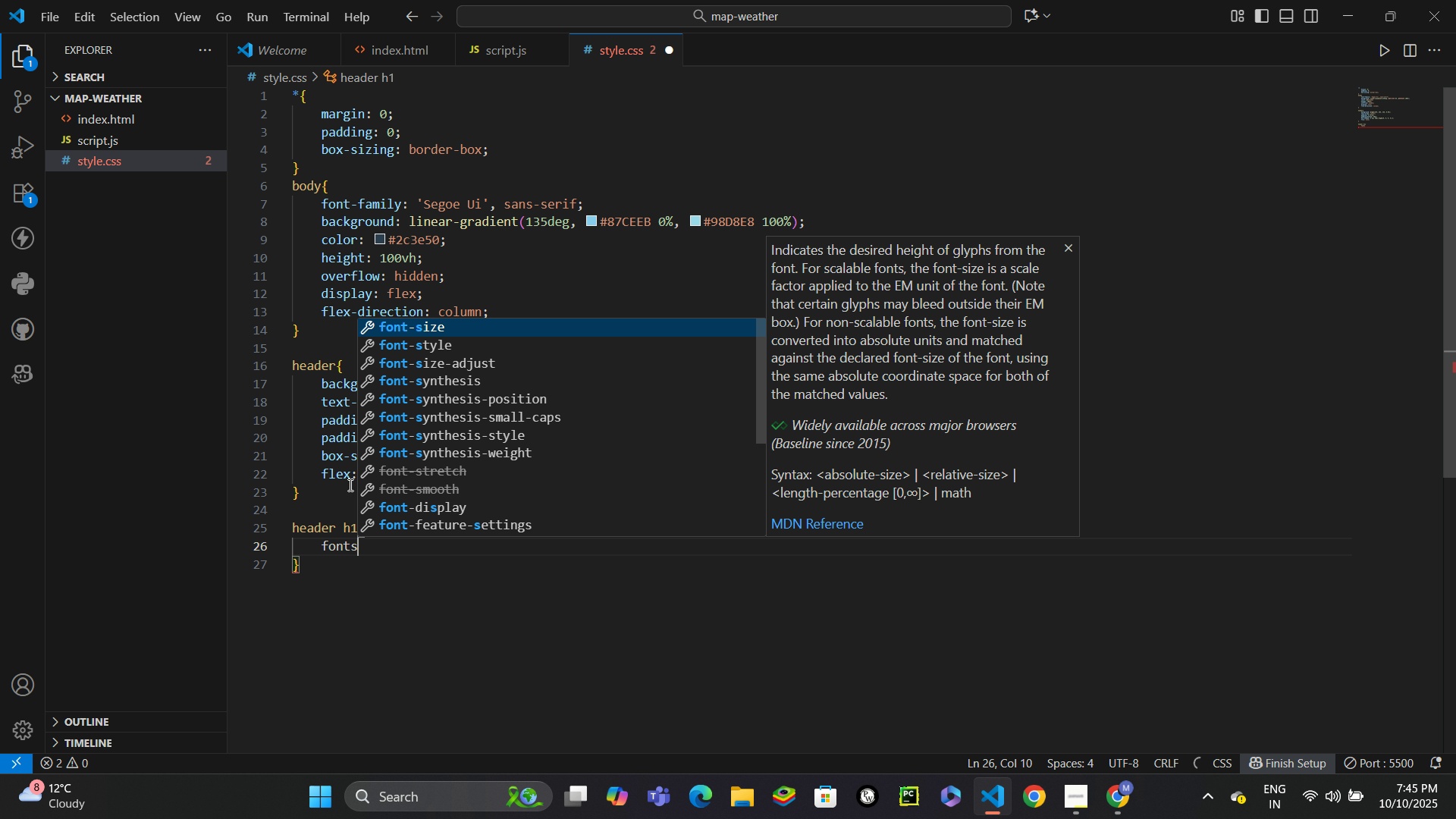 
key(Enter)
 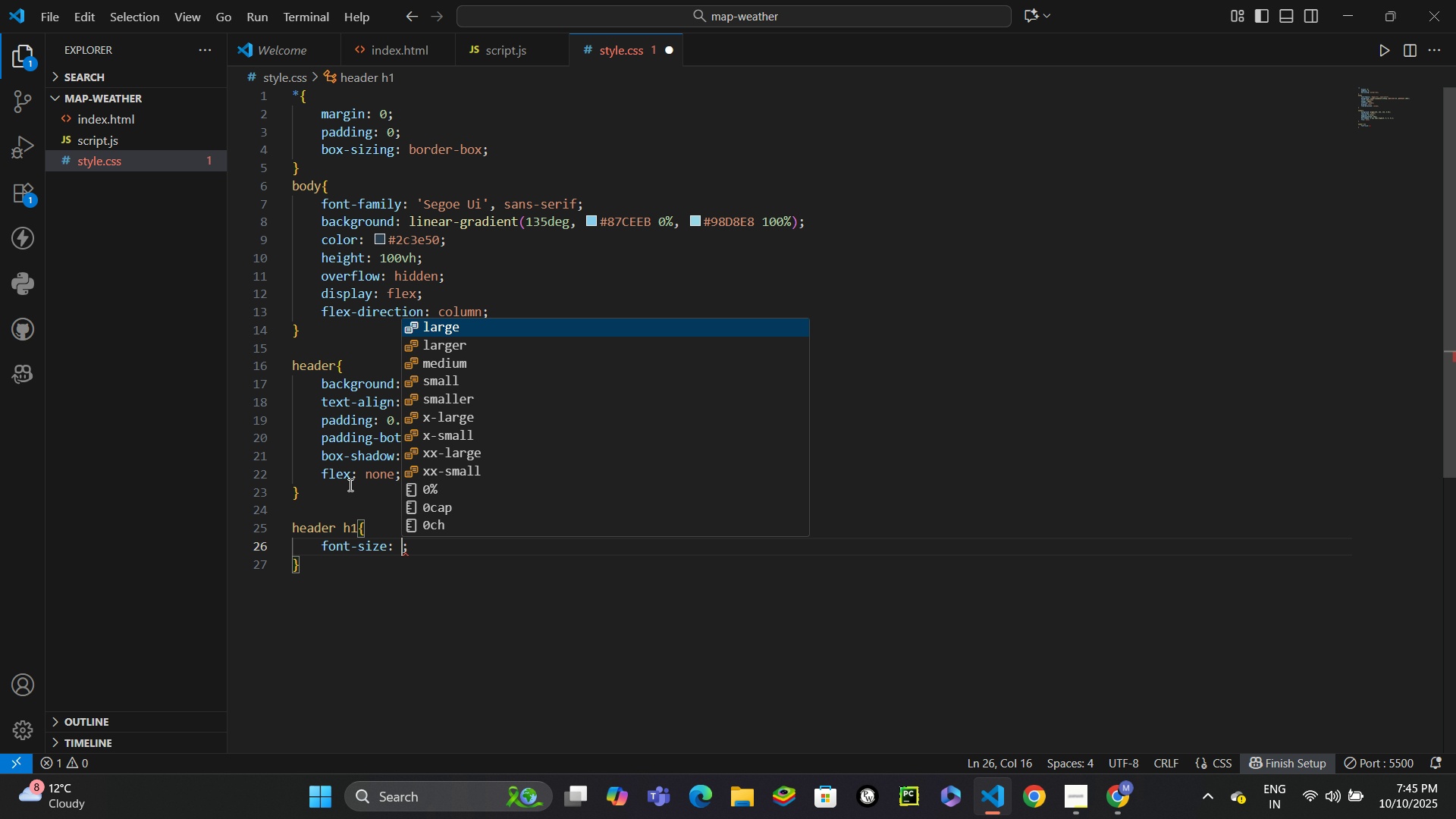 
type(50px)
 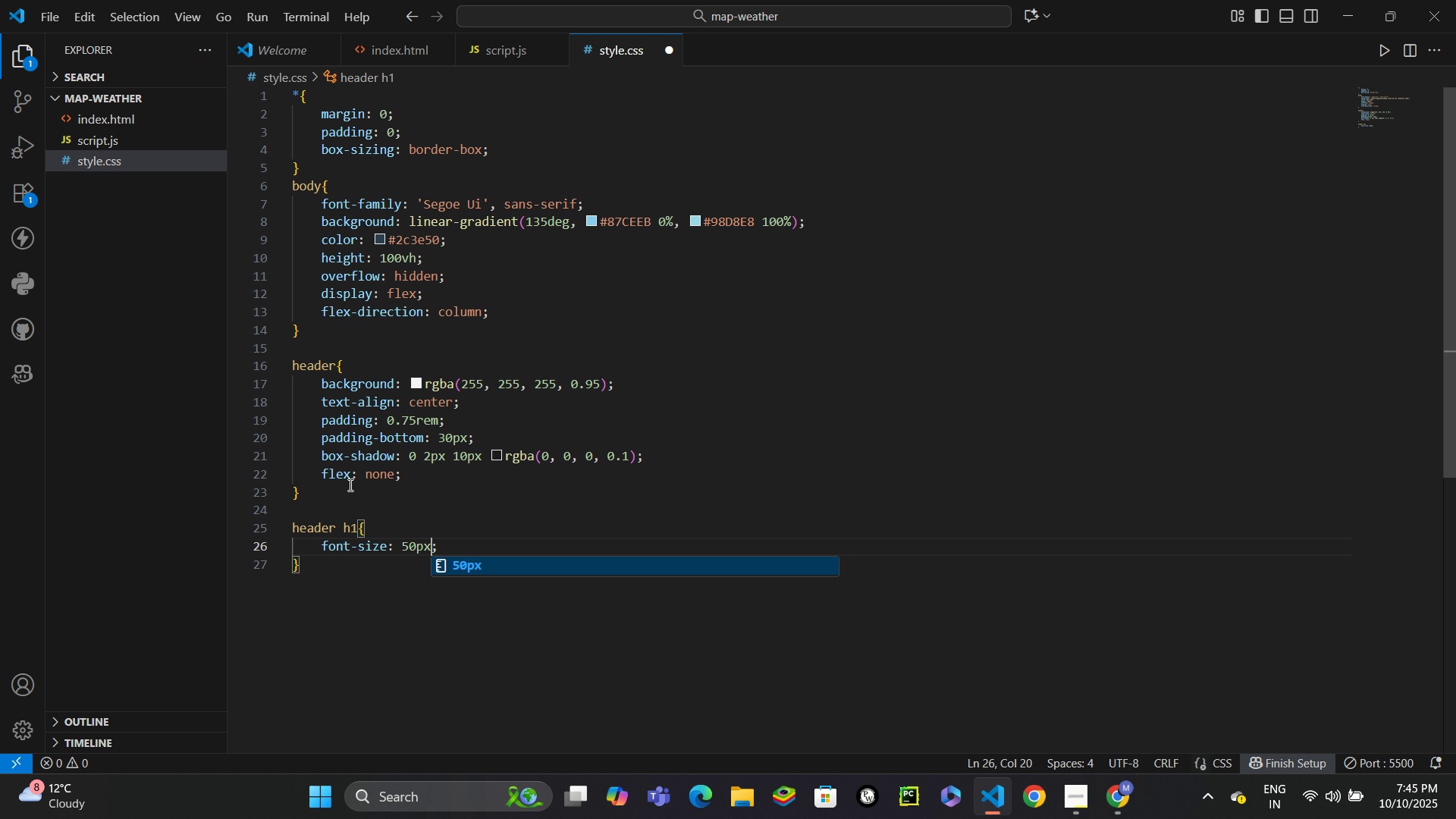 
key(Control+ControlLeft)
 